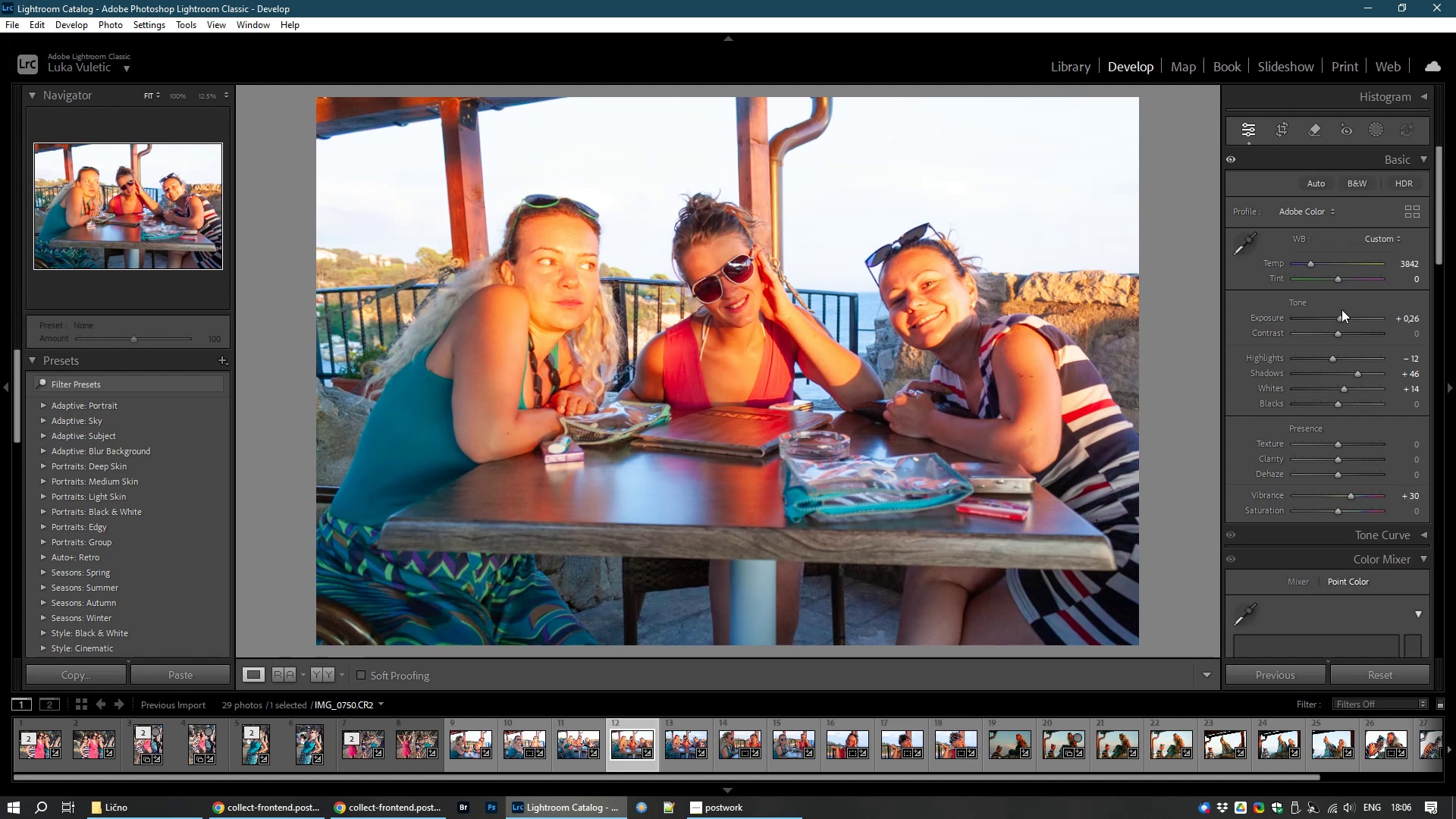 
left_click([1338, 315])
 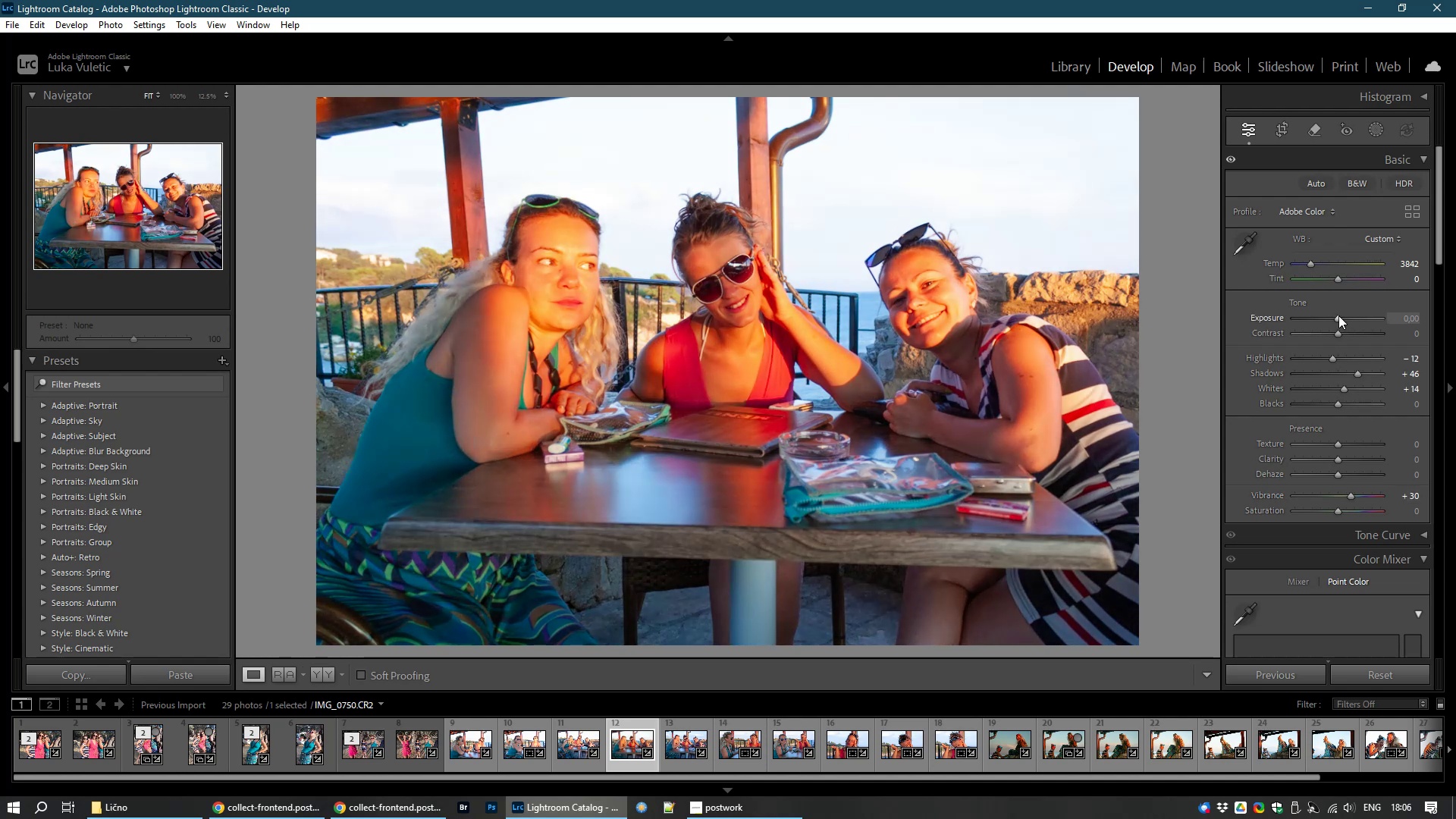 
double_click([1338, 315])
 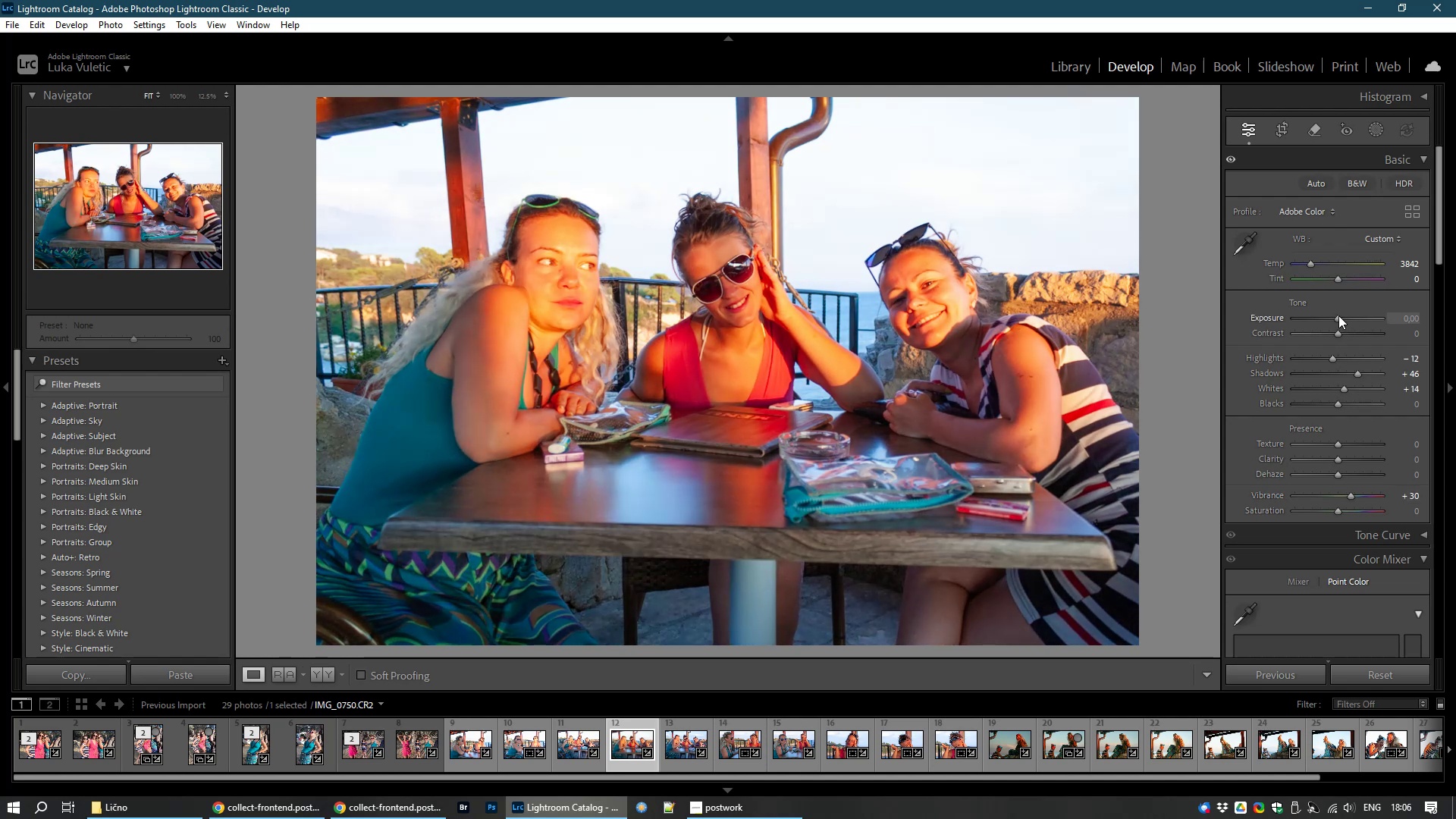 
left_click([1338, 315])
 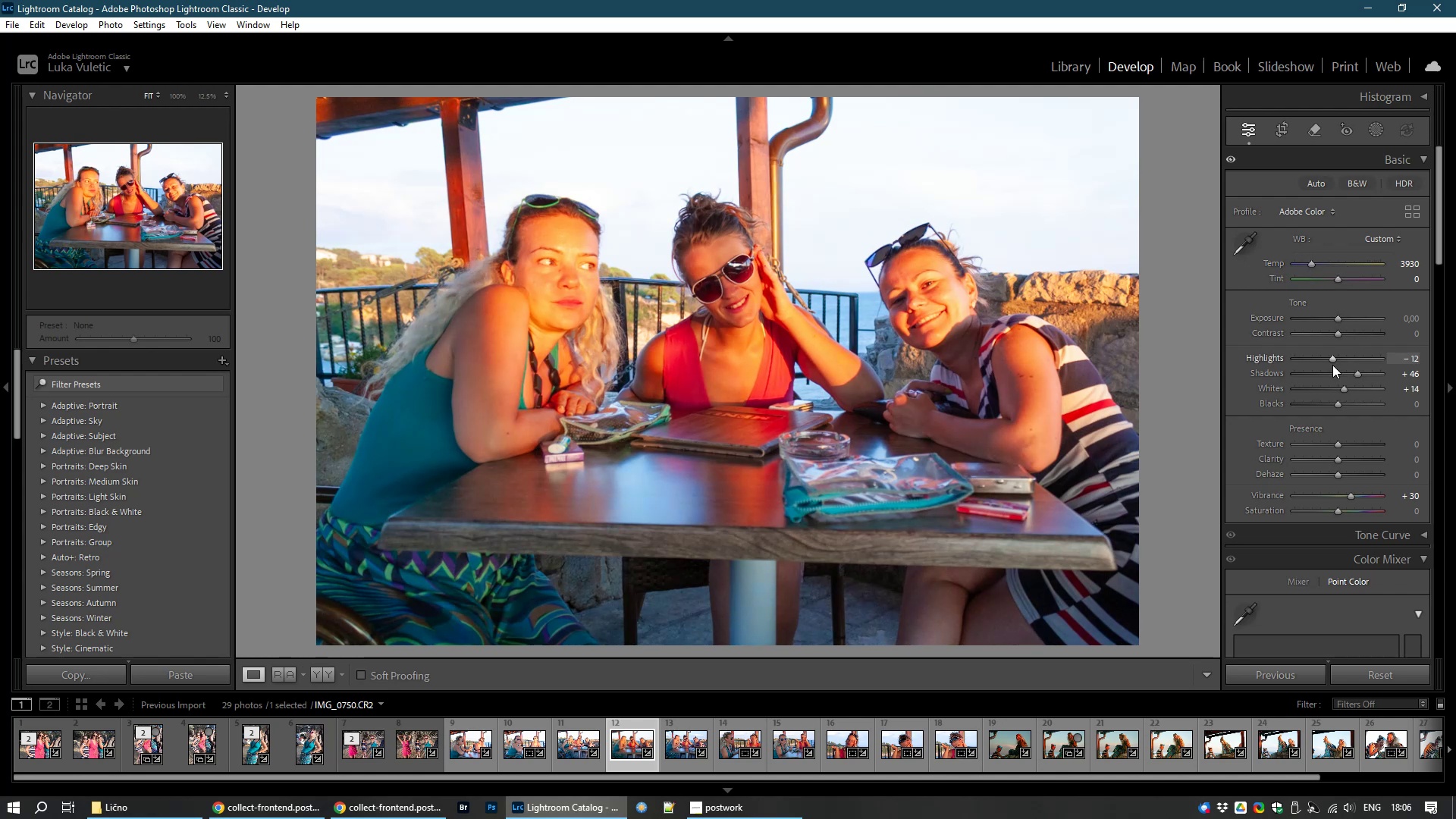 
wait(13.51)
 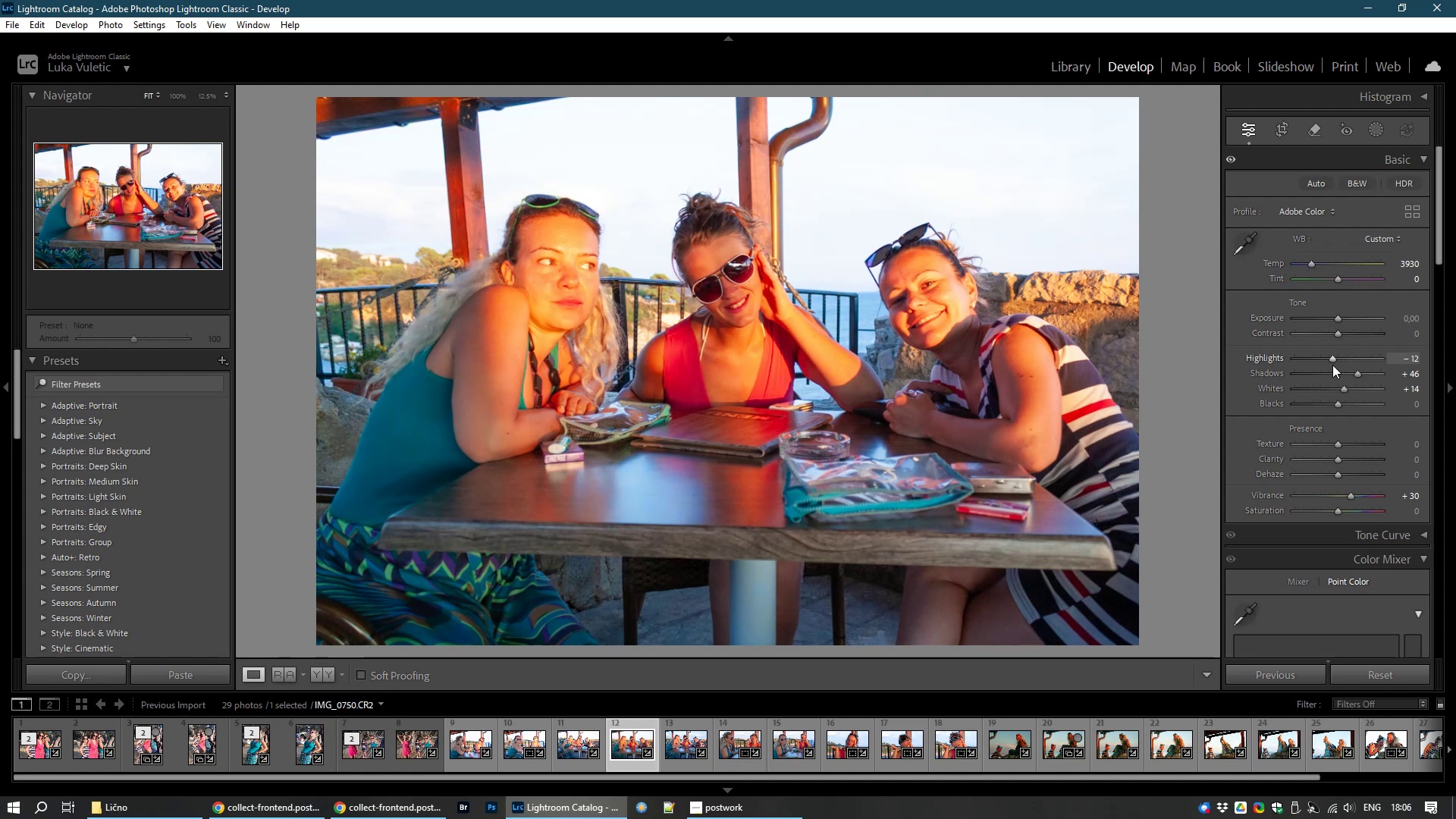 
hold_key(key=ShiftLeft, duration=0.89)
left_click([462, 756])
 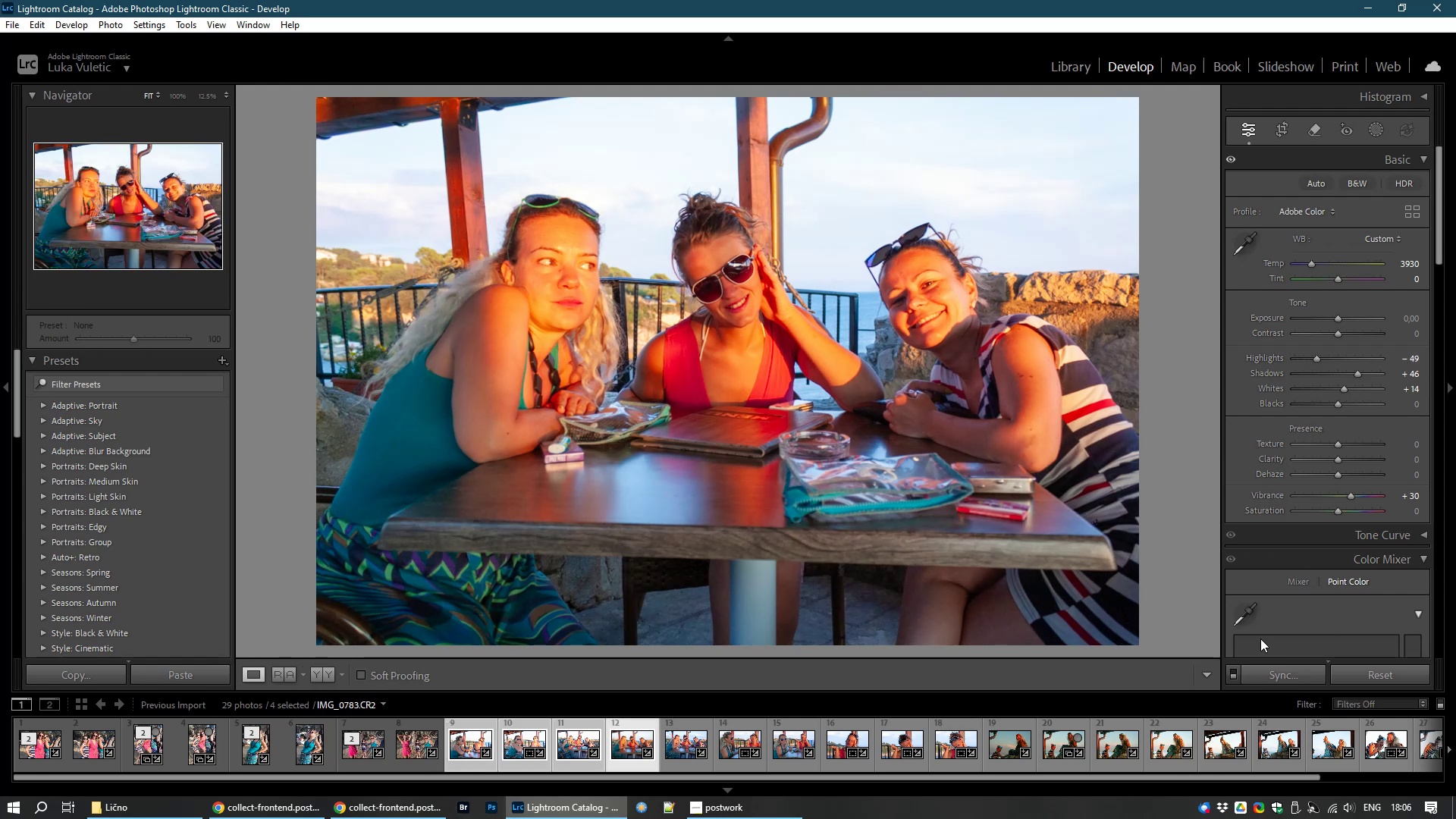 
left_click([1284, 670])
 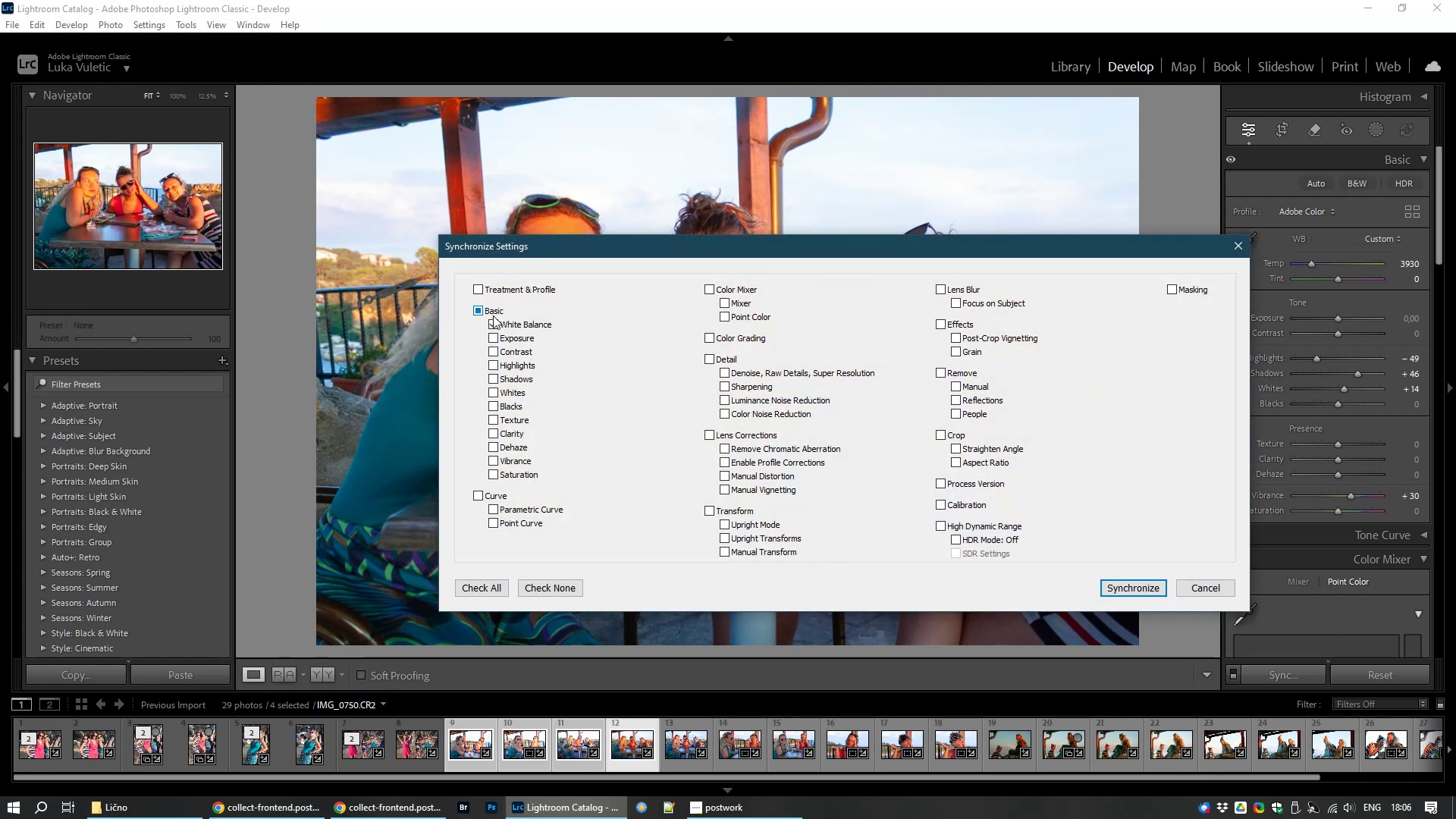 
left_click([491, 309])
 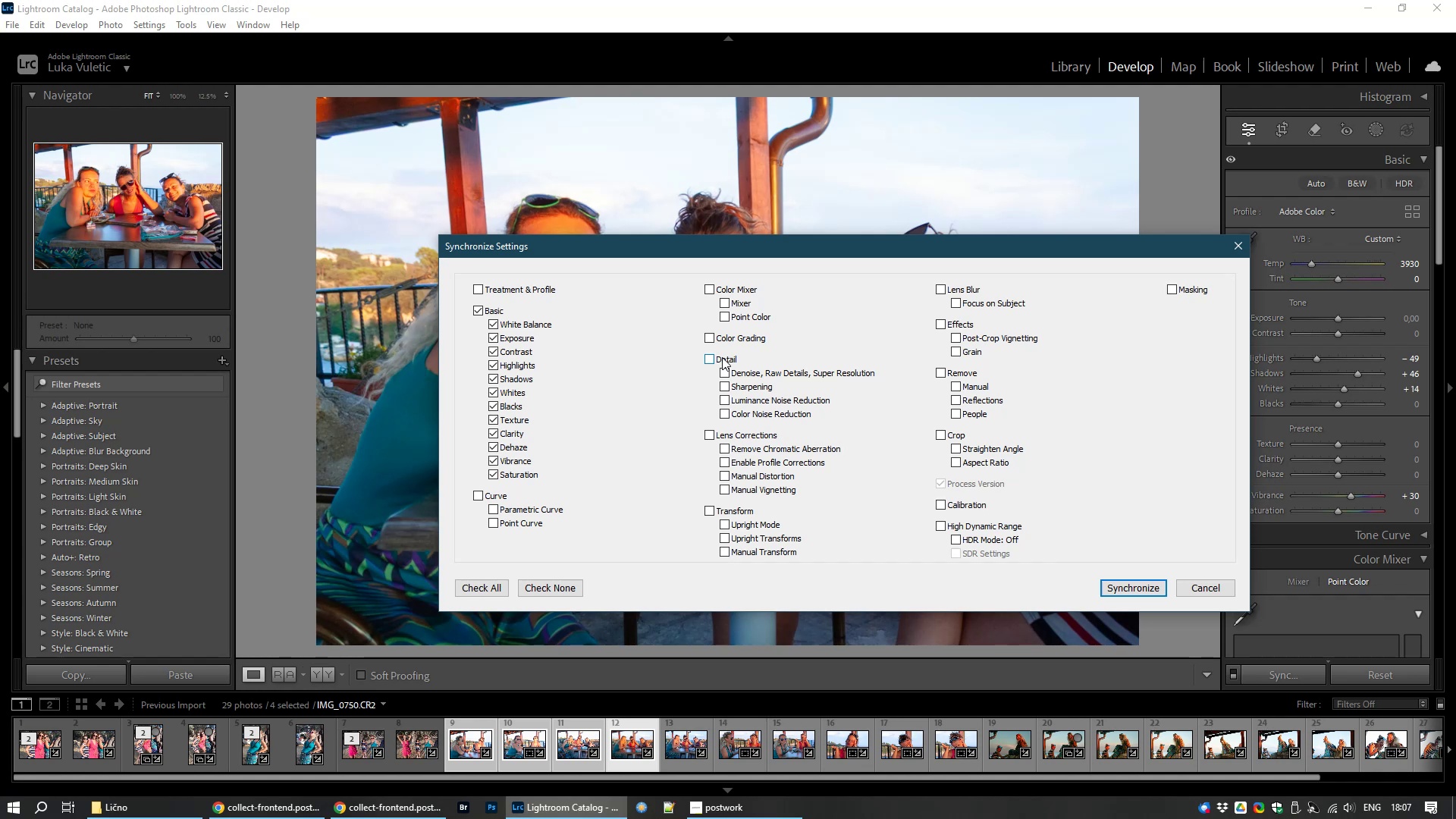 
wait(34.39)
 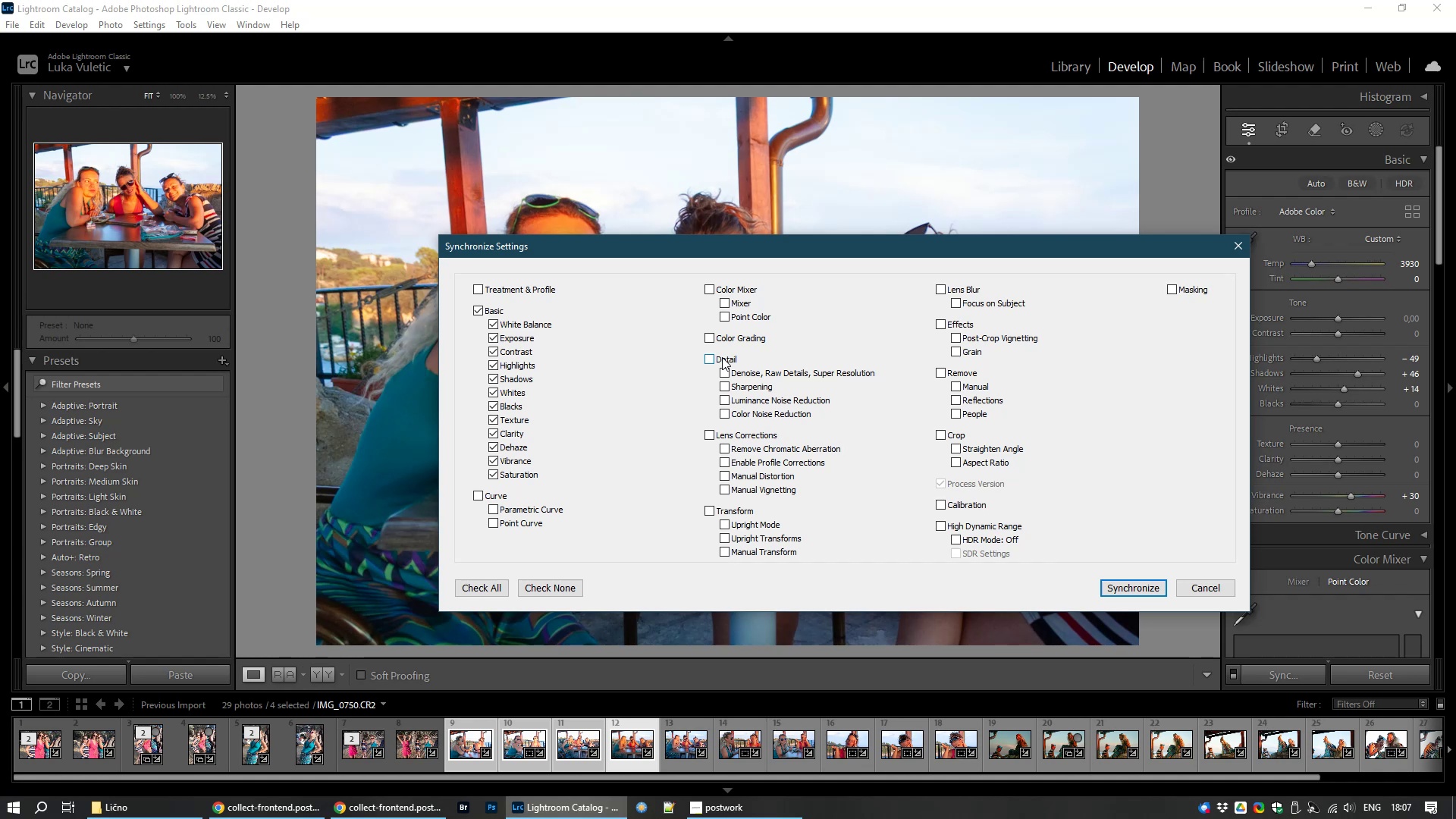 
left_click([535, 284])
 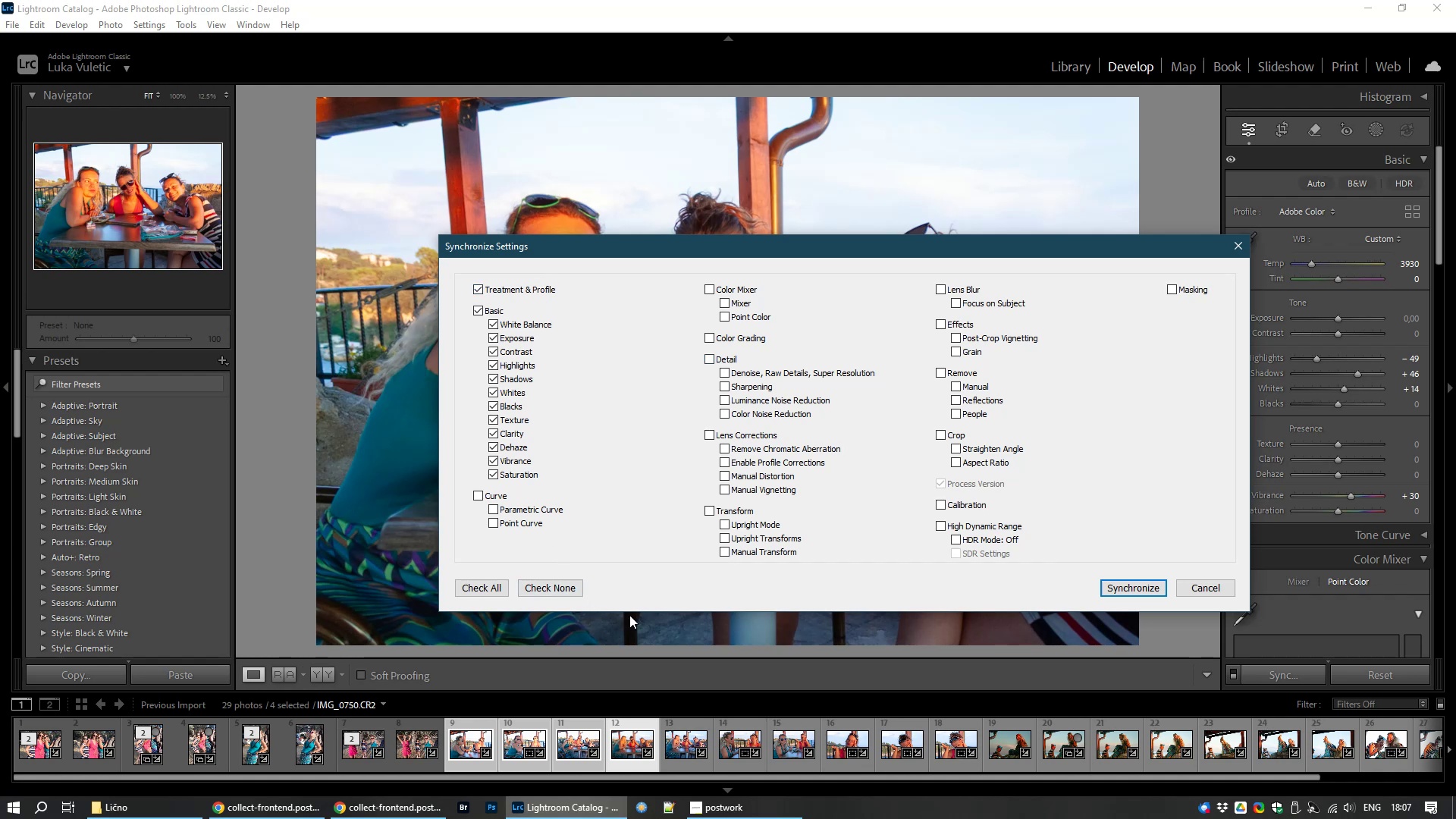 
left_click([1122, 584])
 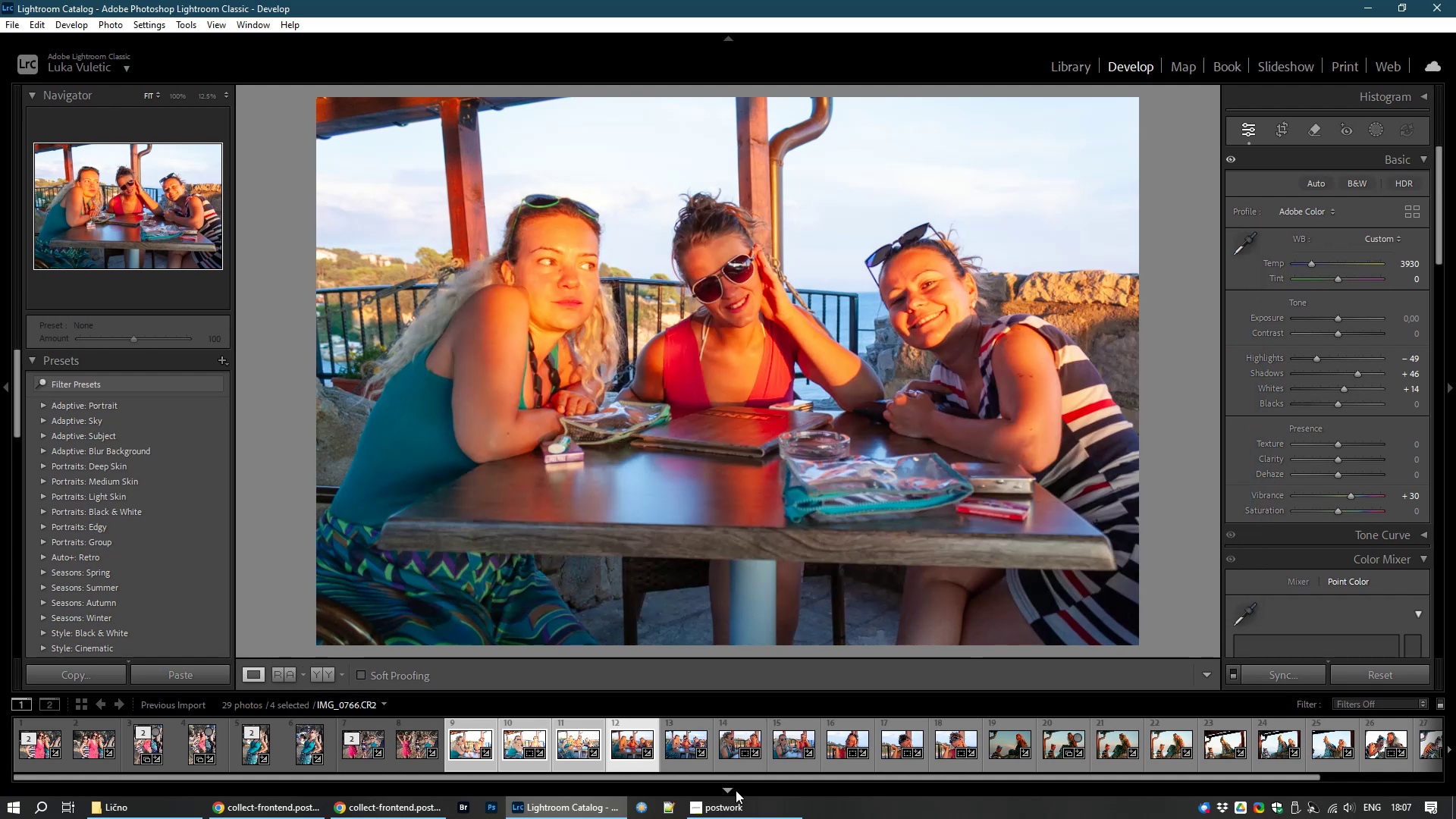 
mouse_move([610, 730])
 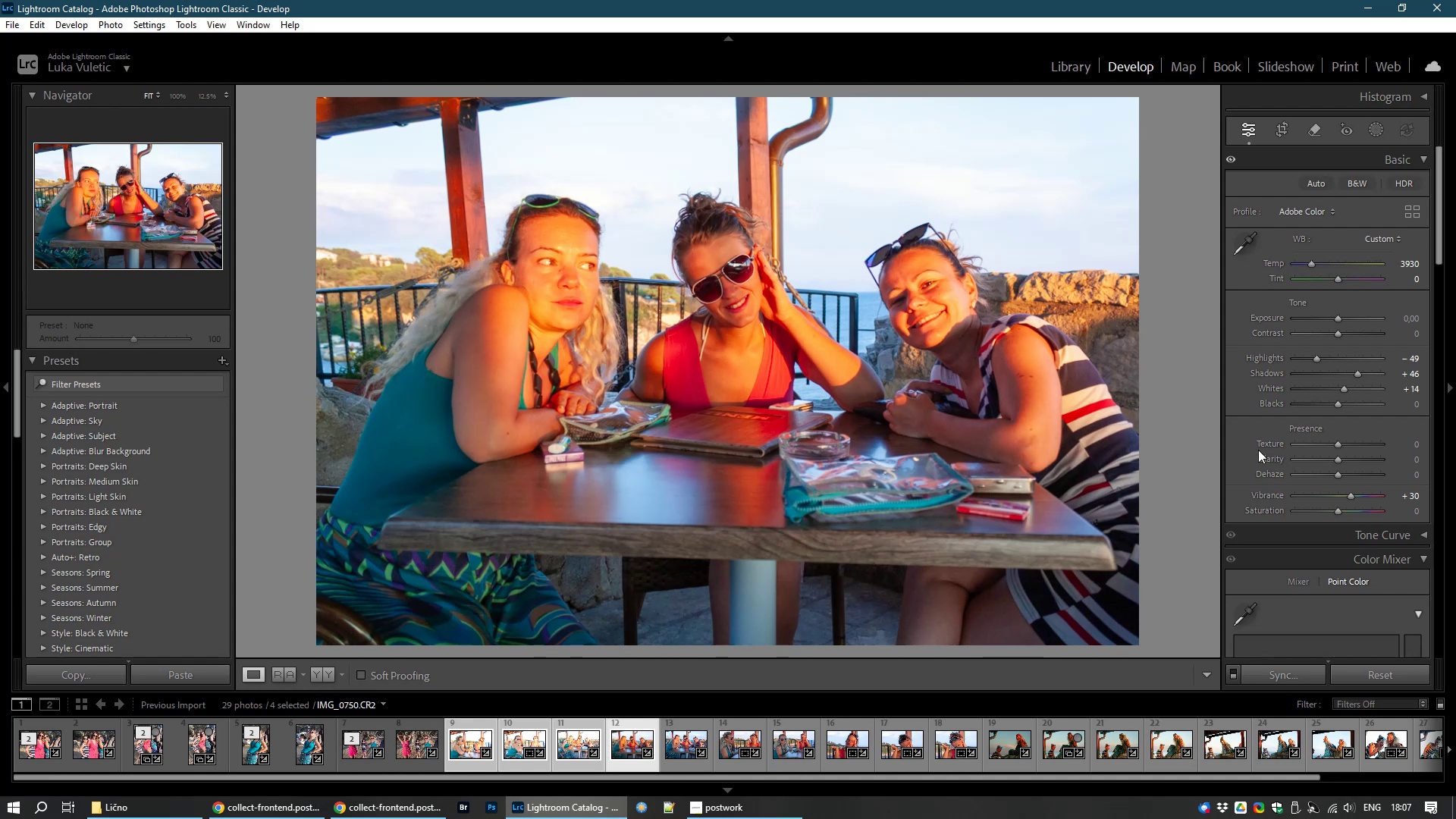 
scroll: coordinate [1269, 451], scroll_direction: down, amount: 17.0
 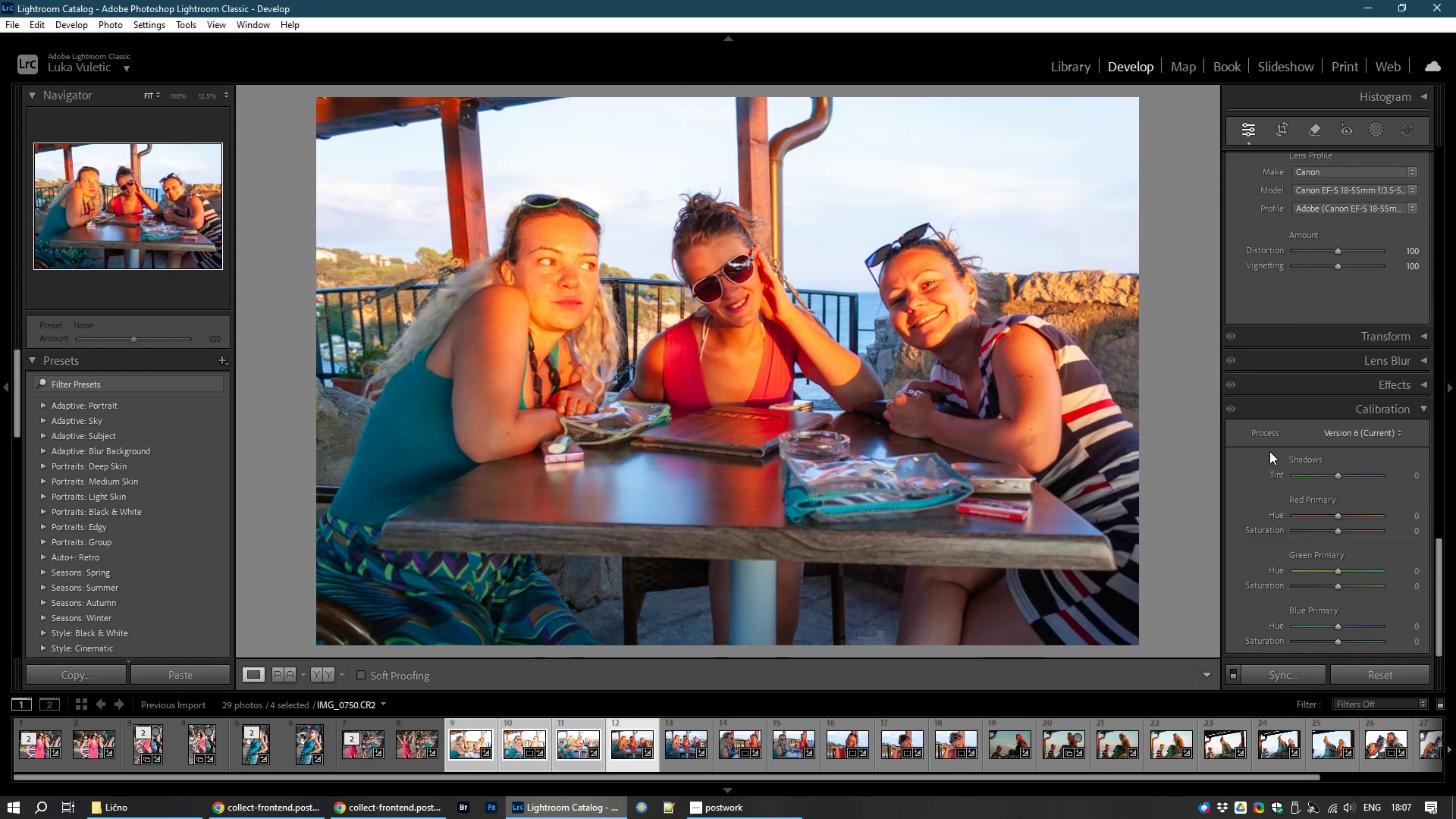 
mouse_move([1387, 345])
 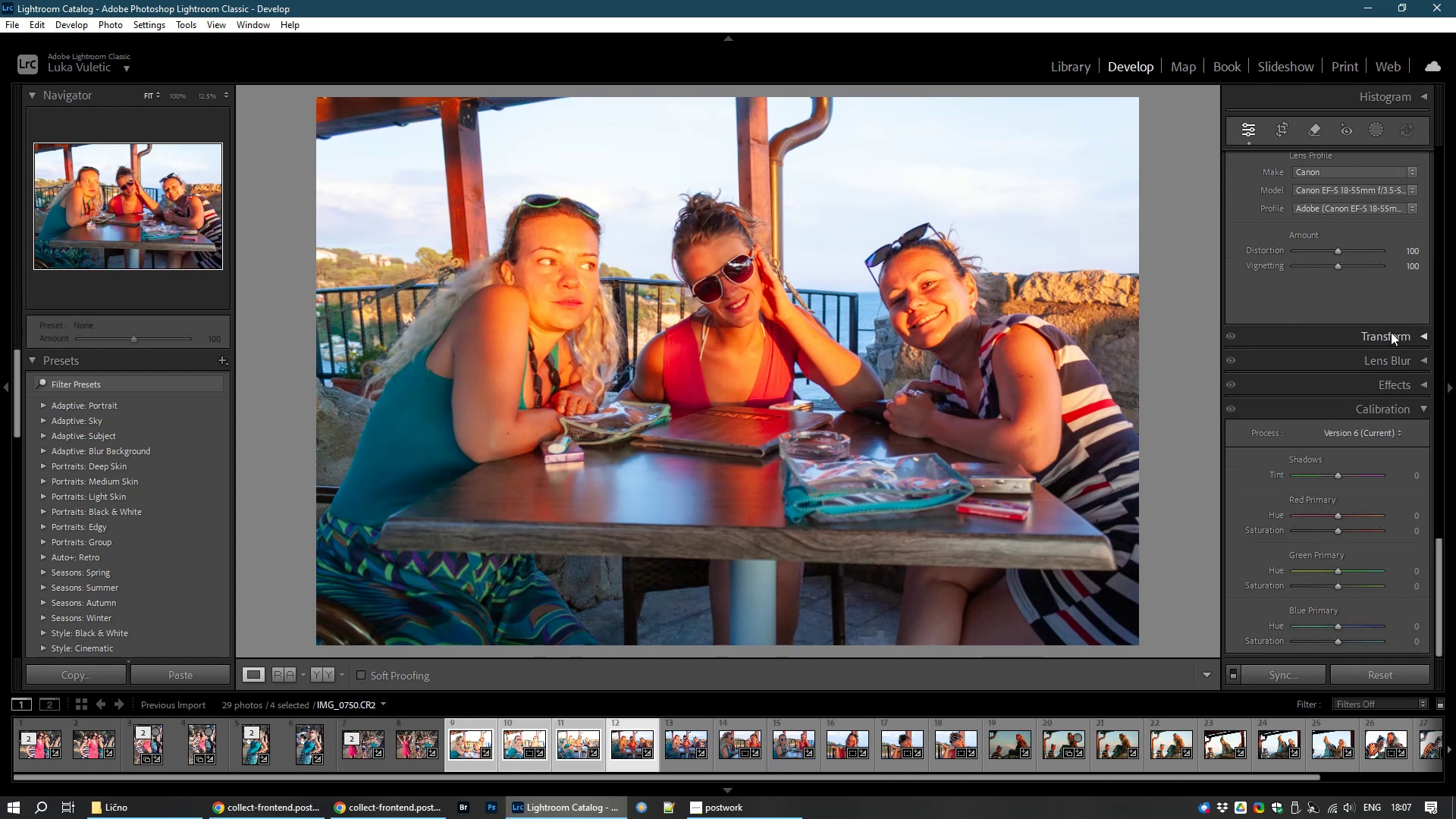 
scroll: coordinate [1391, 332], scroll_direction: up, amount: 2.0
 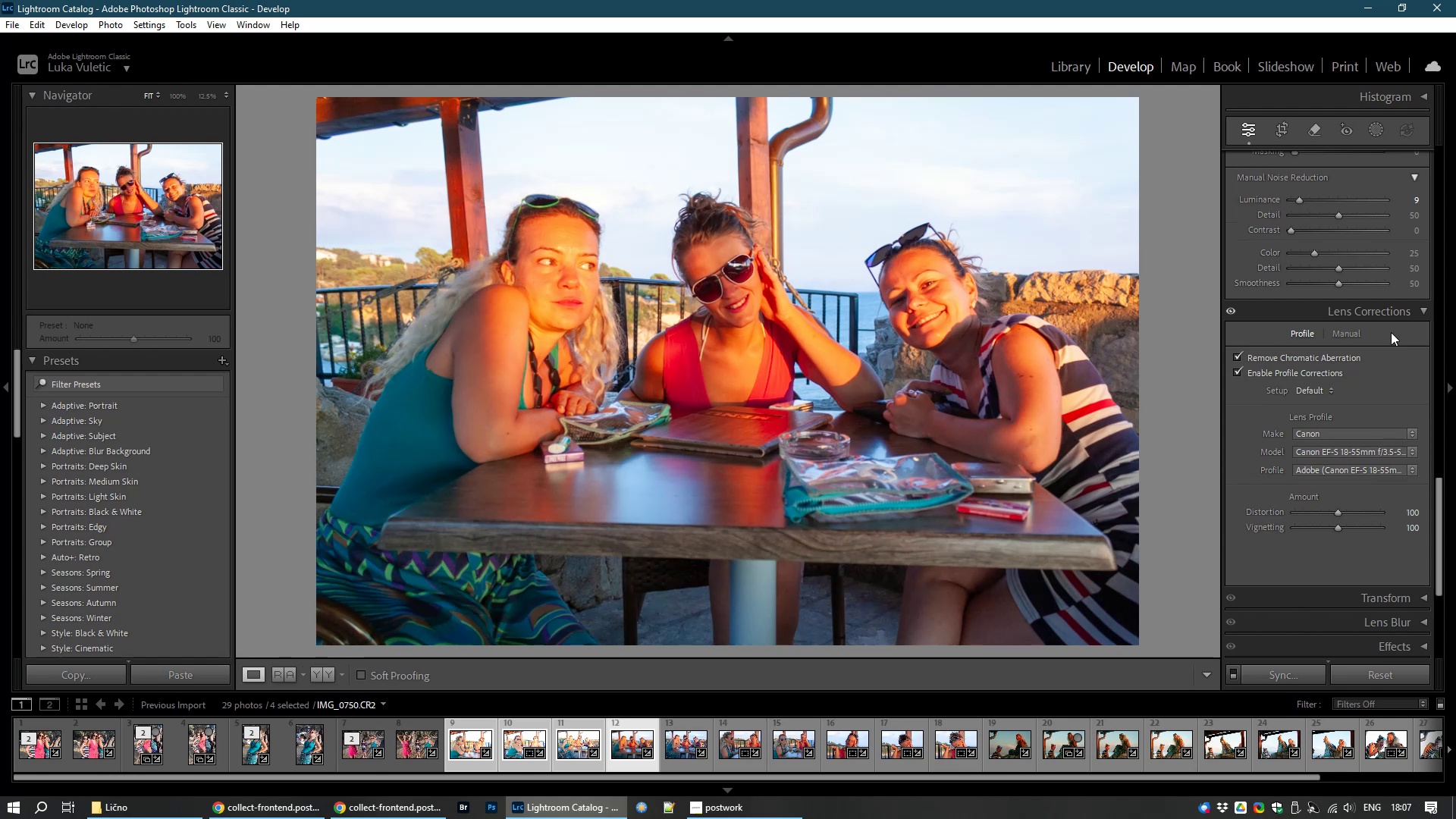 
left_click([458, 751])
 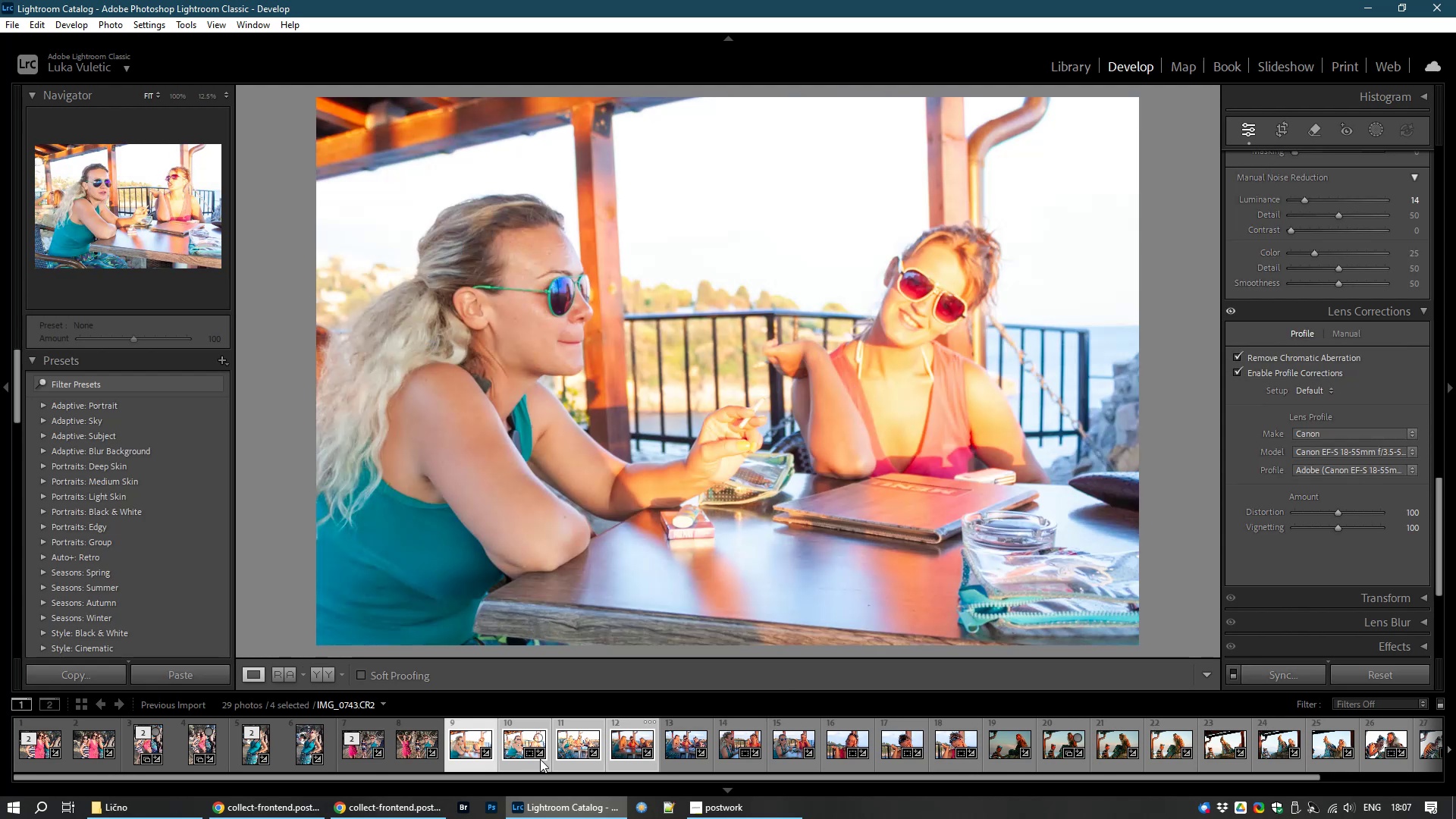 
wait(6.28)
 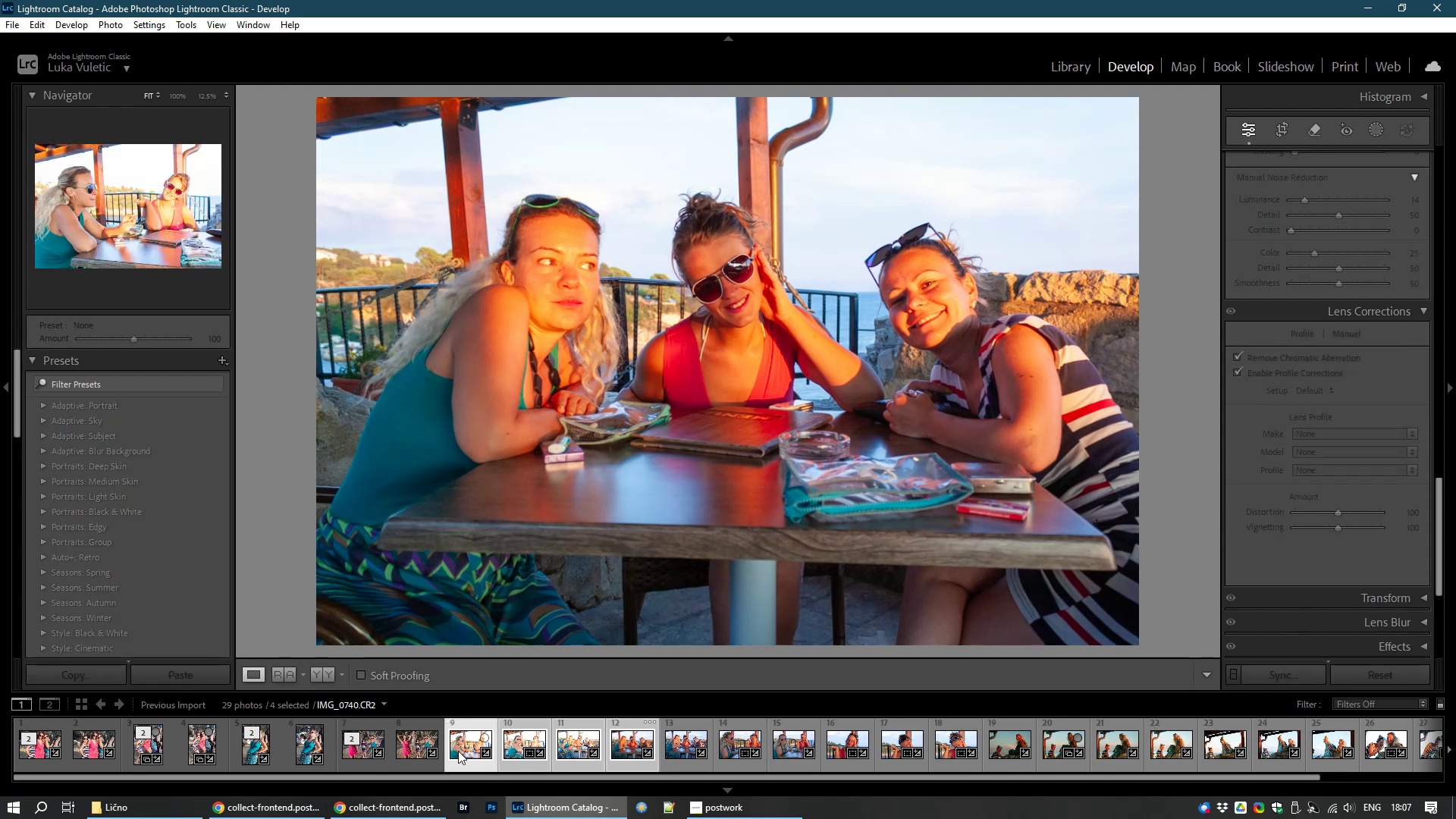 
scroll: coordinate [1359, 240], scroll_direction: up, amount: 15.0
 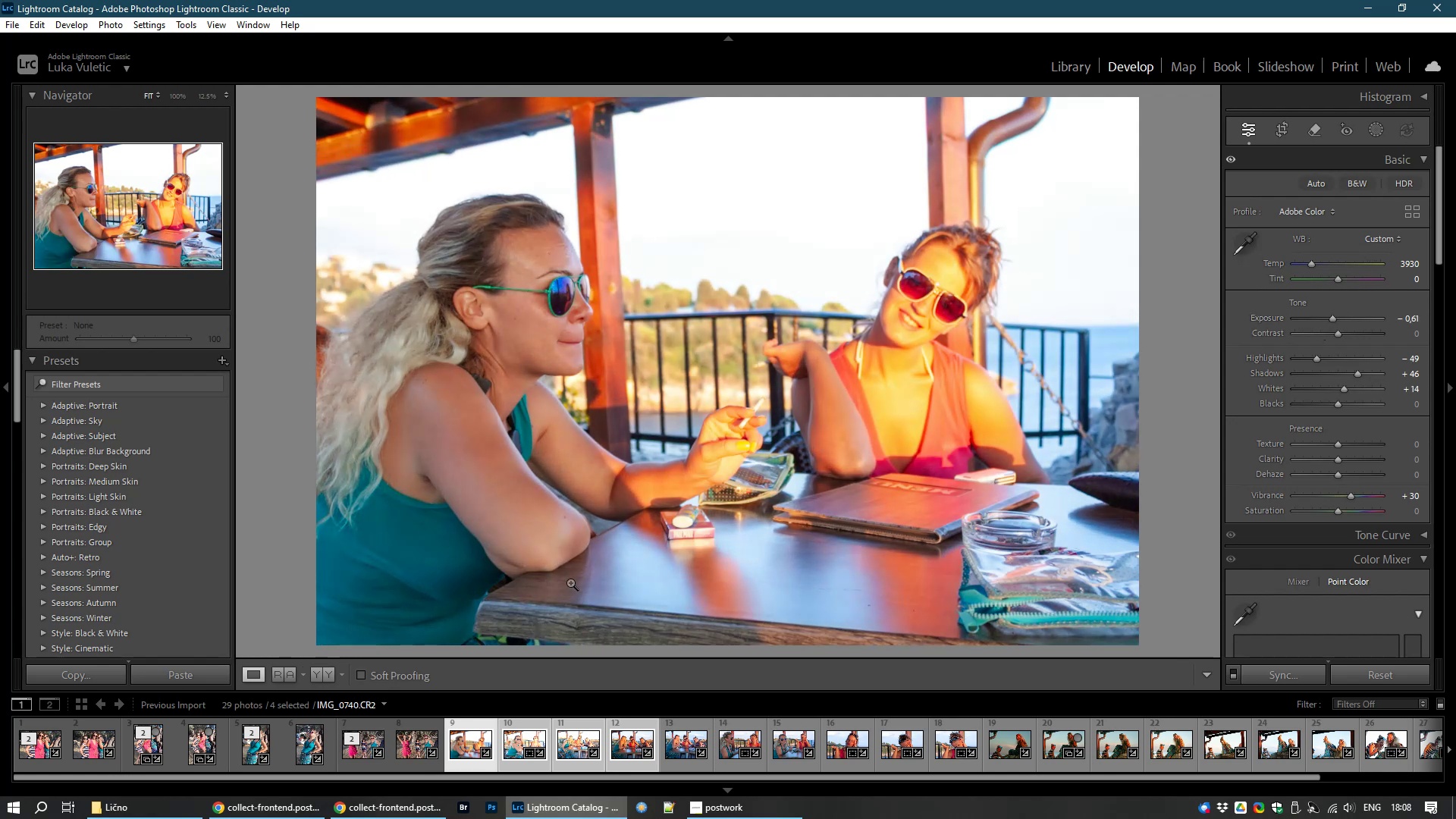 
wait(6.93)
 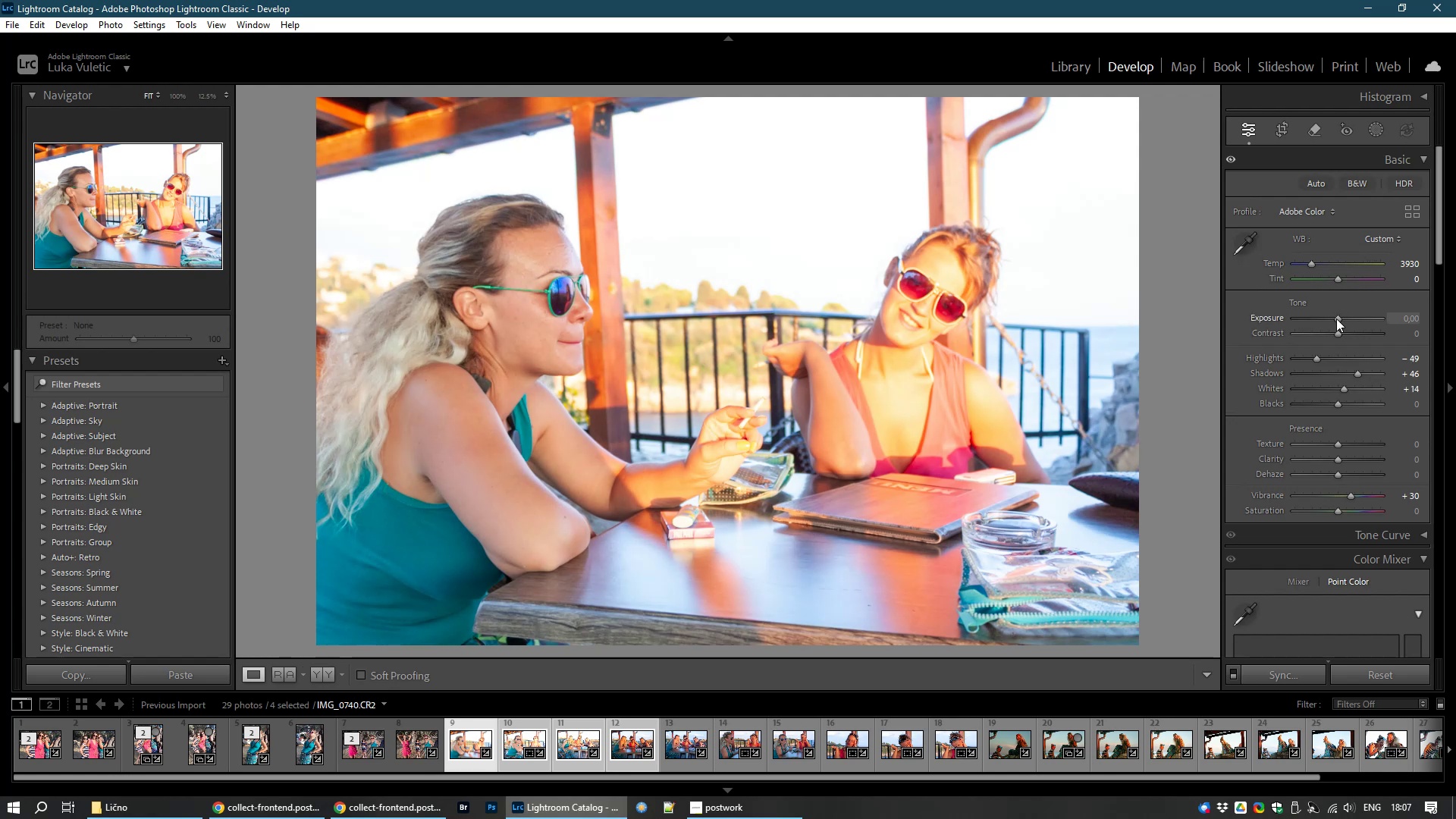 
left_click([519, 750])
 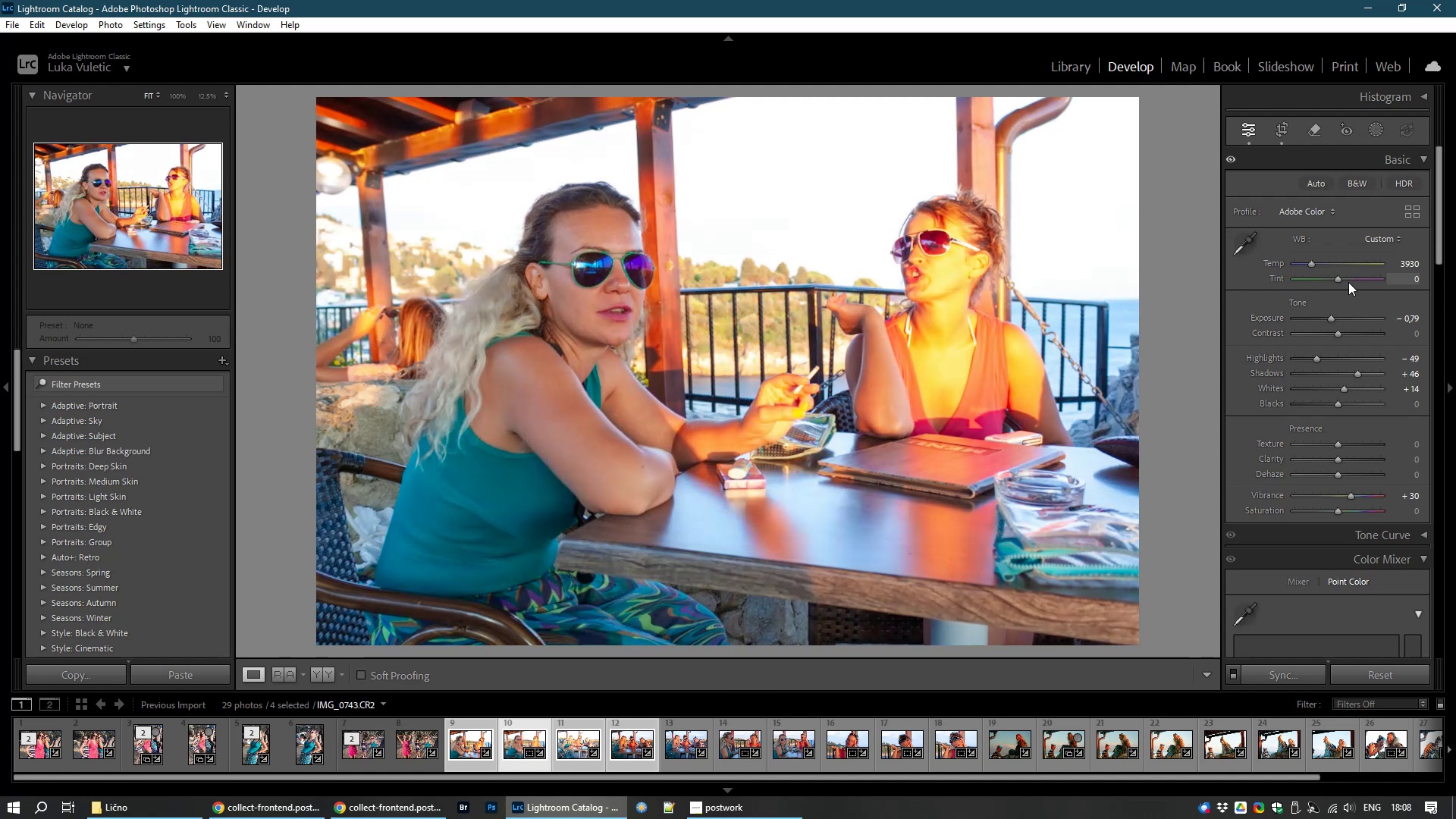 
wait(14.7)
 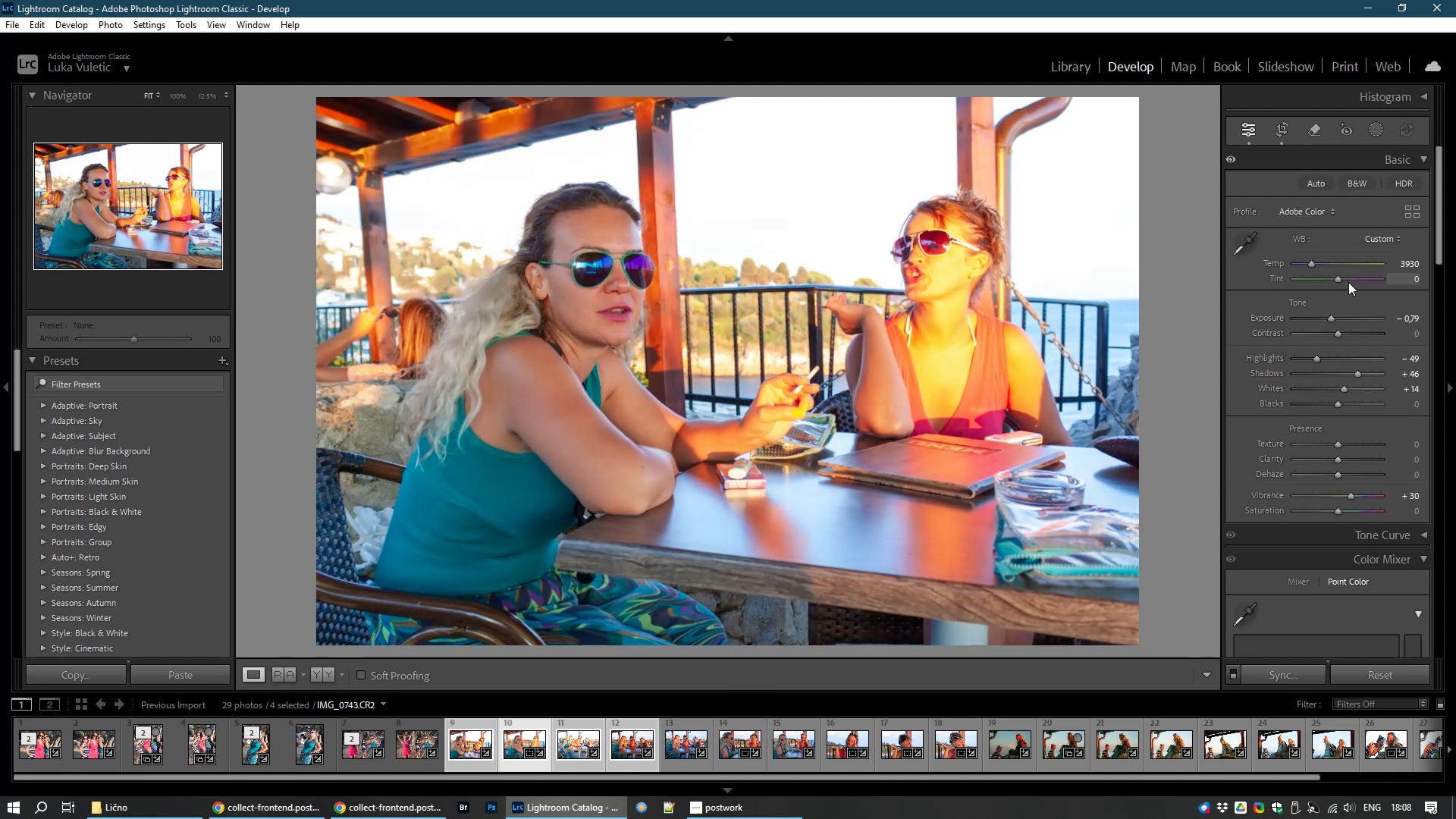 
left_click([460, 751])
 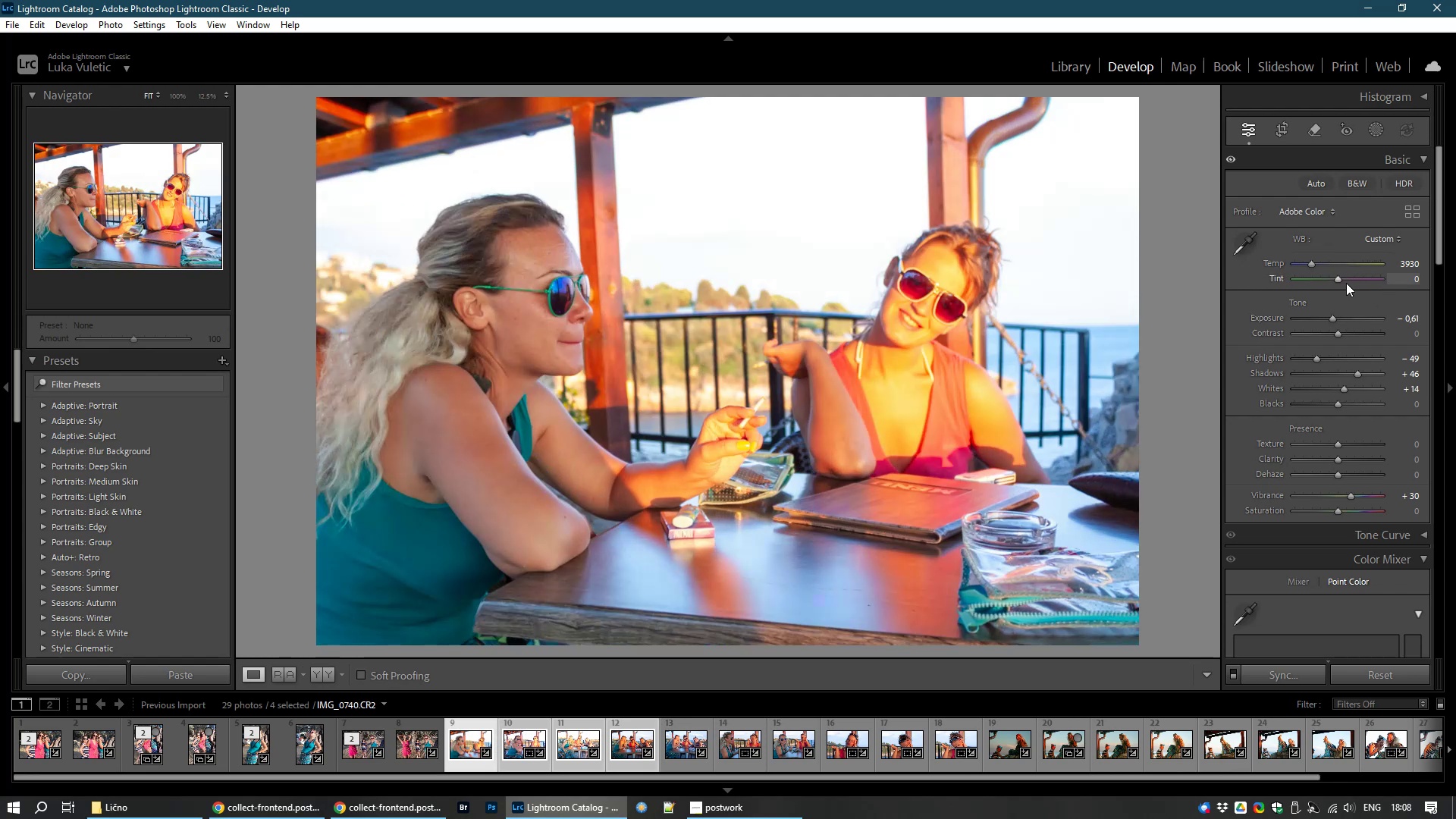 
wait(8.74)
 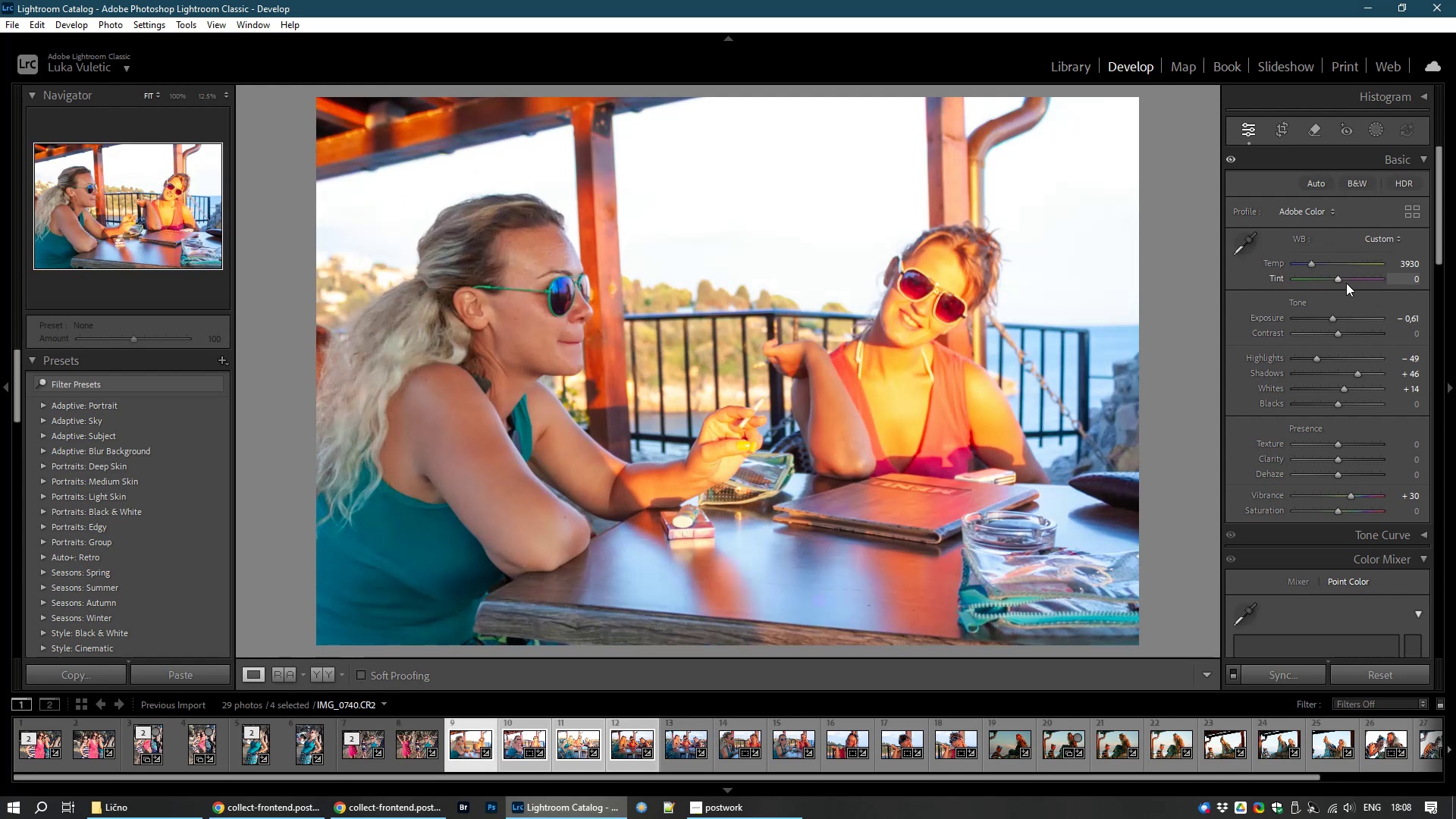 
left_click([522, 728])
 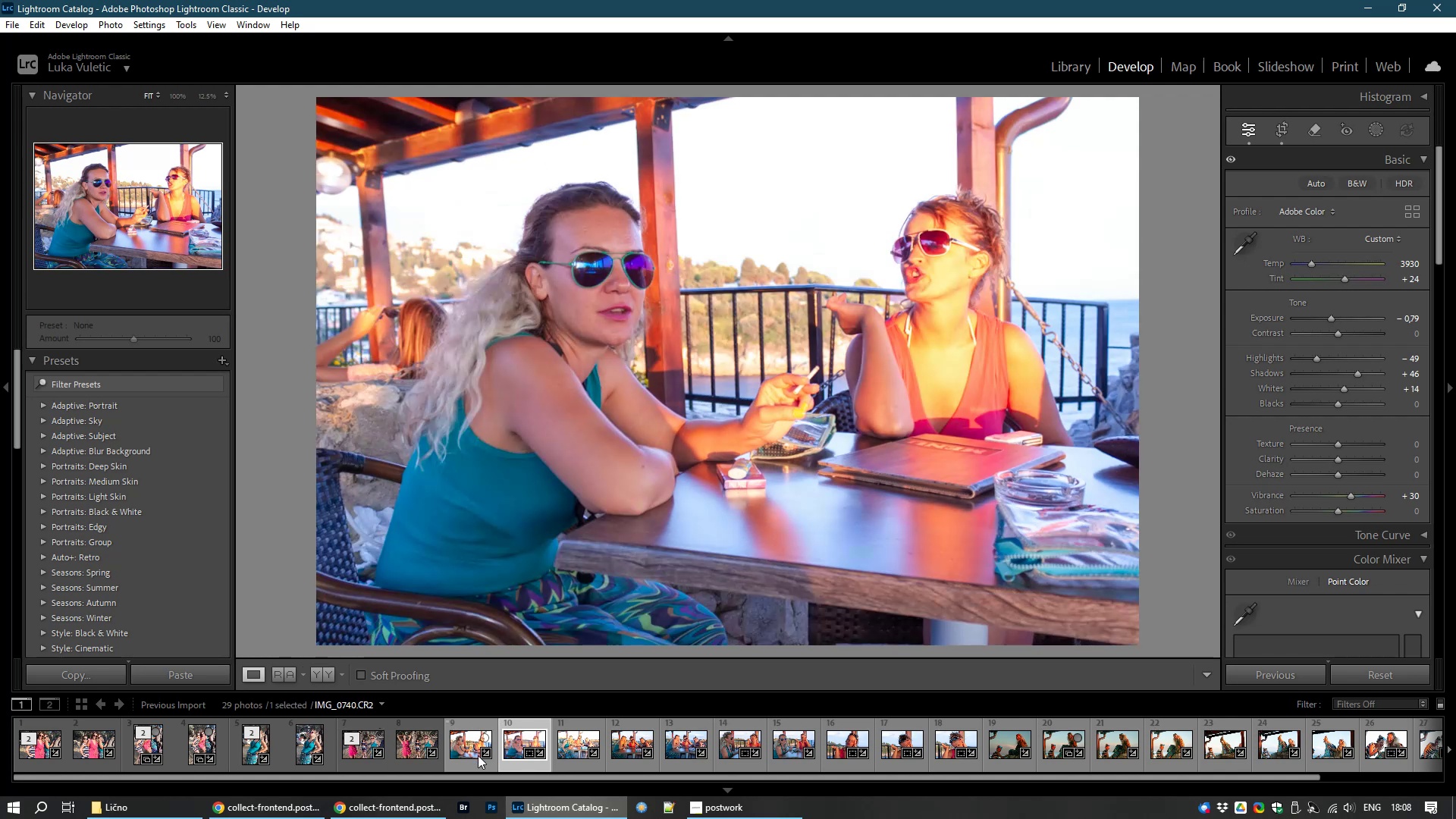 
left_click([473, 755])
 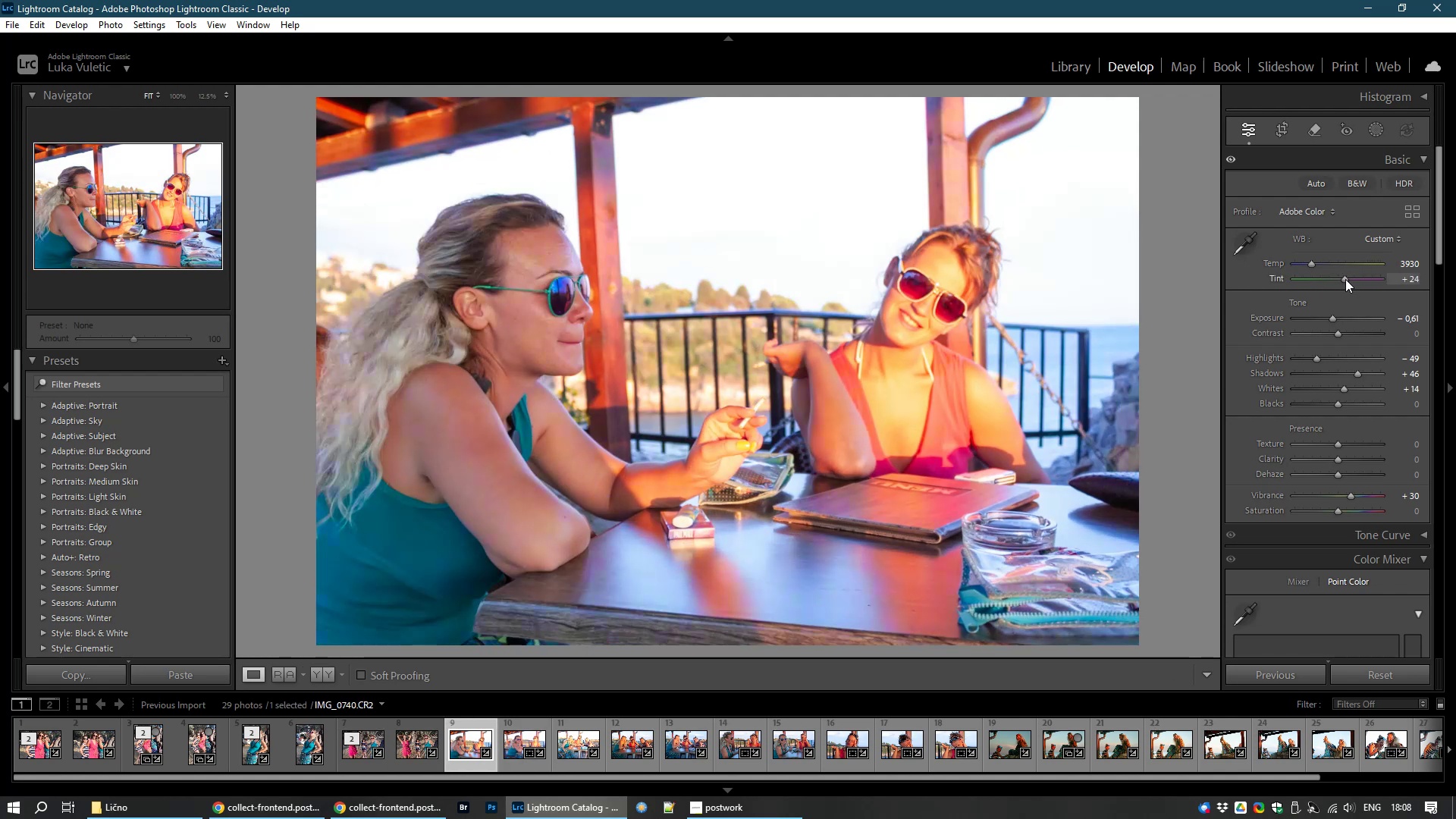 
wait(10.6)
 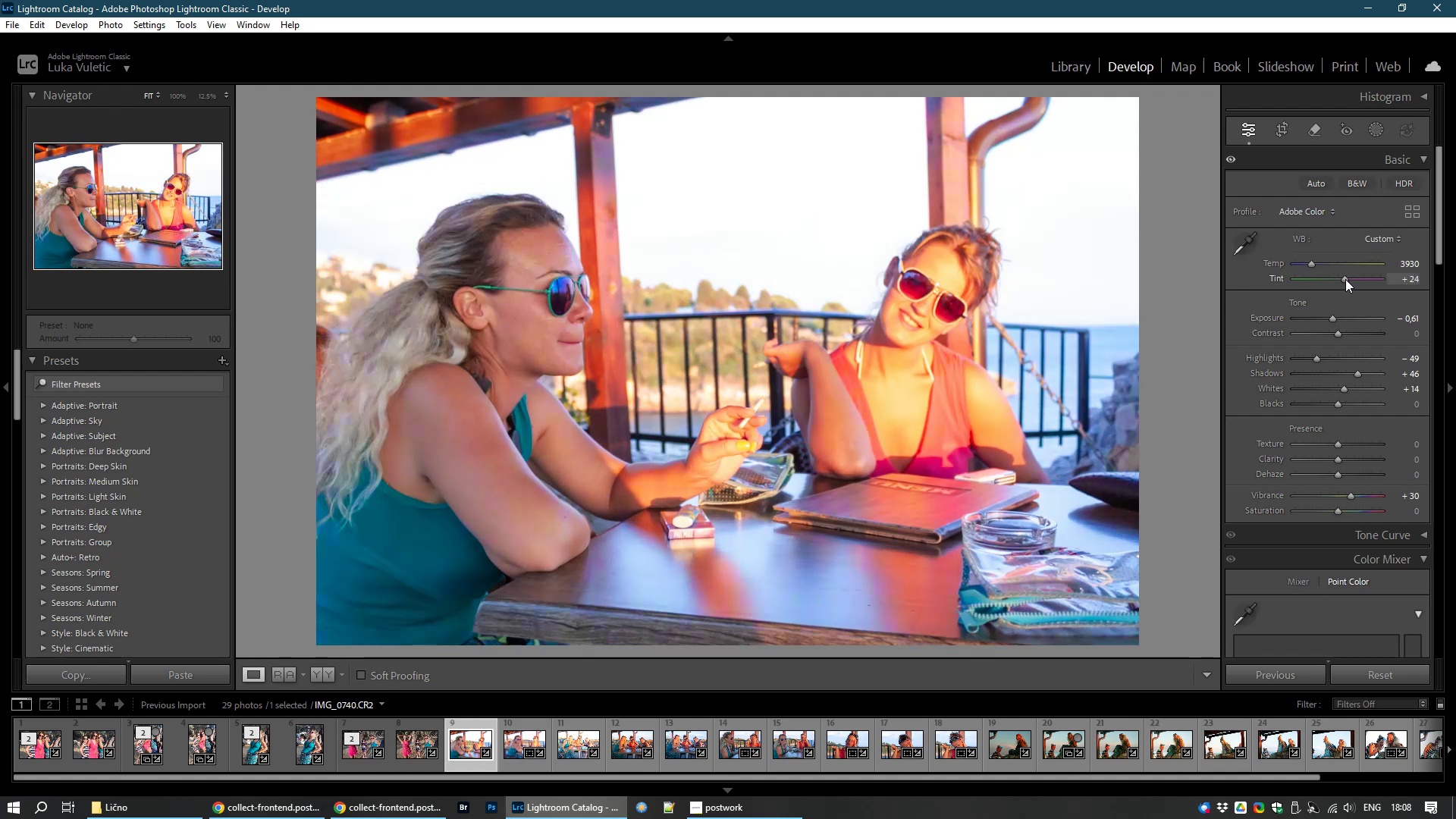 
left_click([575, 739])
 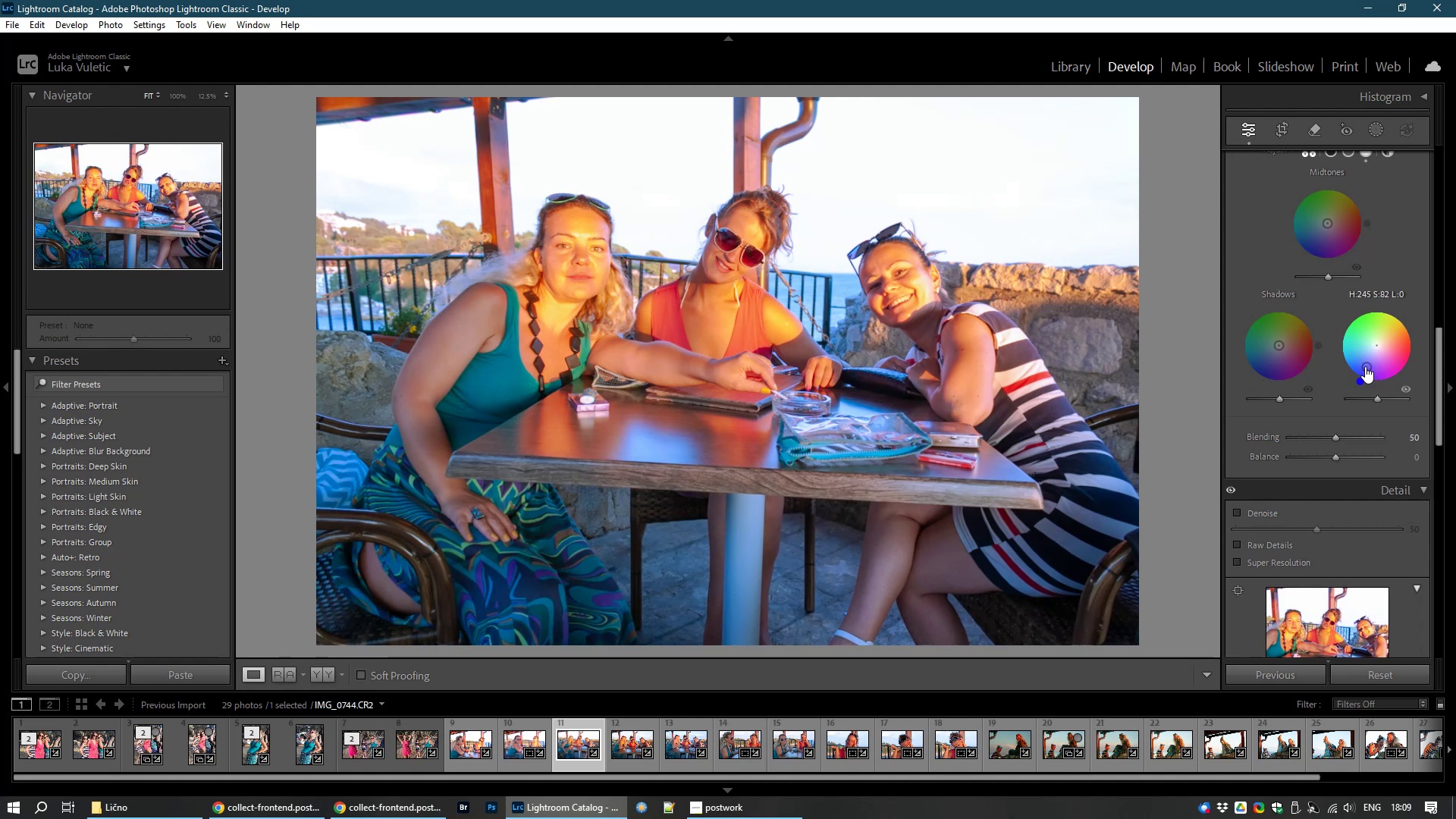 
wait(43.98)
 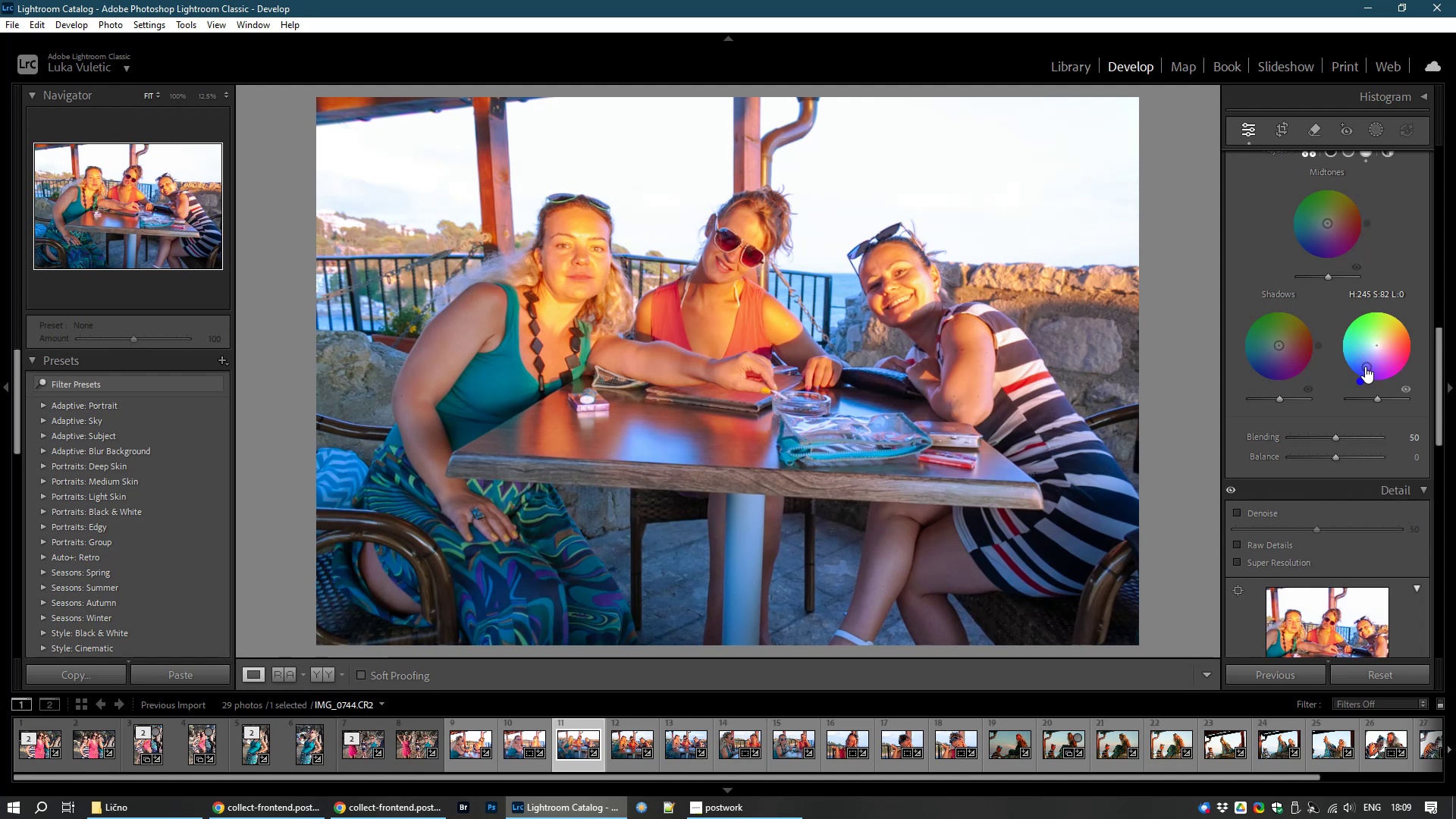 
left_click([626, 754])
 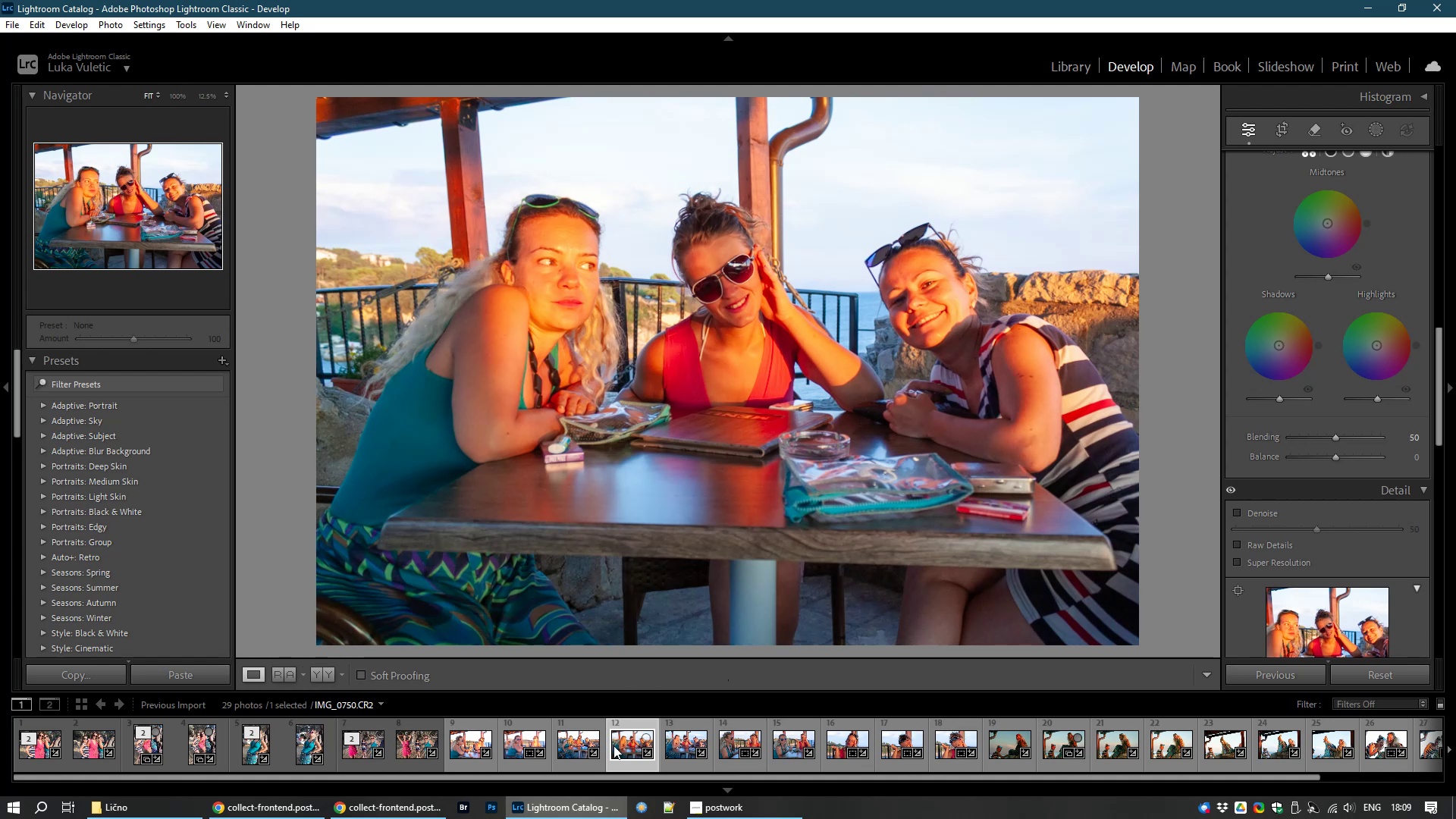 
left_click([577, 746])
 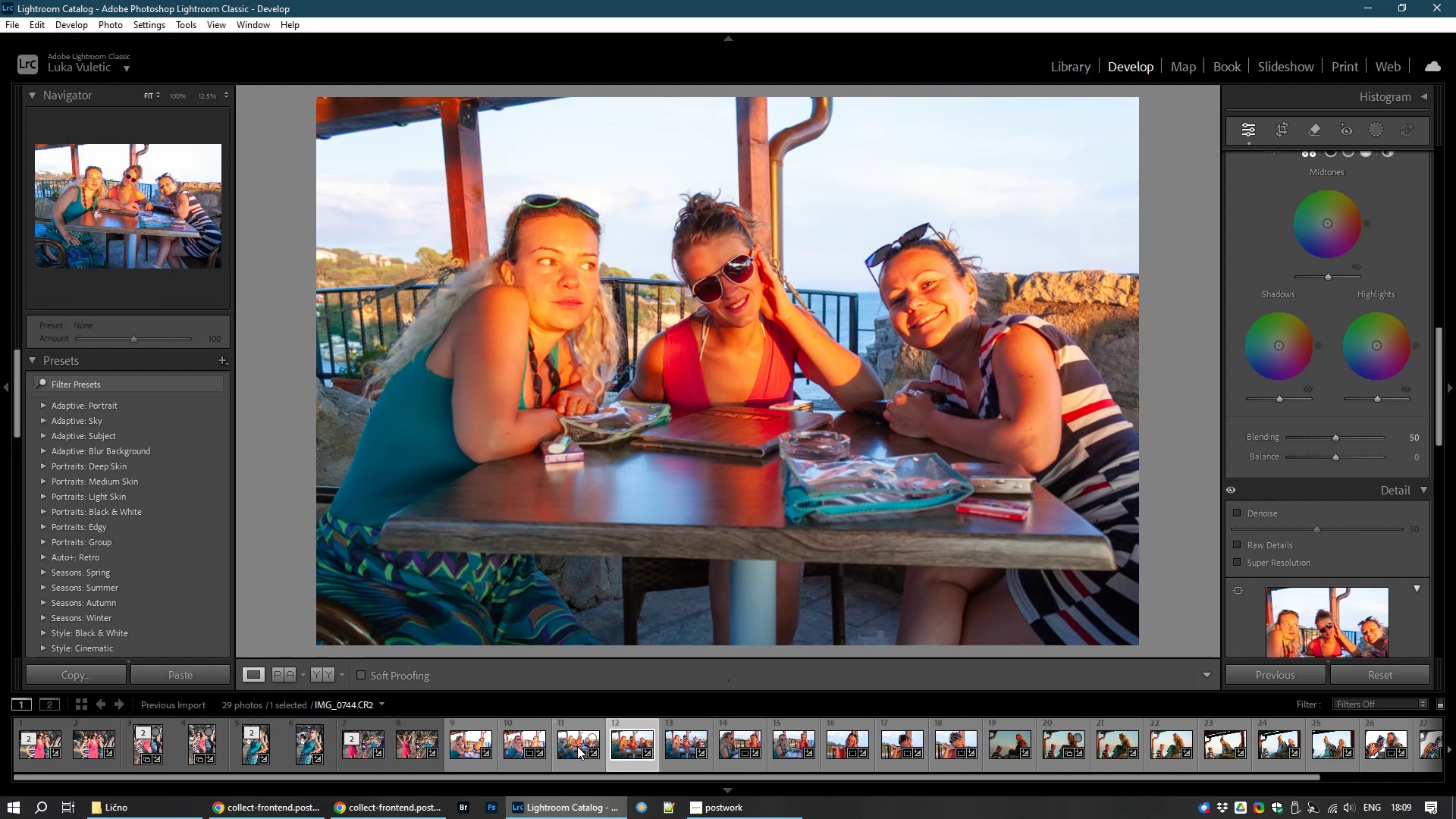 
left_click([516, 736])
 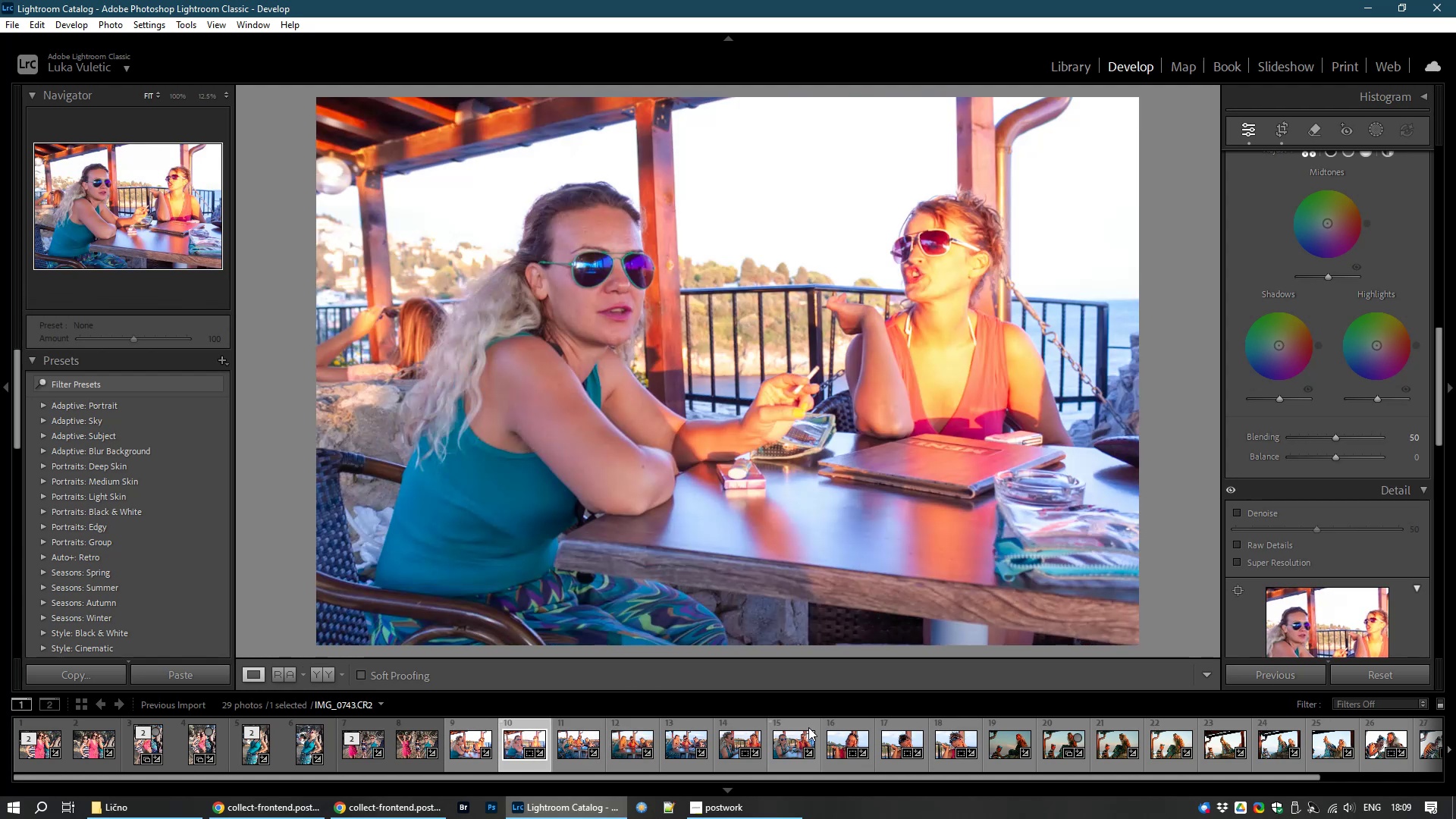 
wait(5.79)
 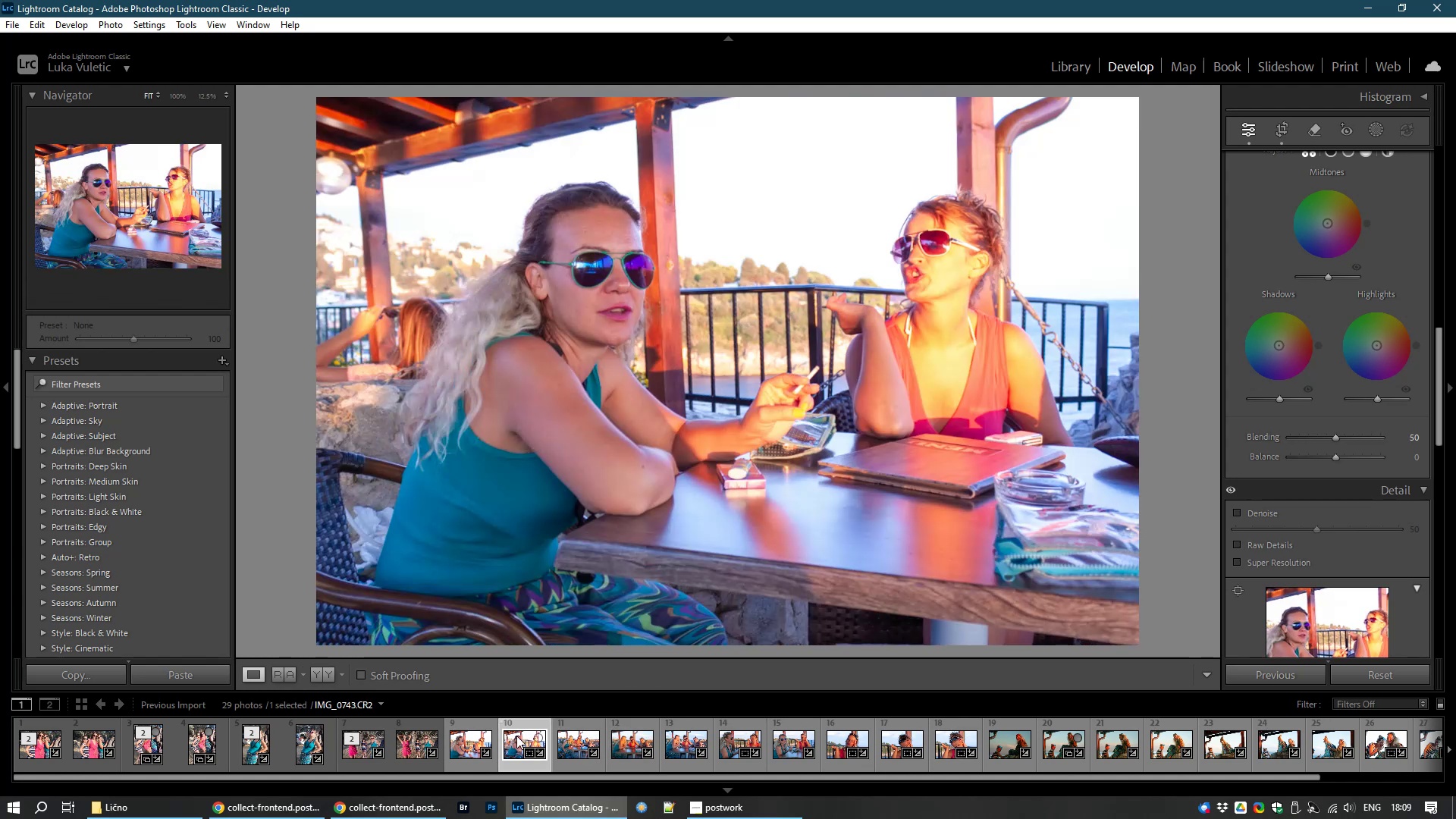 
left_click([682, 751])
 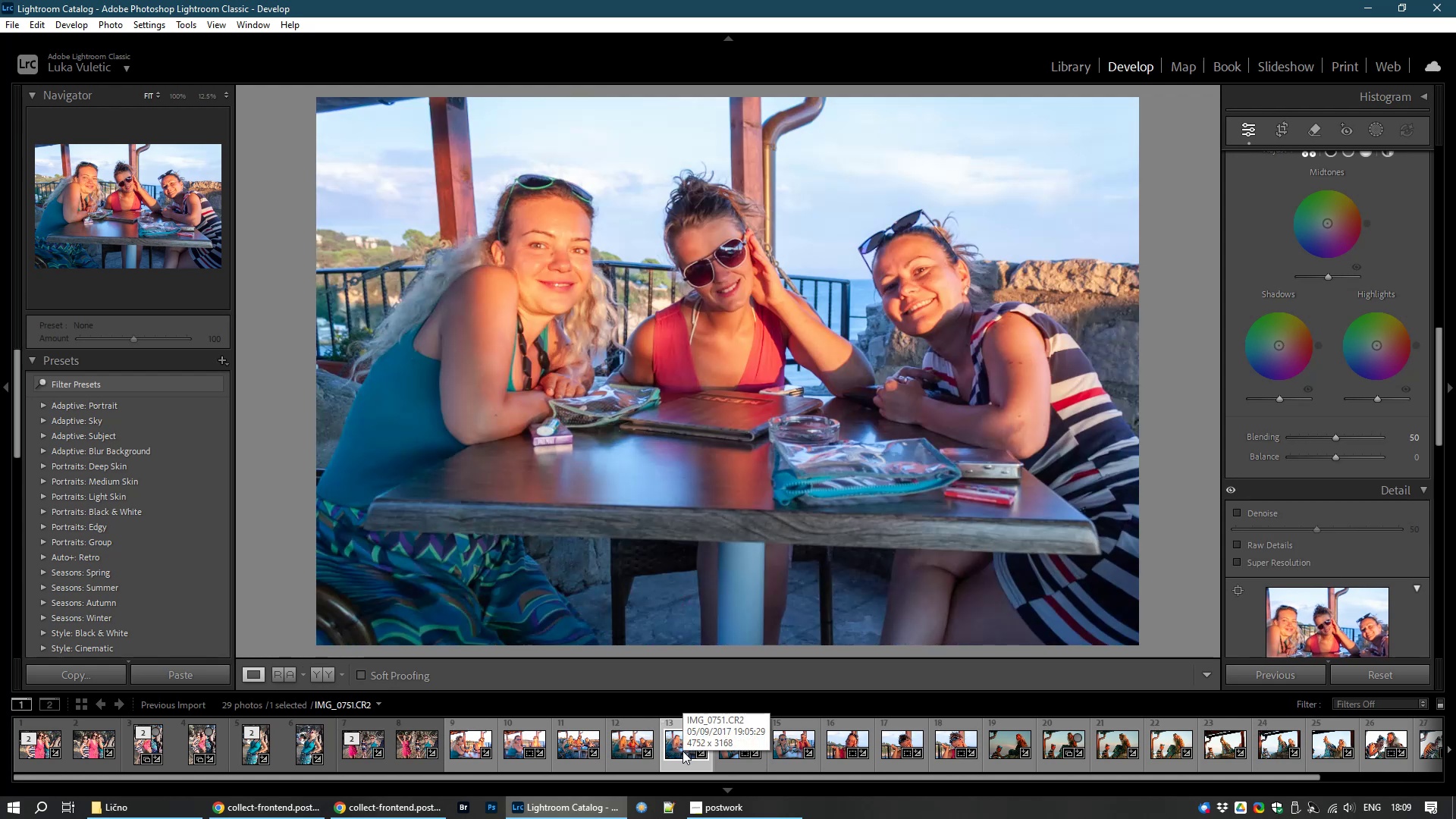 
wait(5.09)
 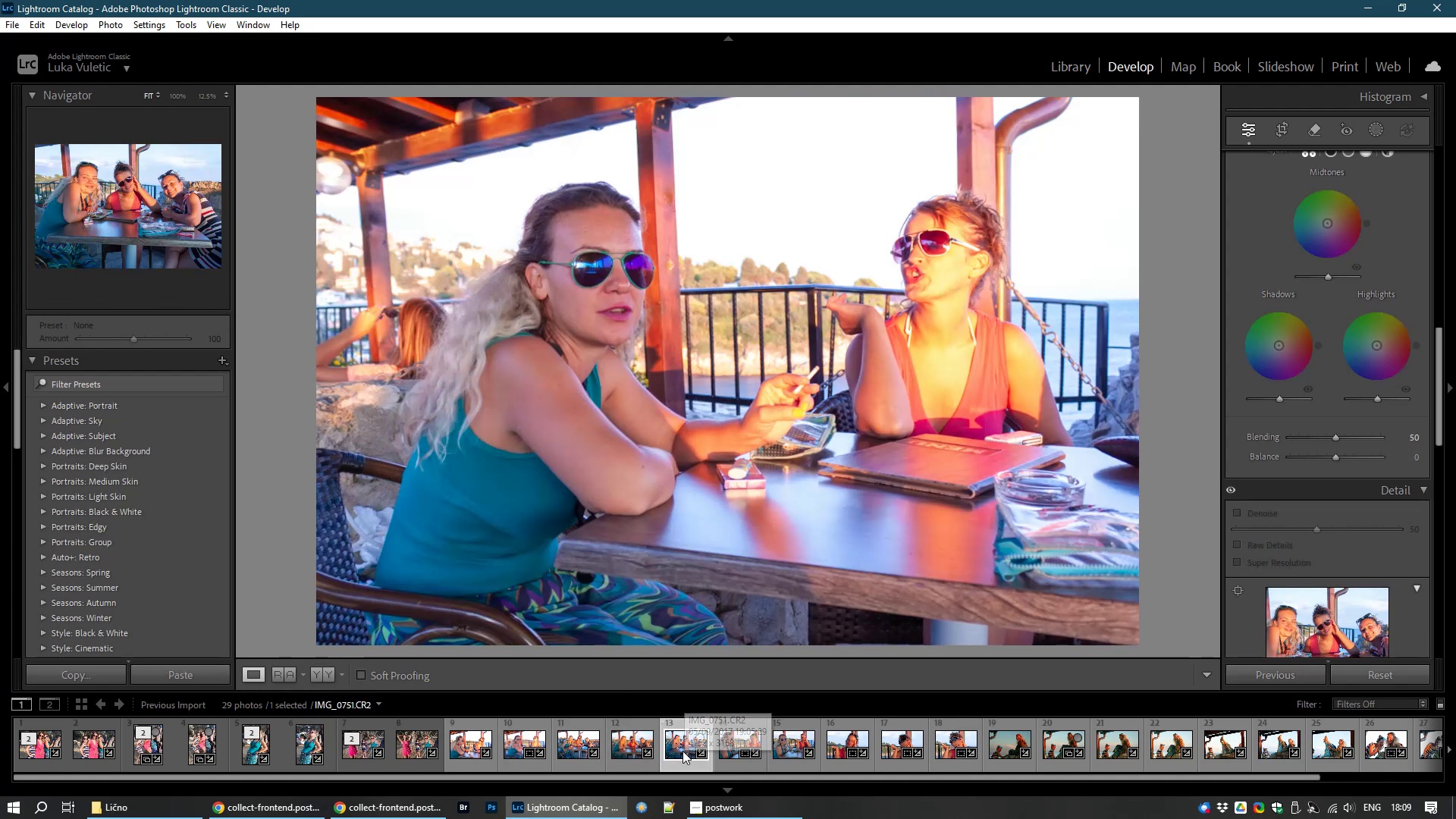 
left_click([756, 758])
 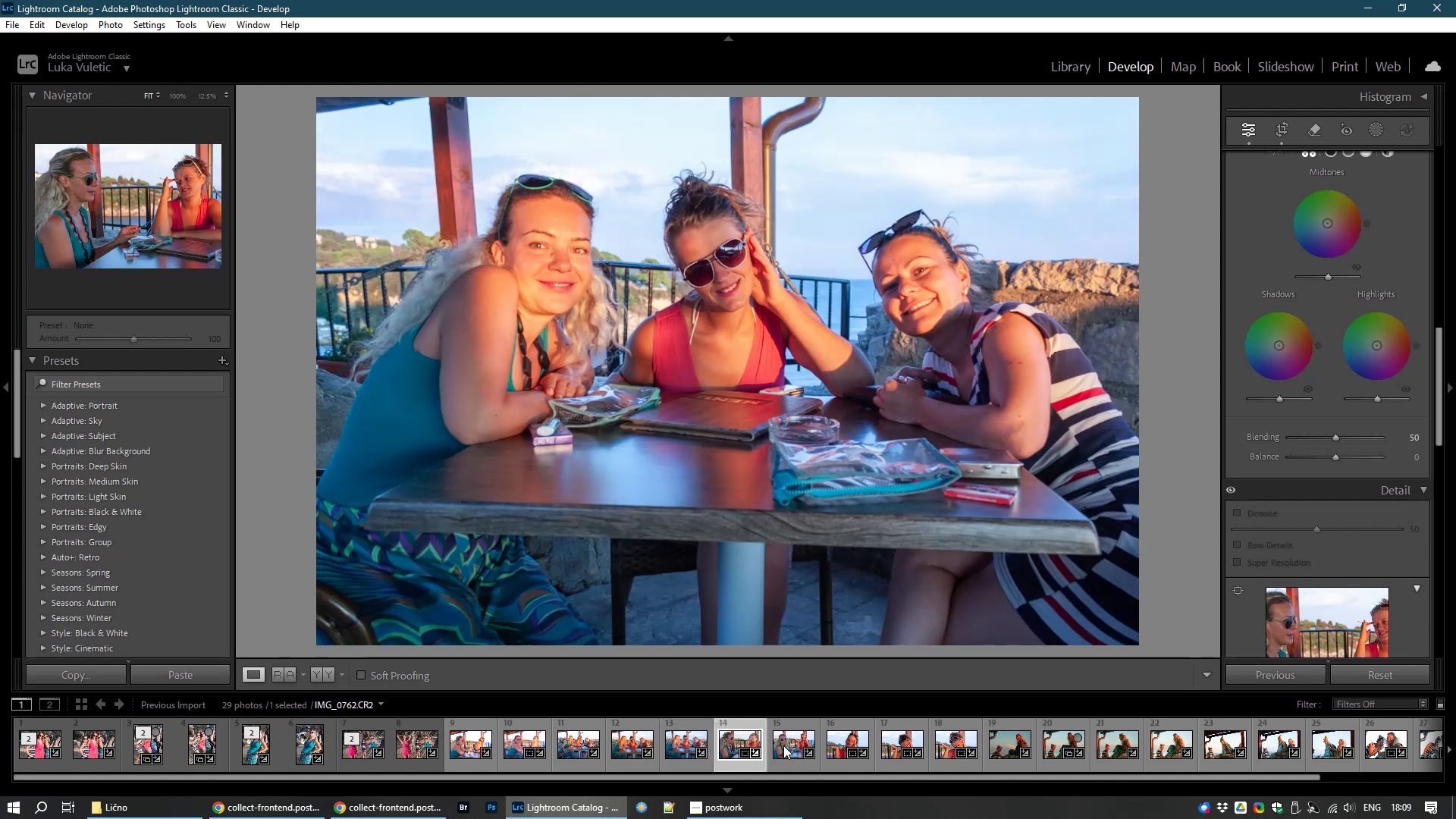 
left_click([783, 745])
 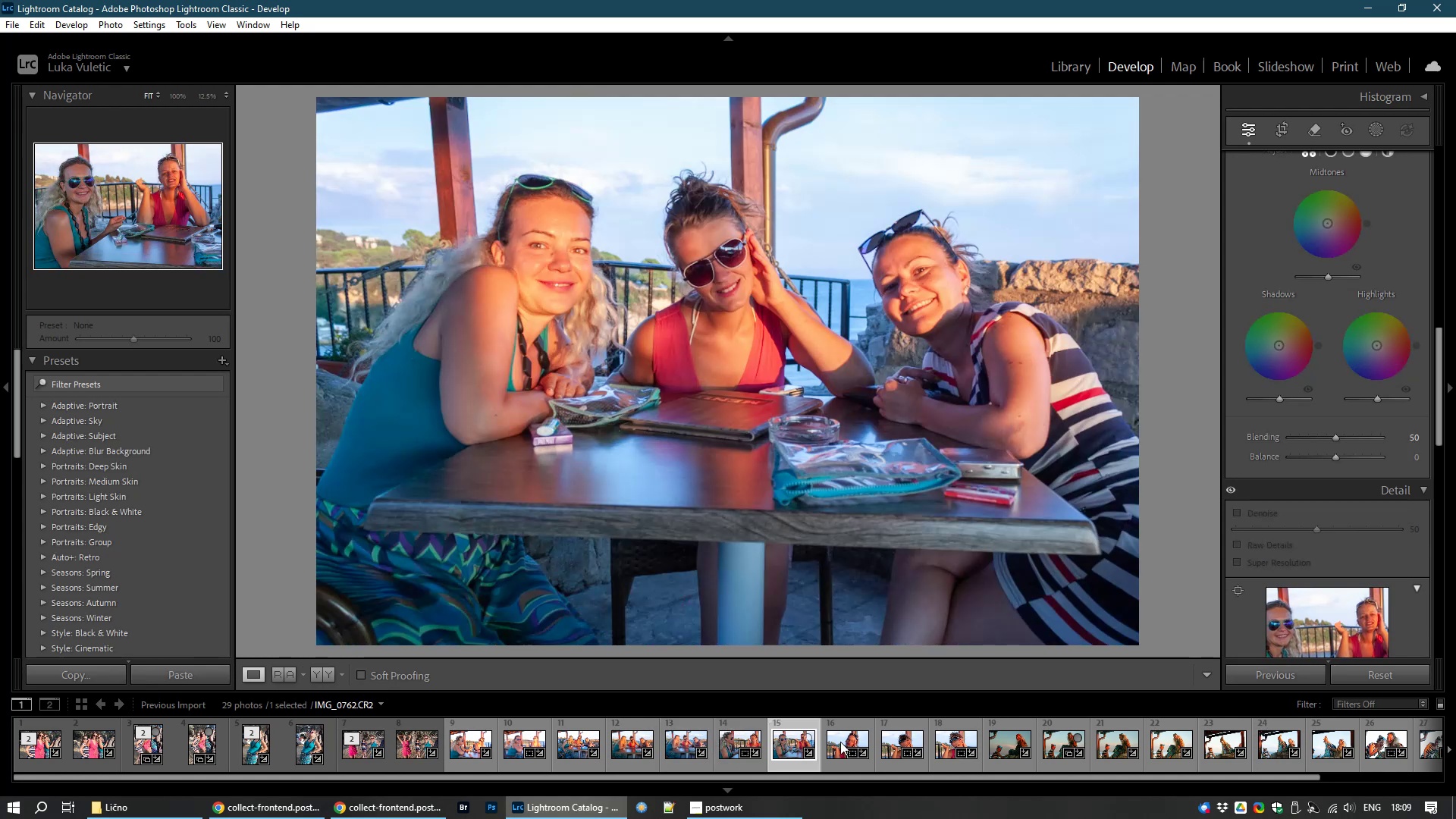 
left_click([840, 742])
 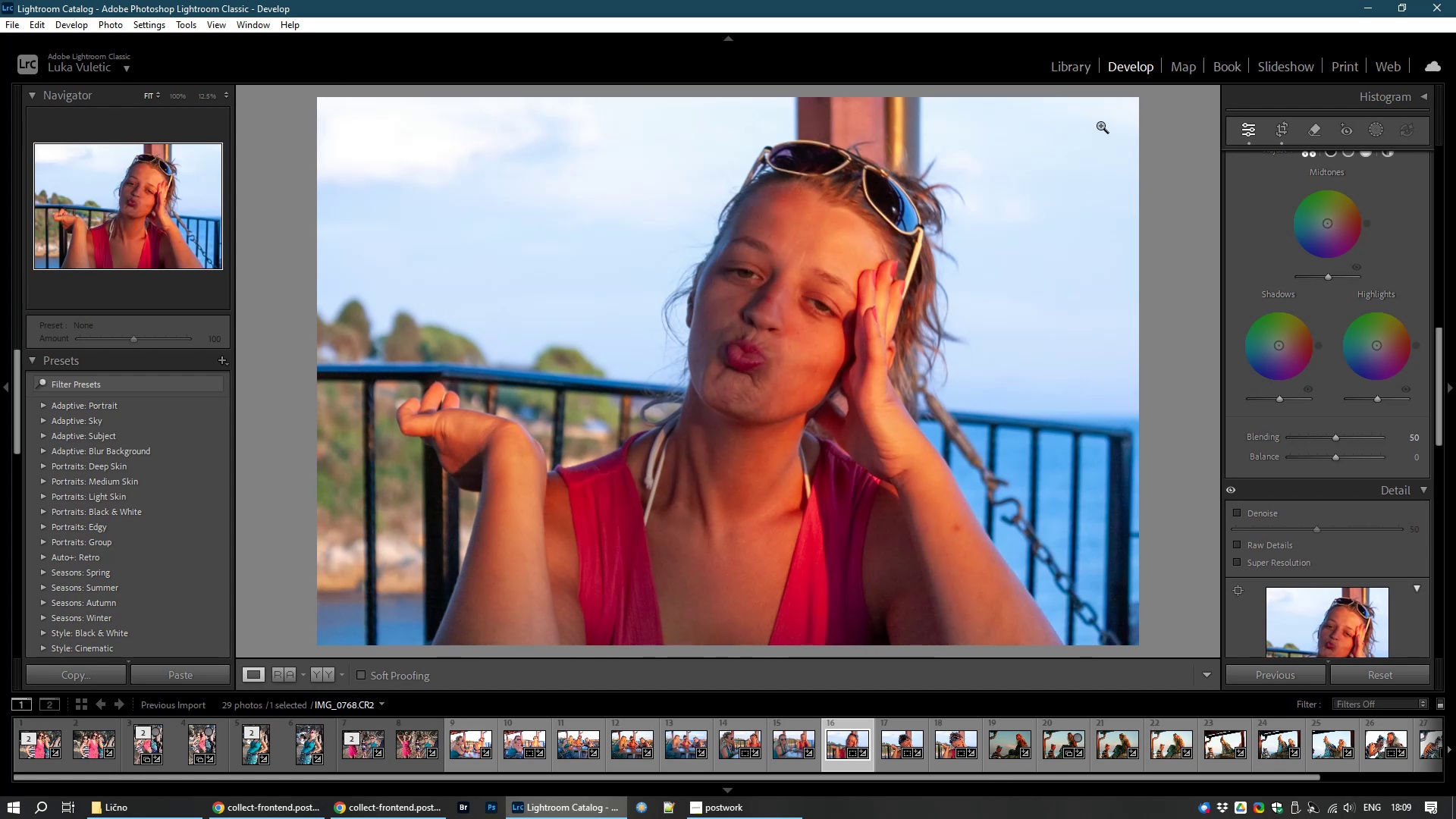 
left_click([1054, 57])
 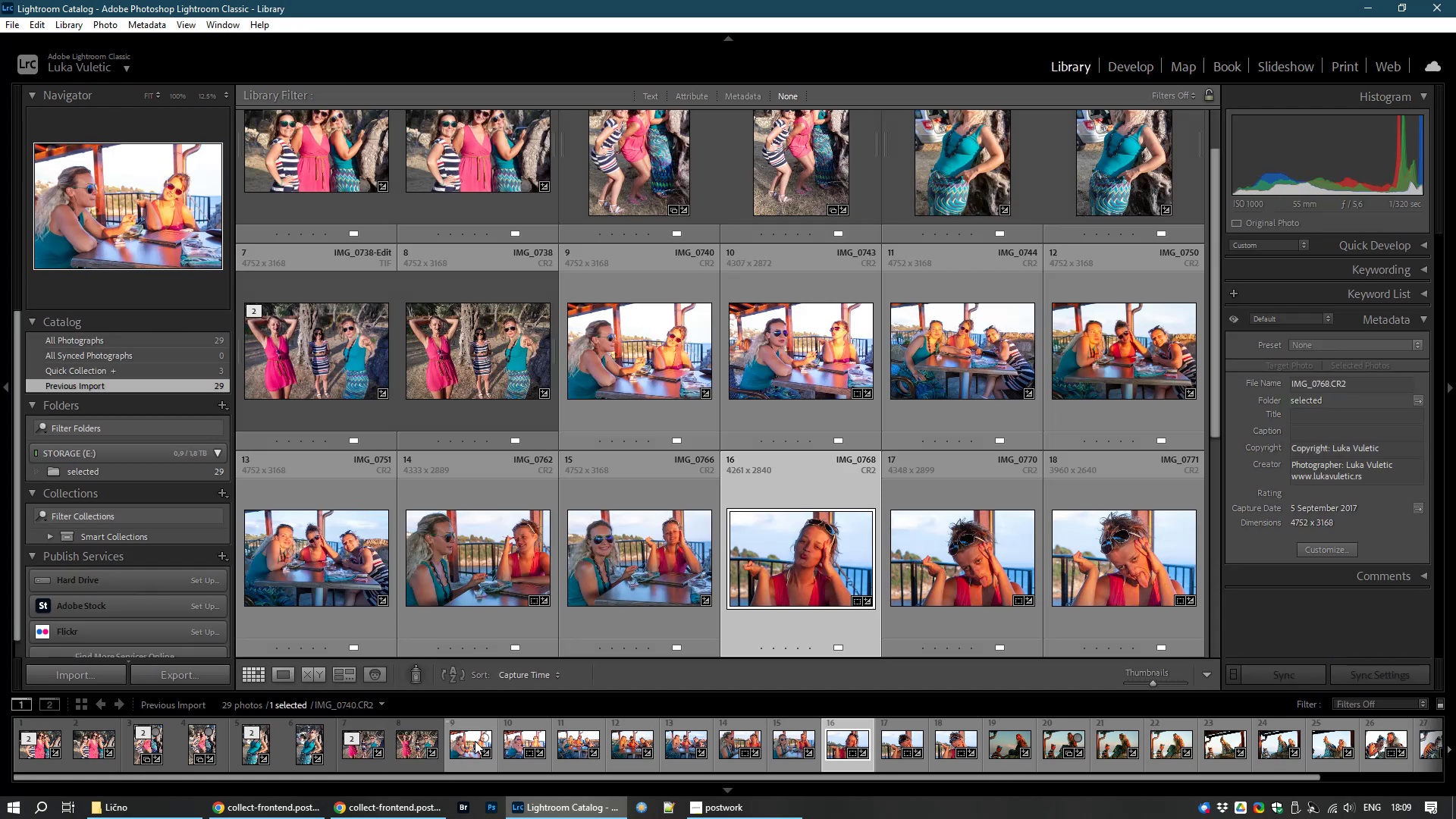 
left_click([495, 748])
 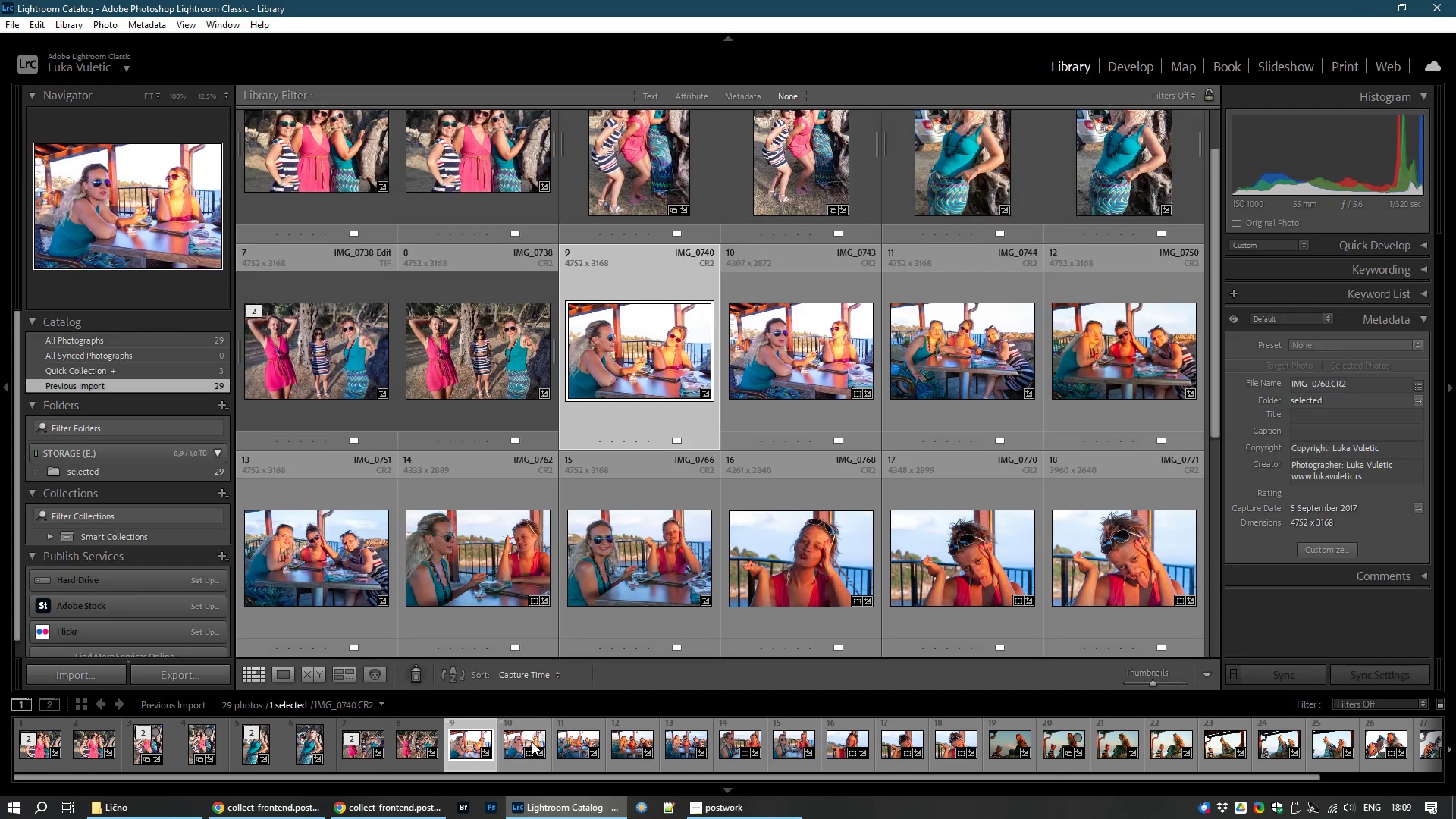 
hold_key(key=ControlLeft, duration=1.52)
left_click([519, 749])
 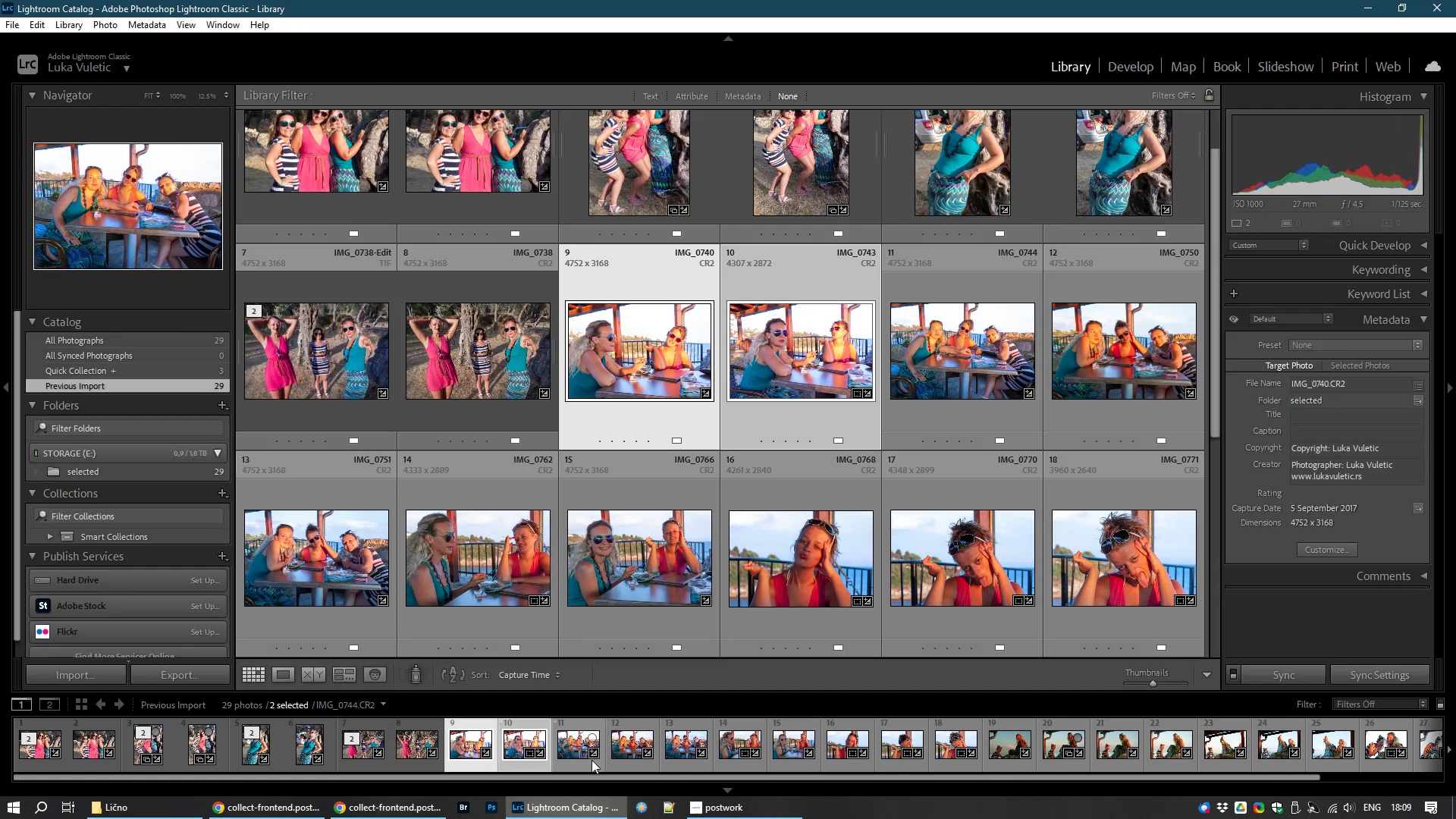 
left_click([592, 760])
 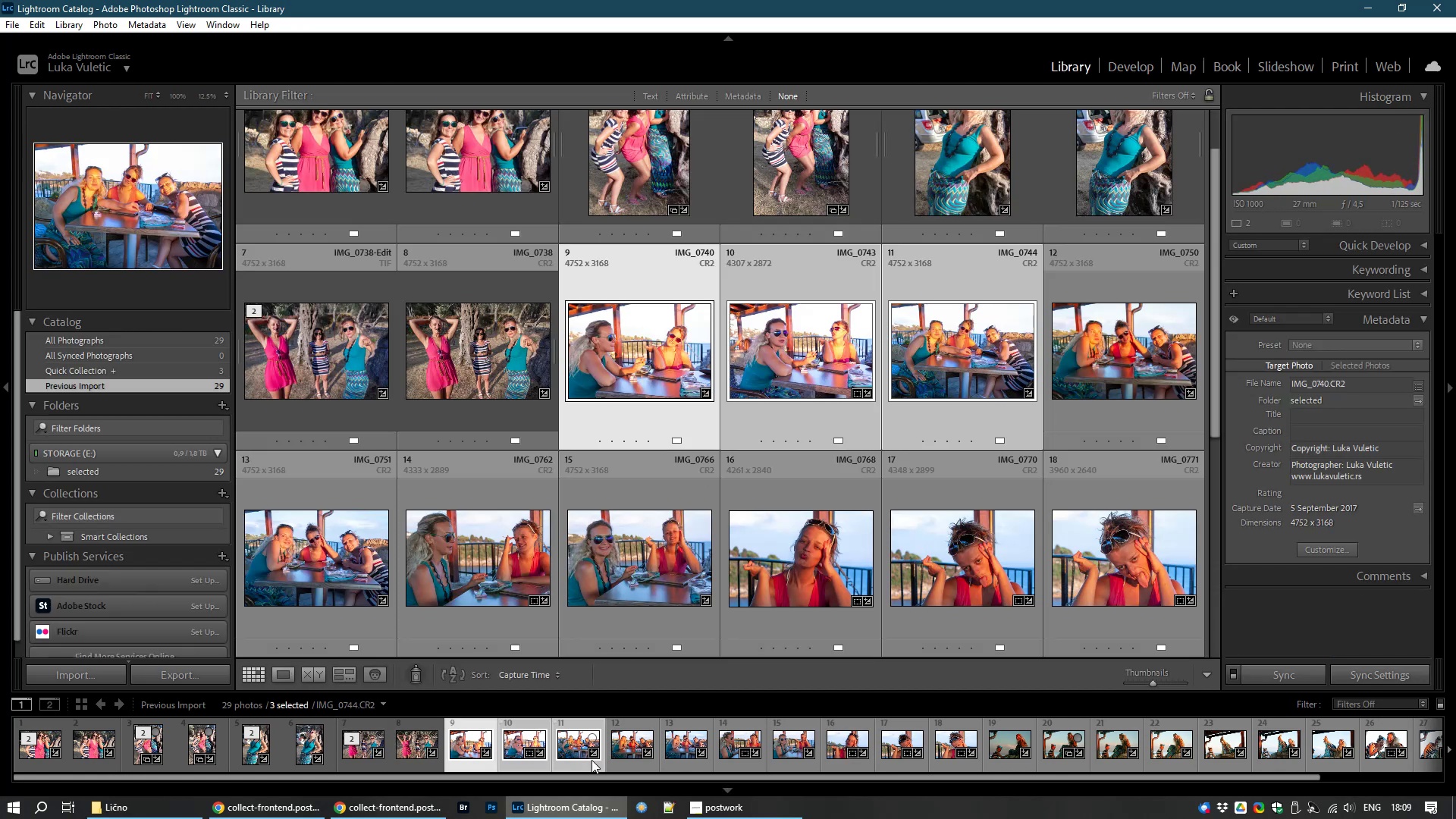 
hold_key(key=ControlLeft, duration=1.52)
left_click([618, 751])
 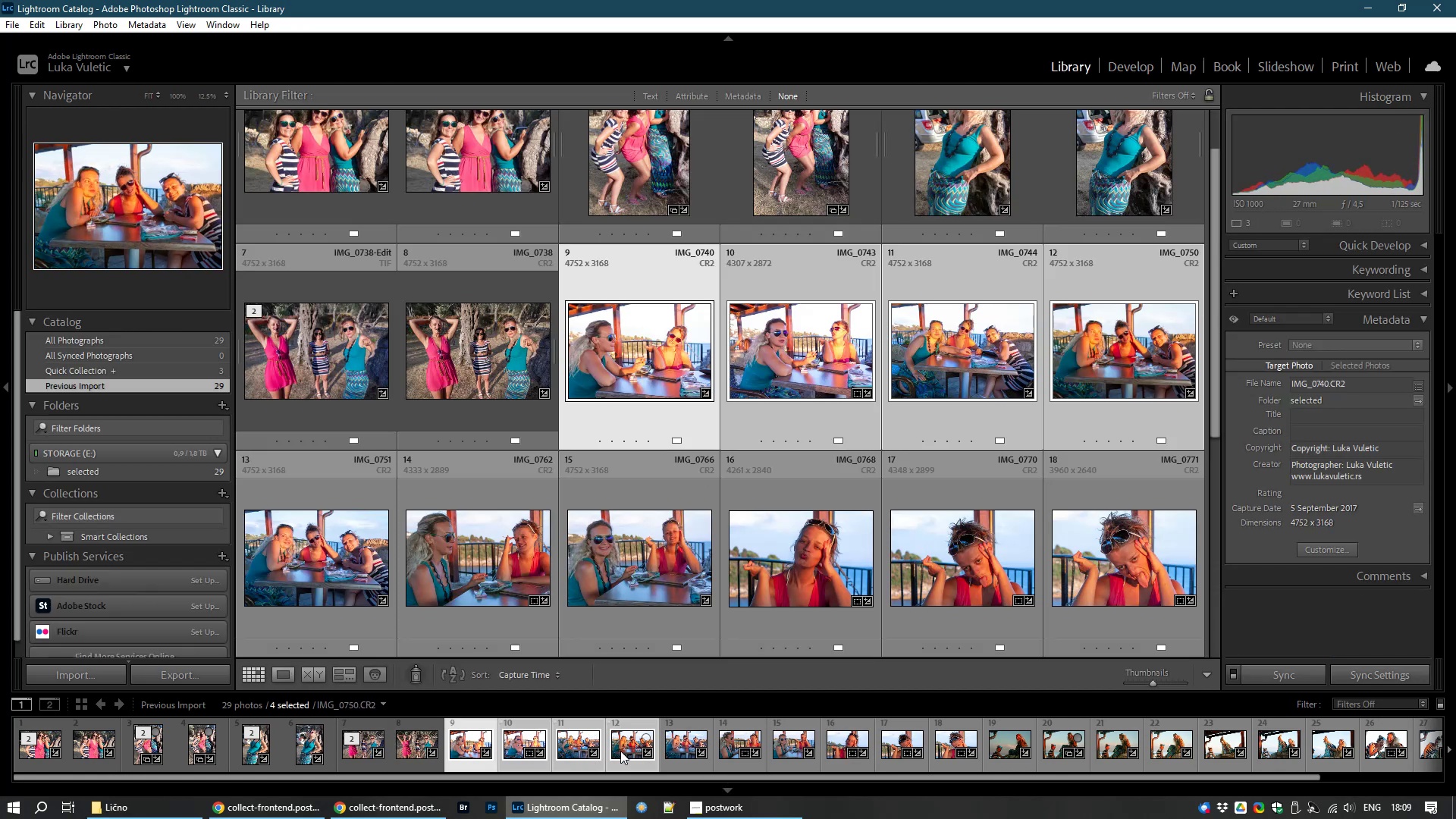 
hold_key(key=ControlLeft, duration=1.53)
left_click([686, 749])
 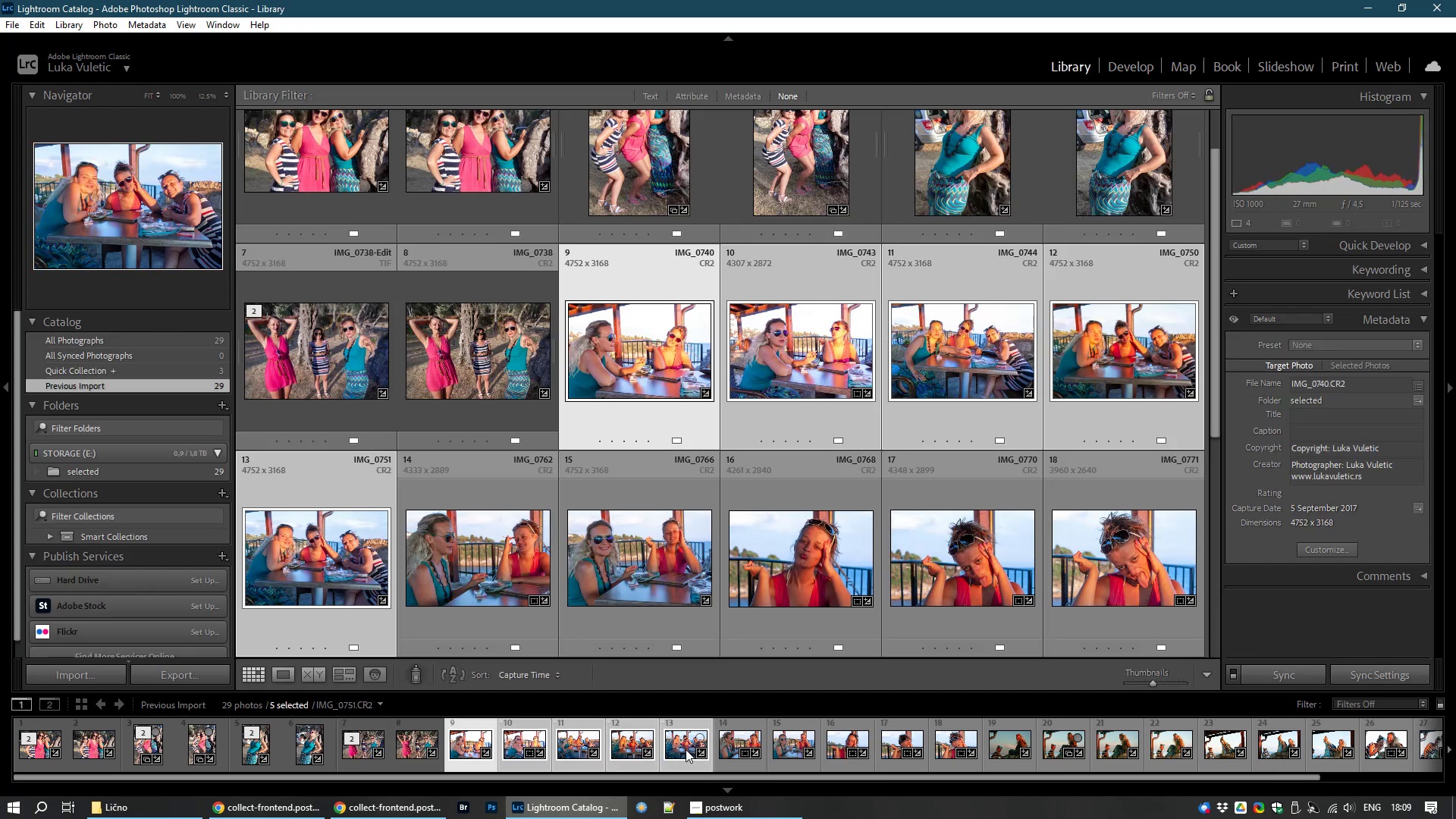 
hold_key(key=ControlLeft, duration=1.51)
 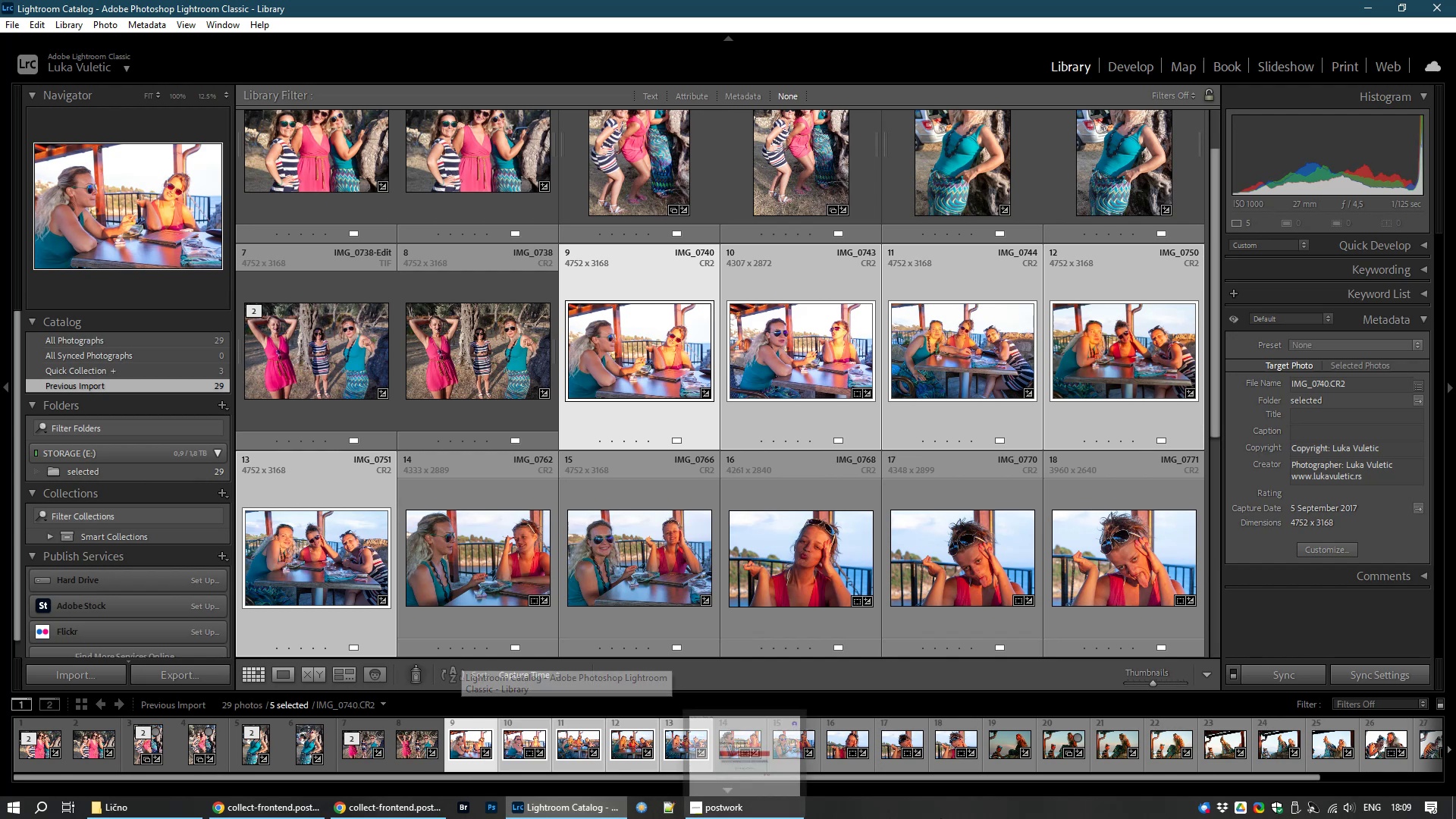 
hold_key(key=ControlLeft, duration=1.53)
 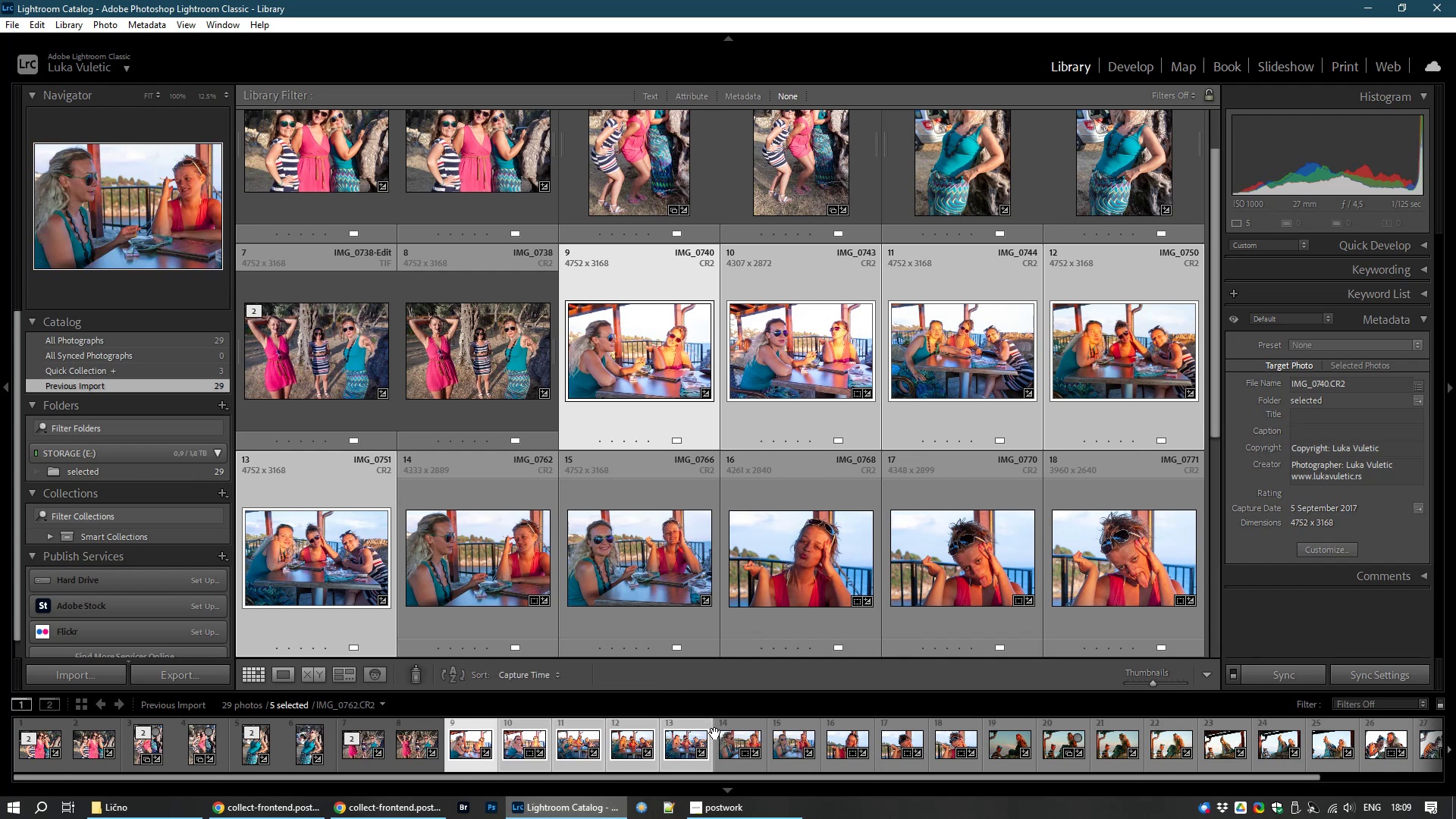 
hold_key(key=ControlLeft, duration=1.51)
 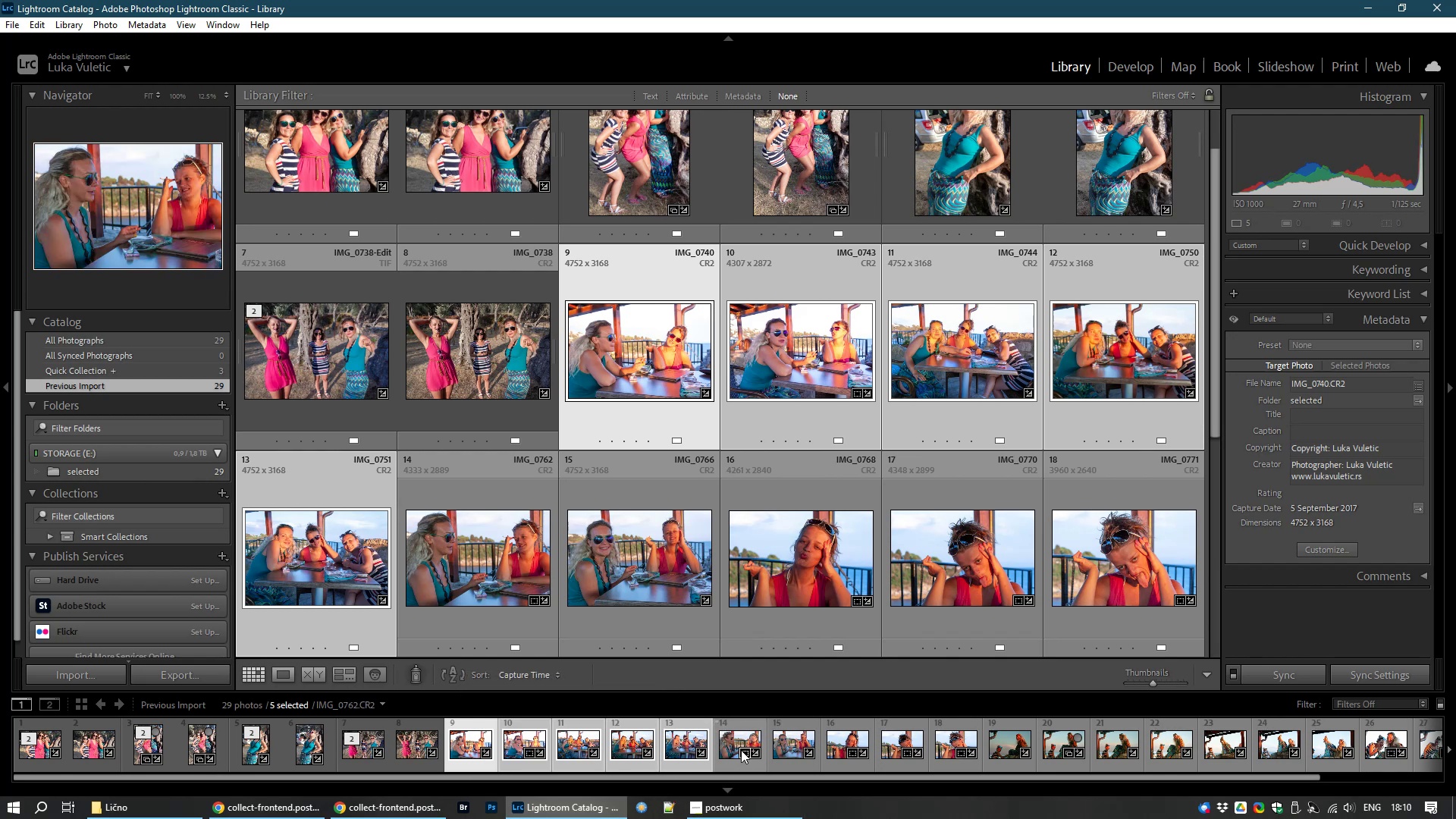 
hold_key(key=ControlLeft, duration=1.45)
 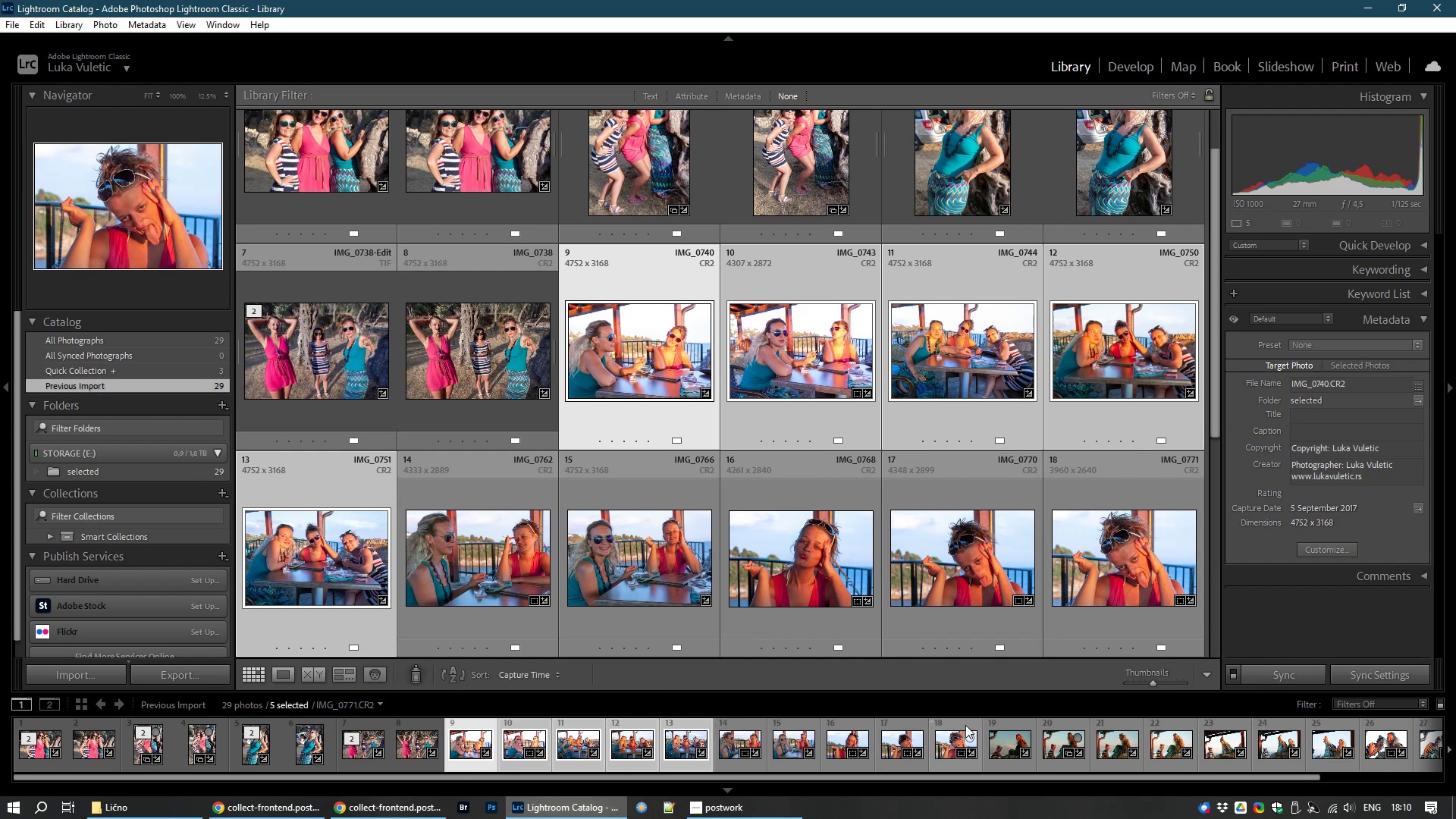 
key(Control+E)
 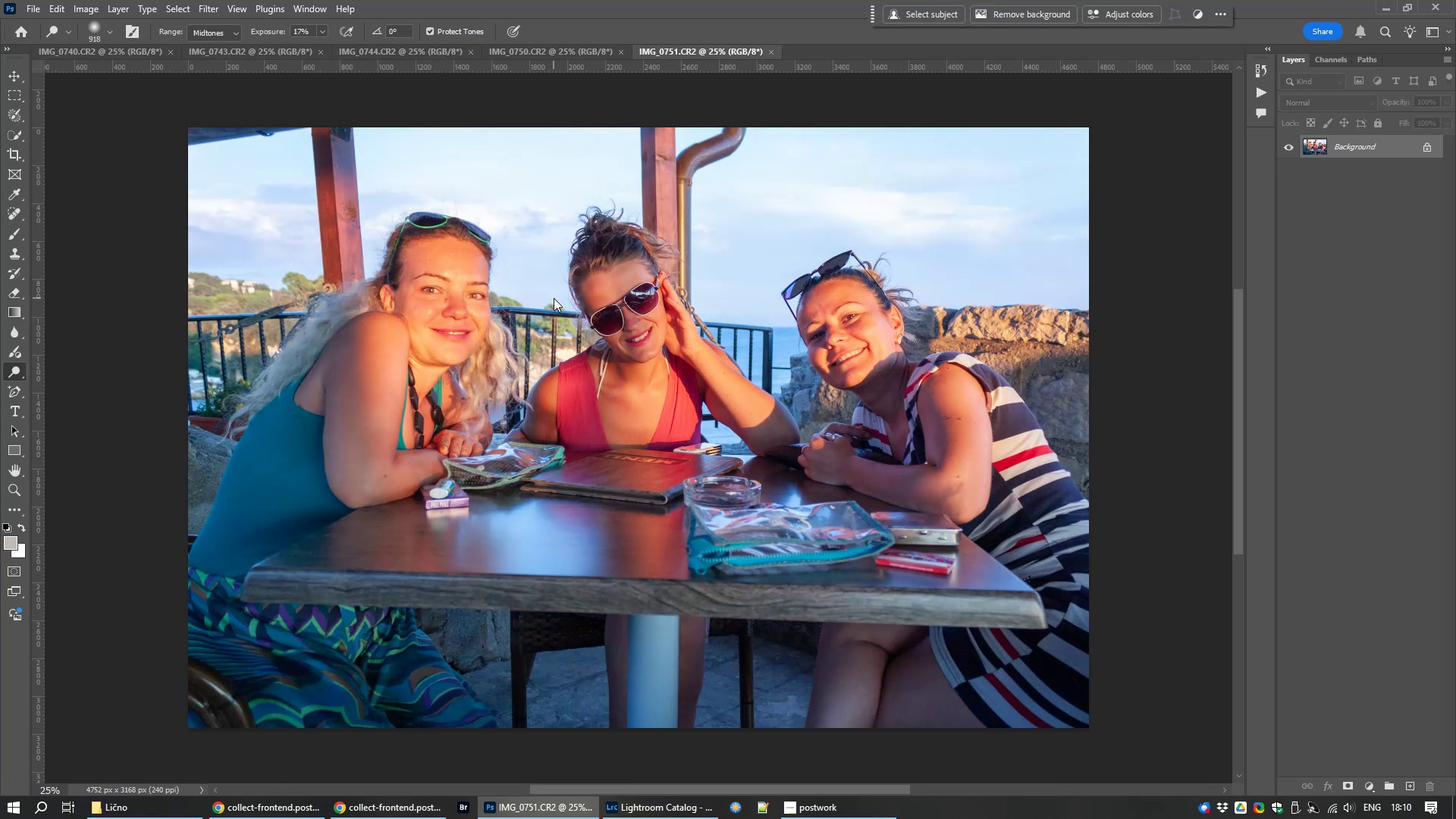 
wait(34.12)
 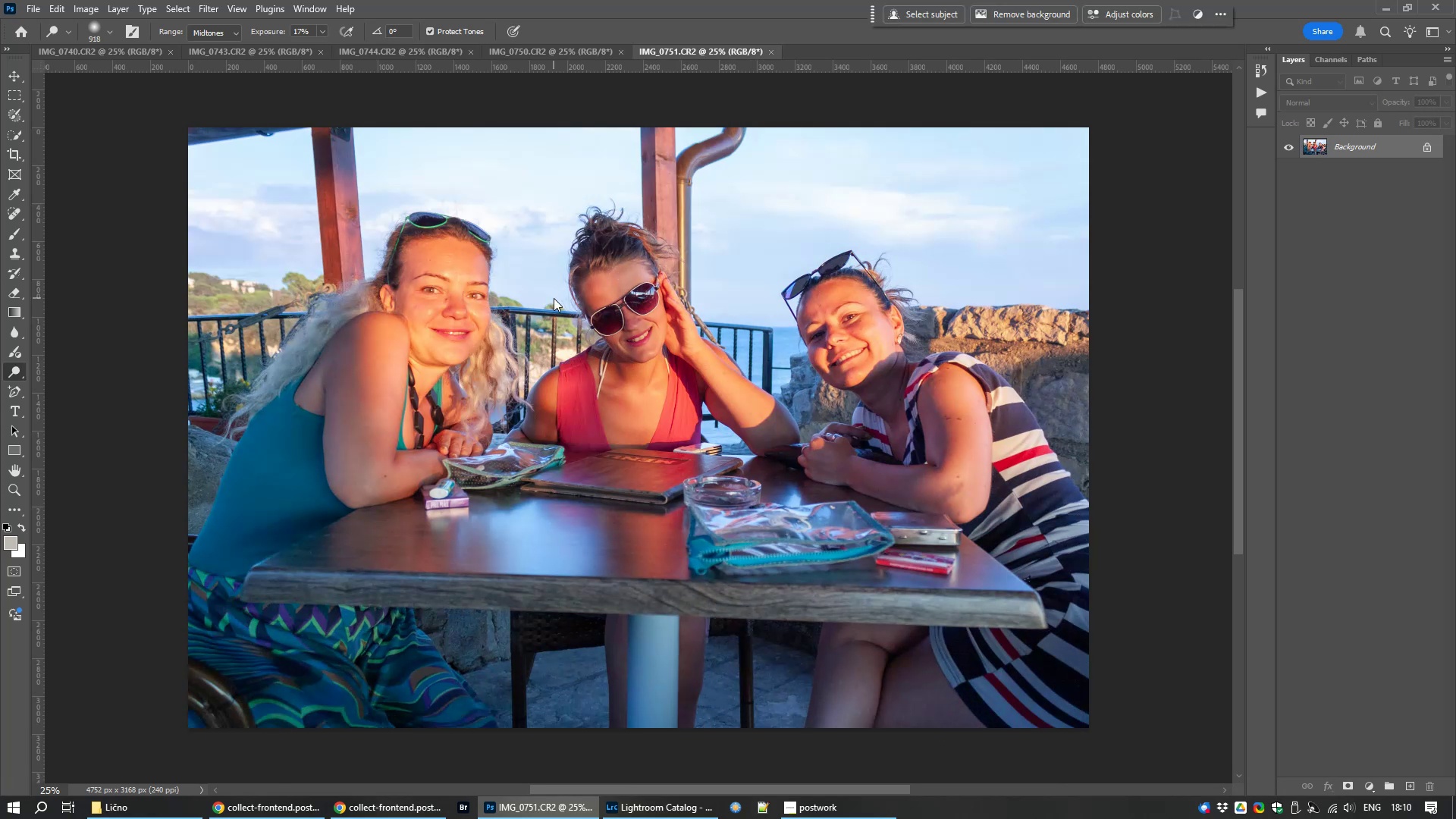 
left_click([676, 52])
 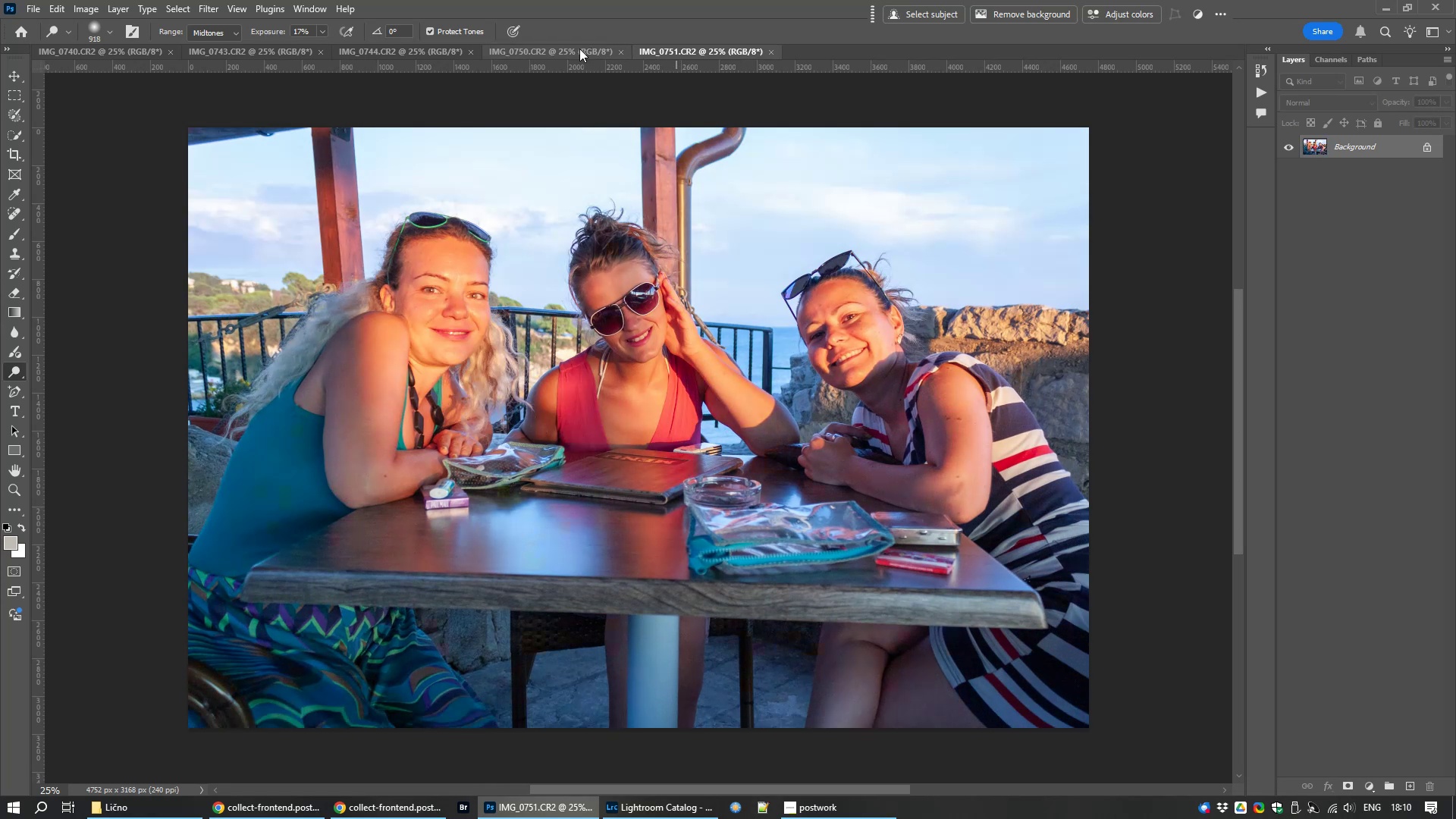 
left_click([574, 49])
 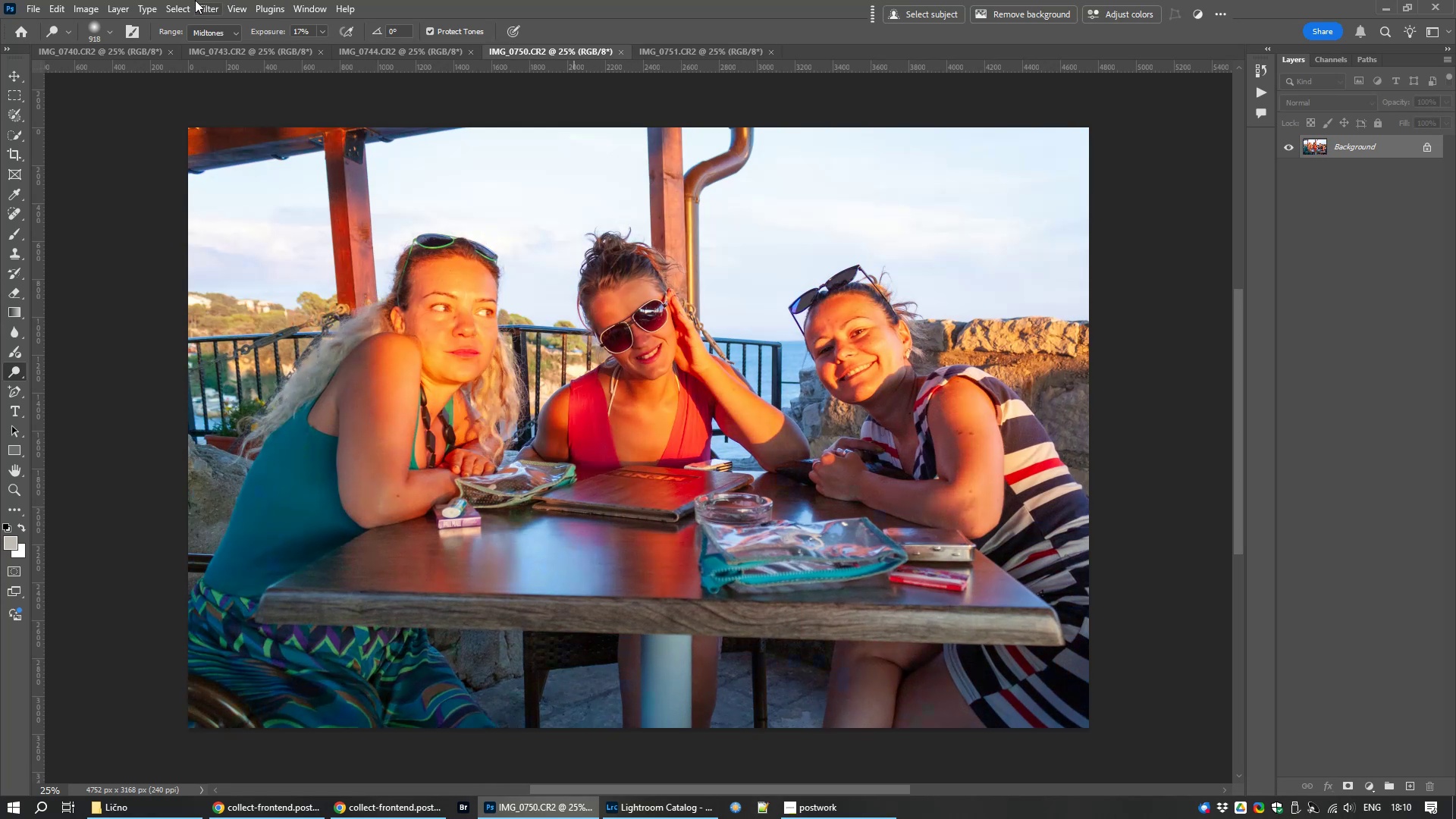 
left_click([196, 7])
 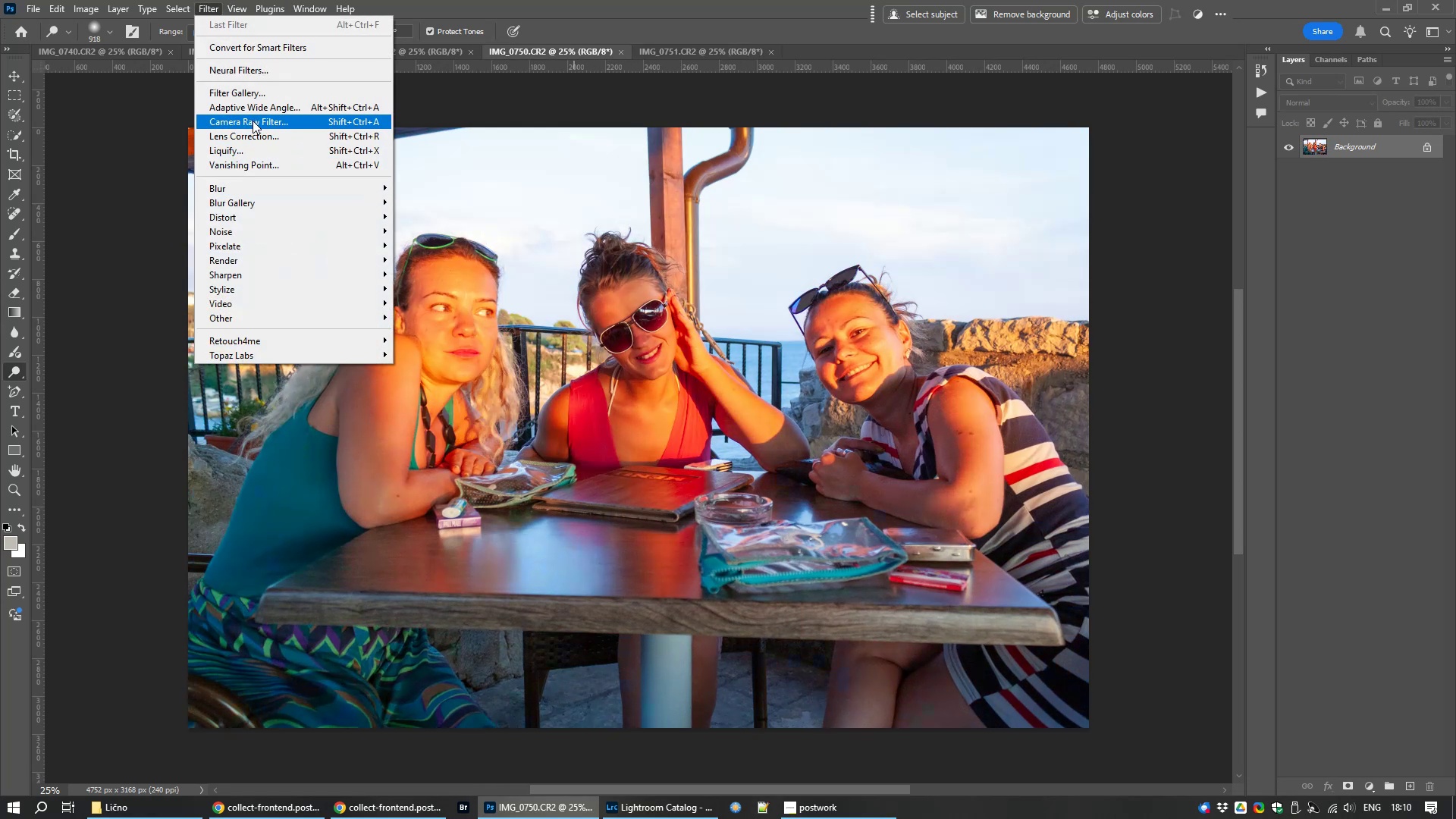 
left_click([252, 126])
 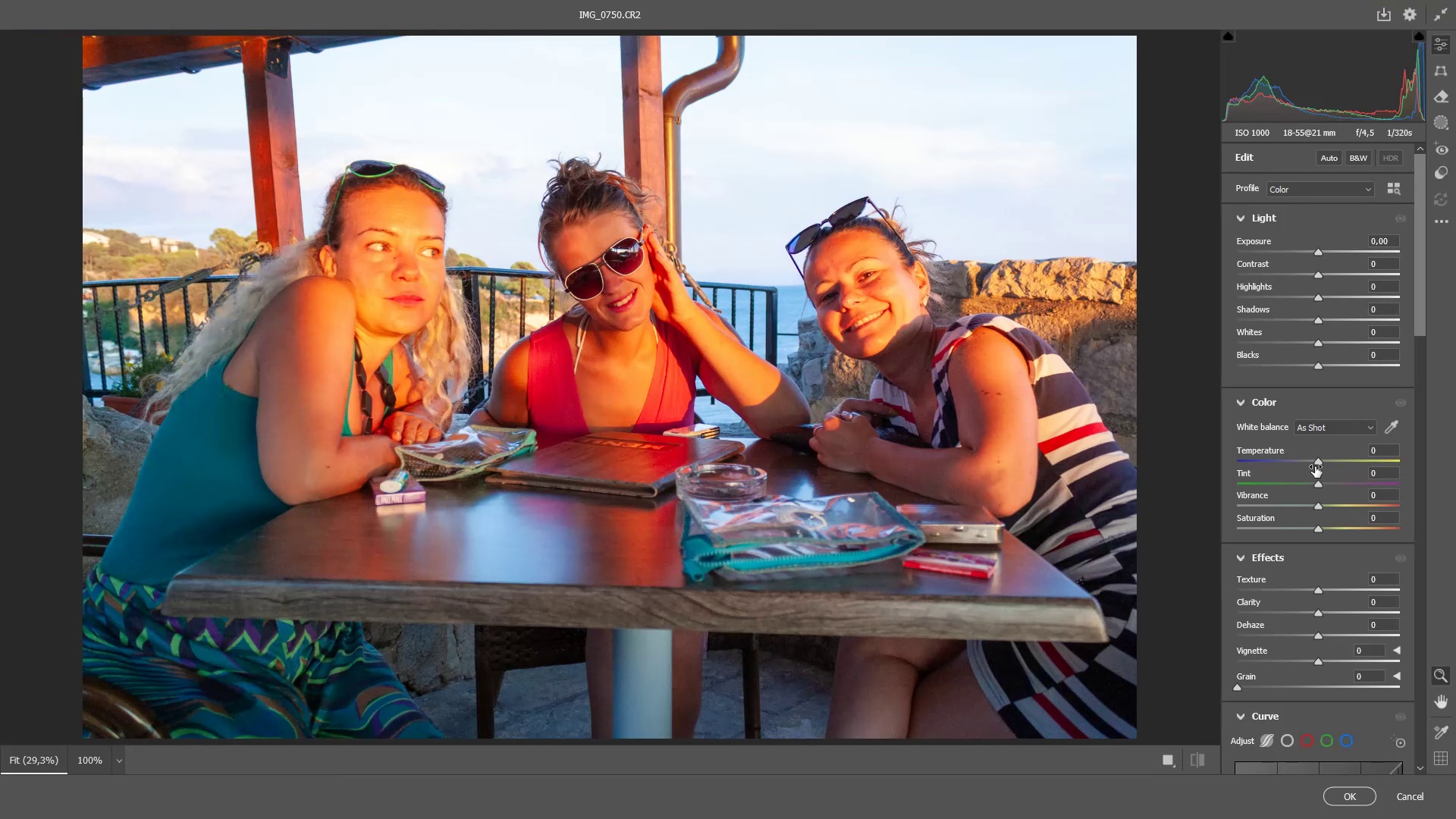 
left_click_drag(start_coordinate=[1321, 463], to_coordinate=[1316, 463])
 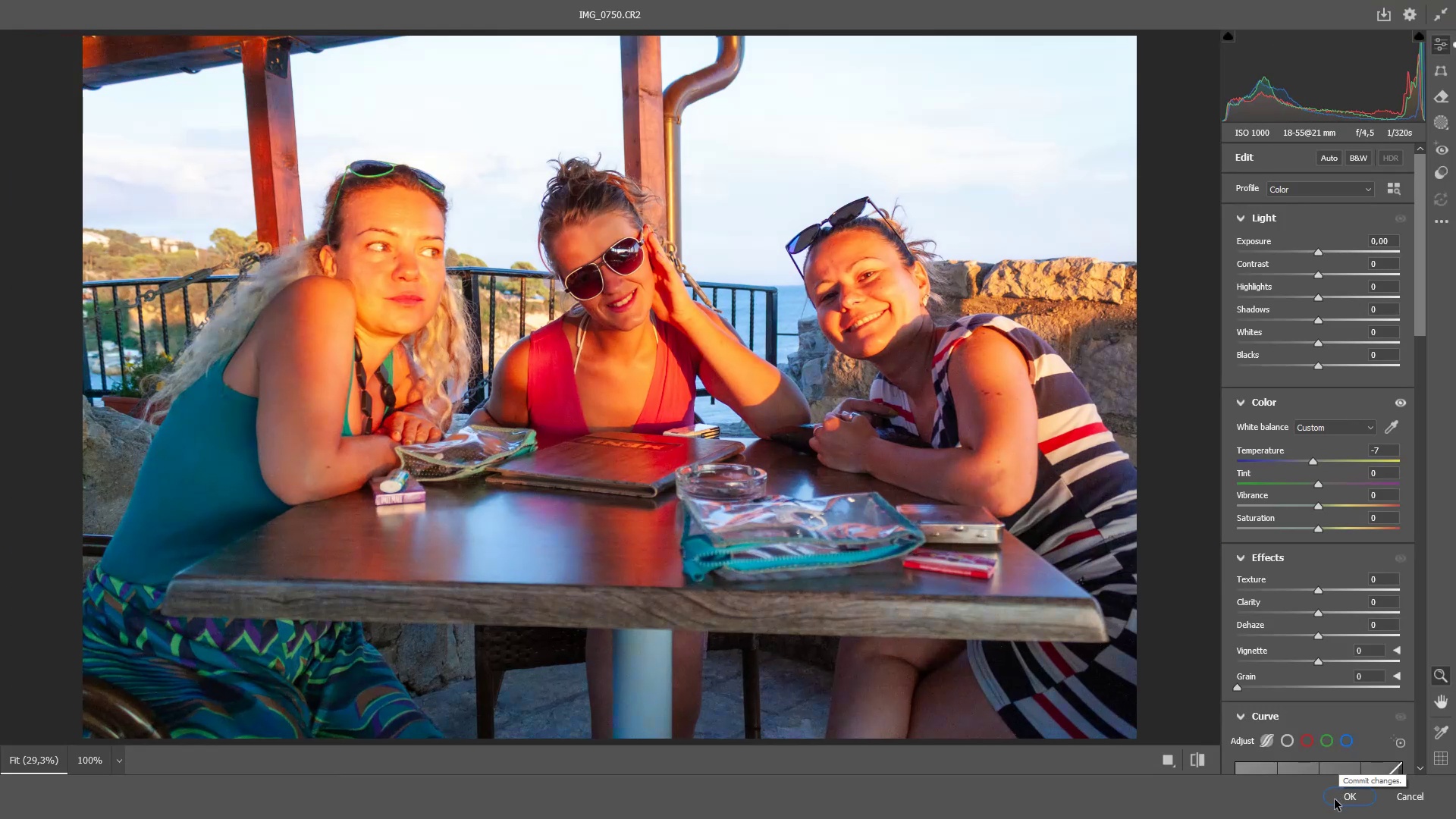 
left_click([1333, 793])
 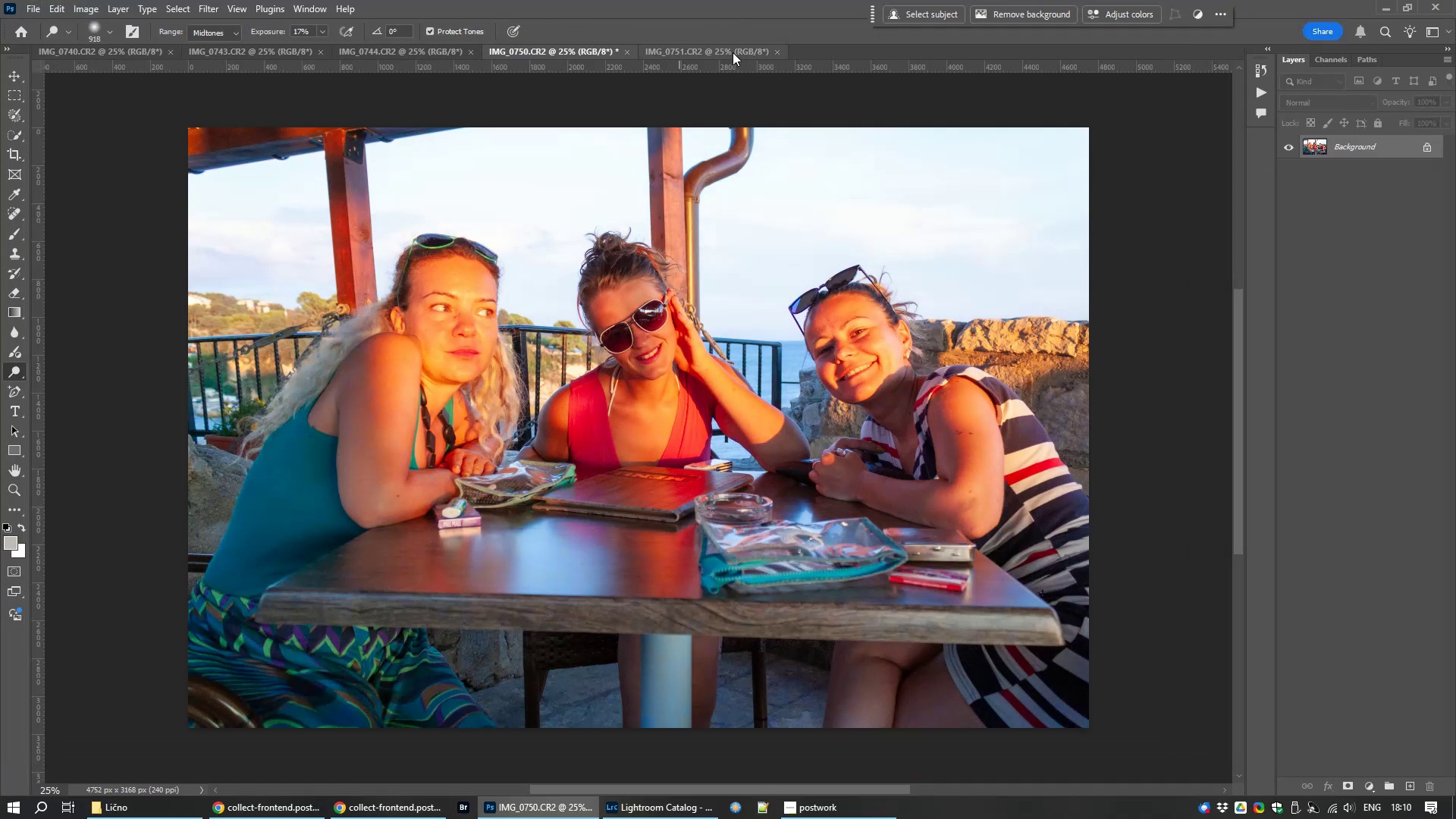 
left_click([733, 52])
 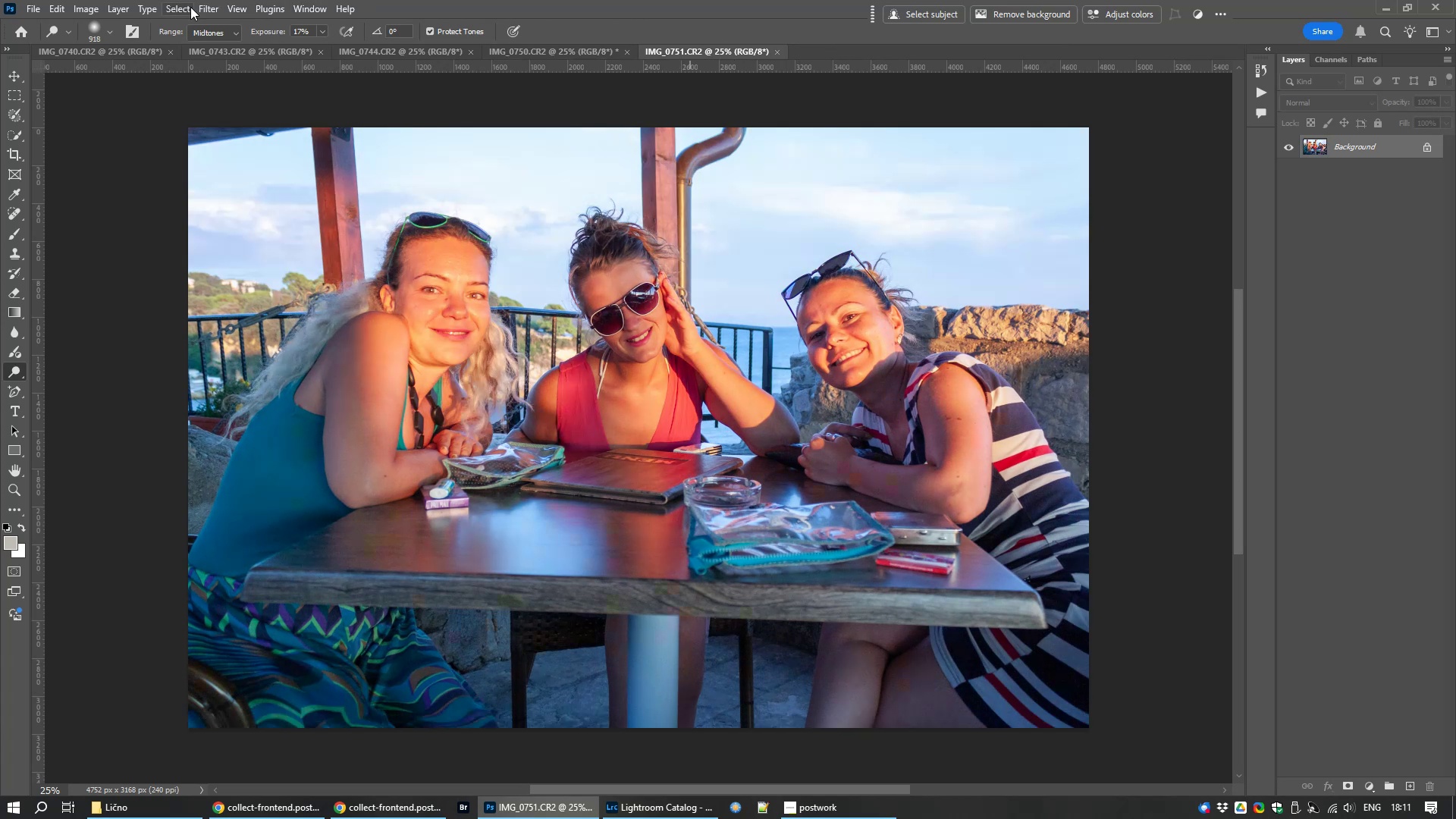 
left_click([209, 11])
 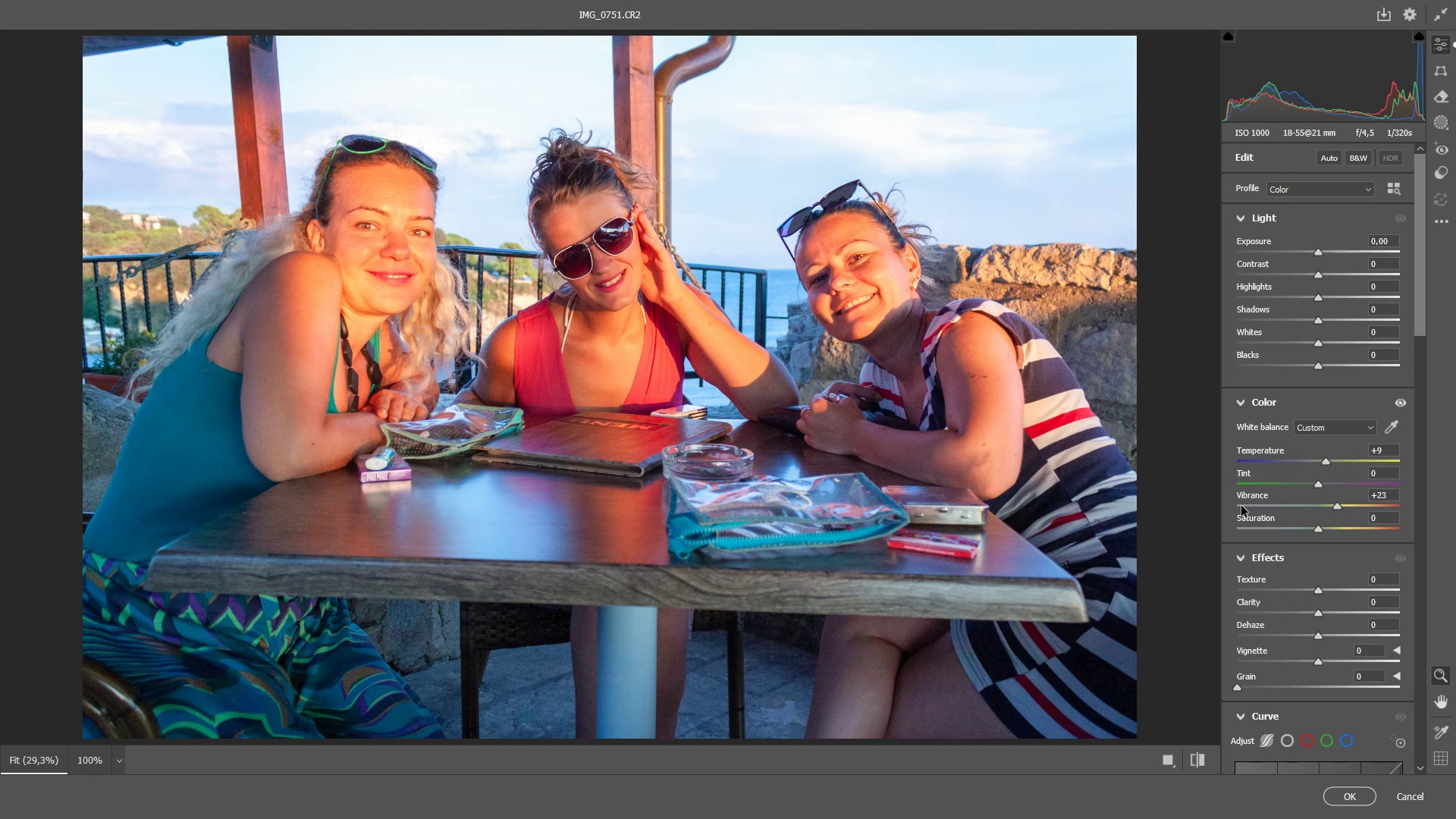 
wait(22.3)
 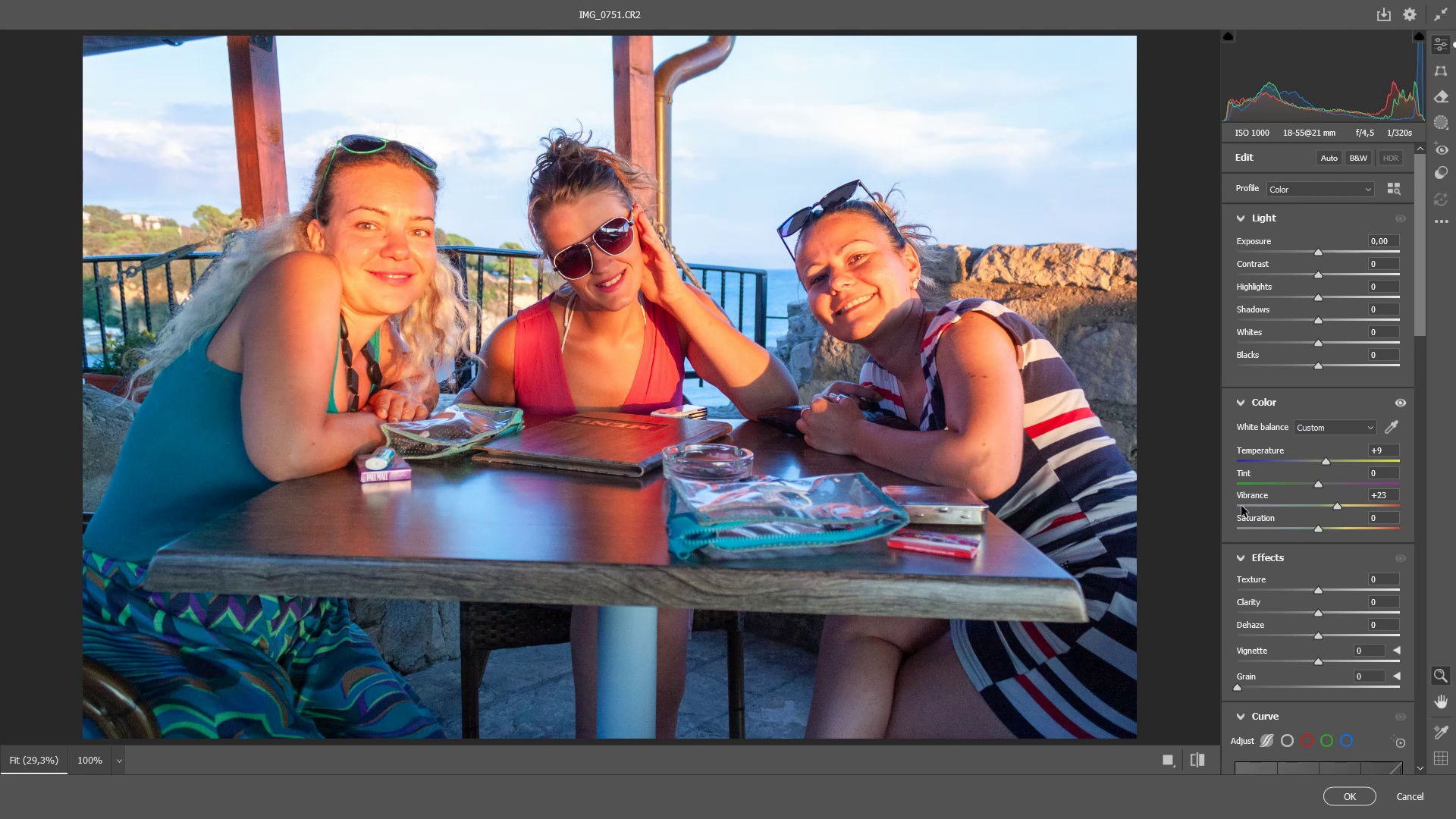 
left_click([1340, 807])
 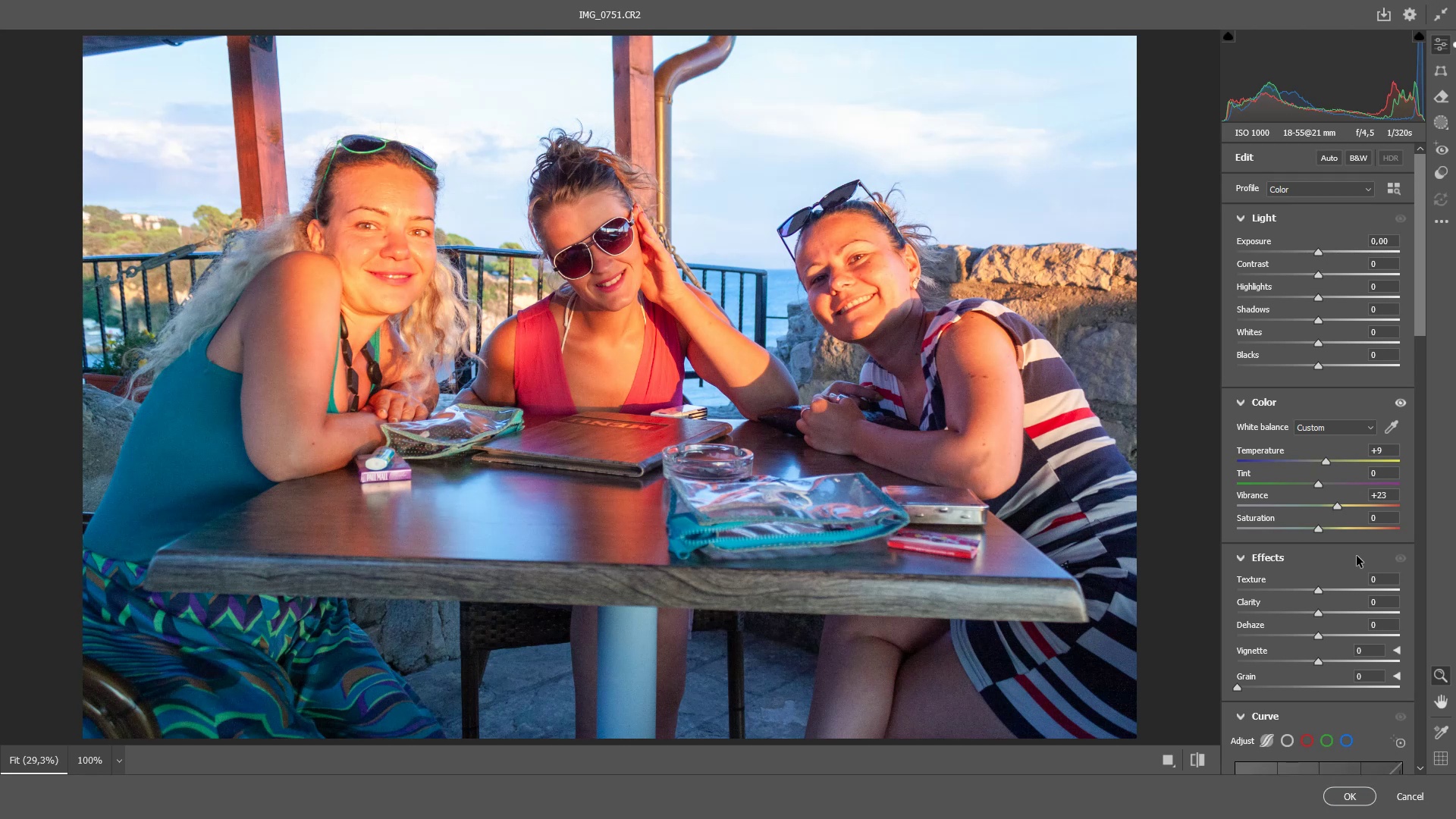 
left_click([1357, 805])
 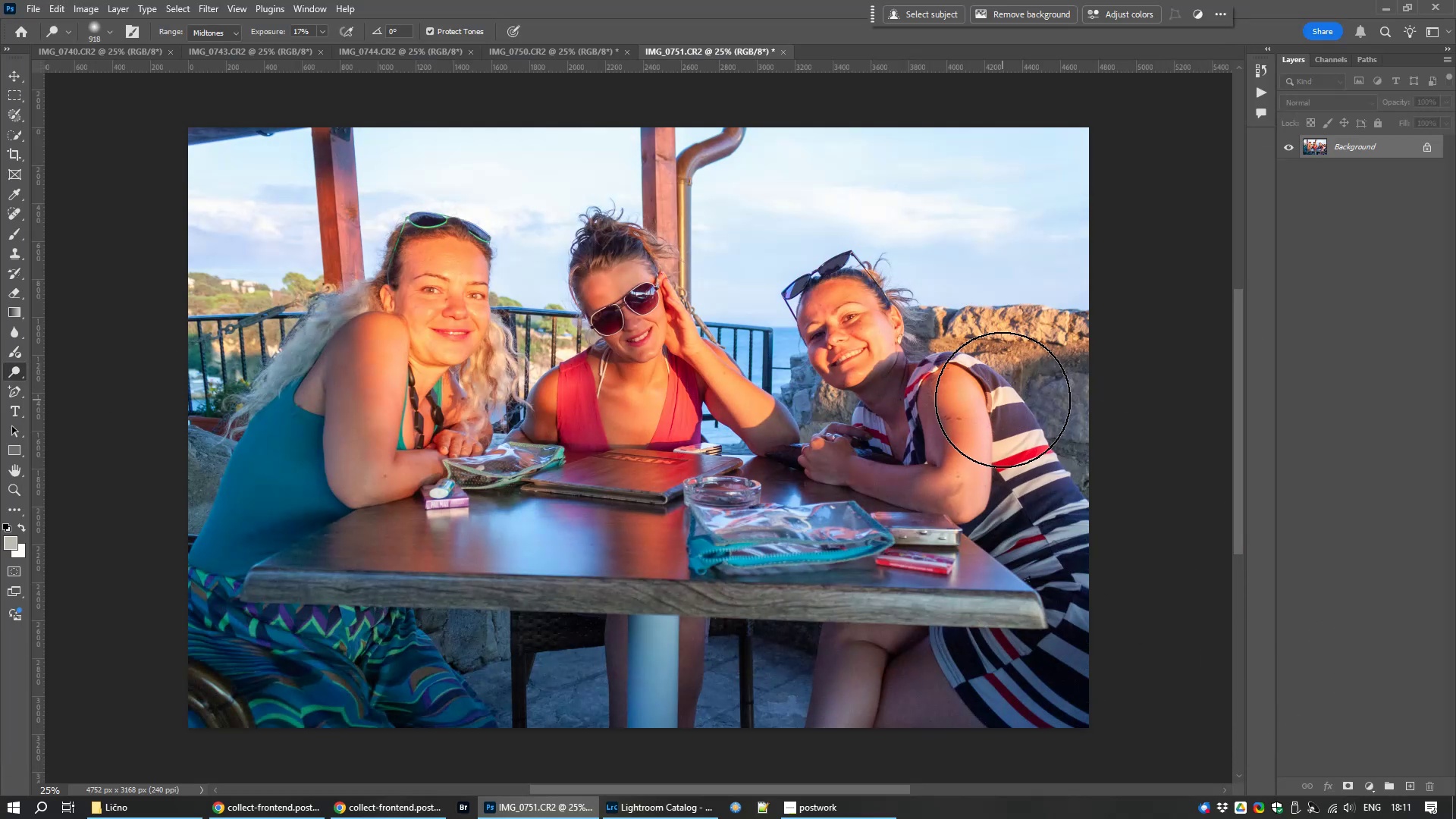 
wait(7.07)
 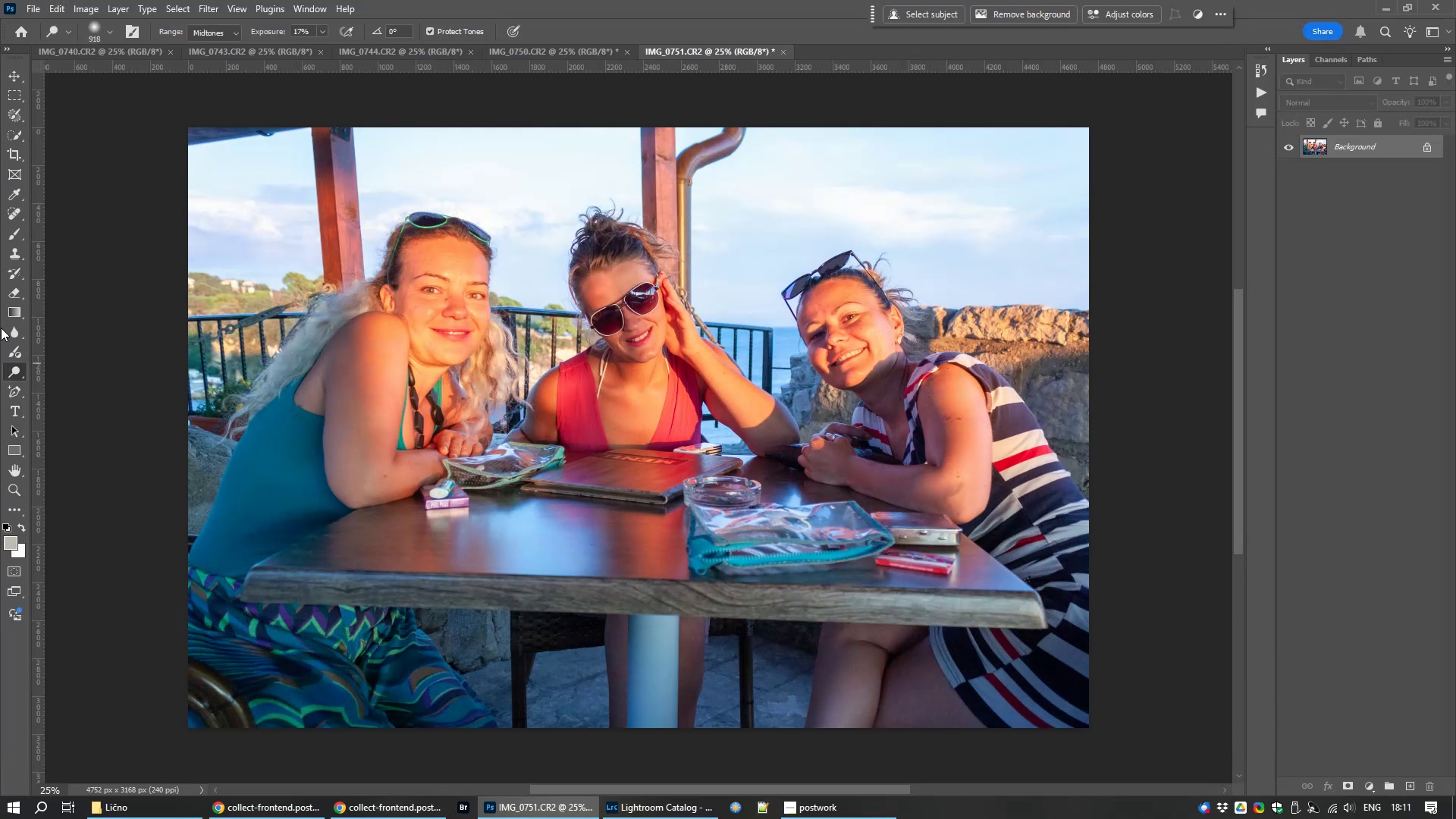 
left_click_drag(start_coordinate=[1003, 400], to_coordinate=[1001, 679])
 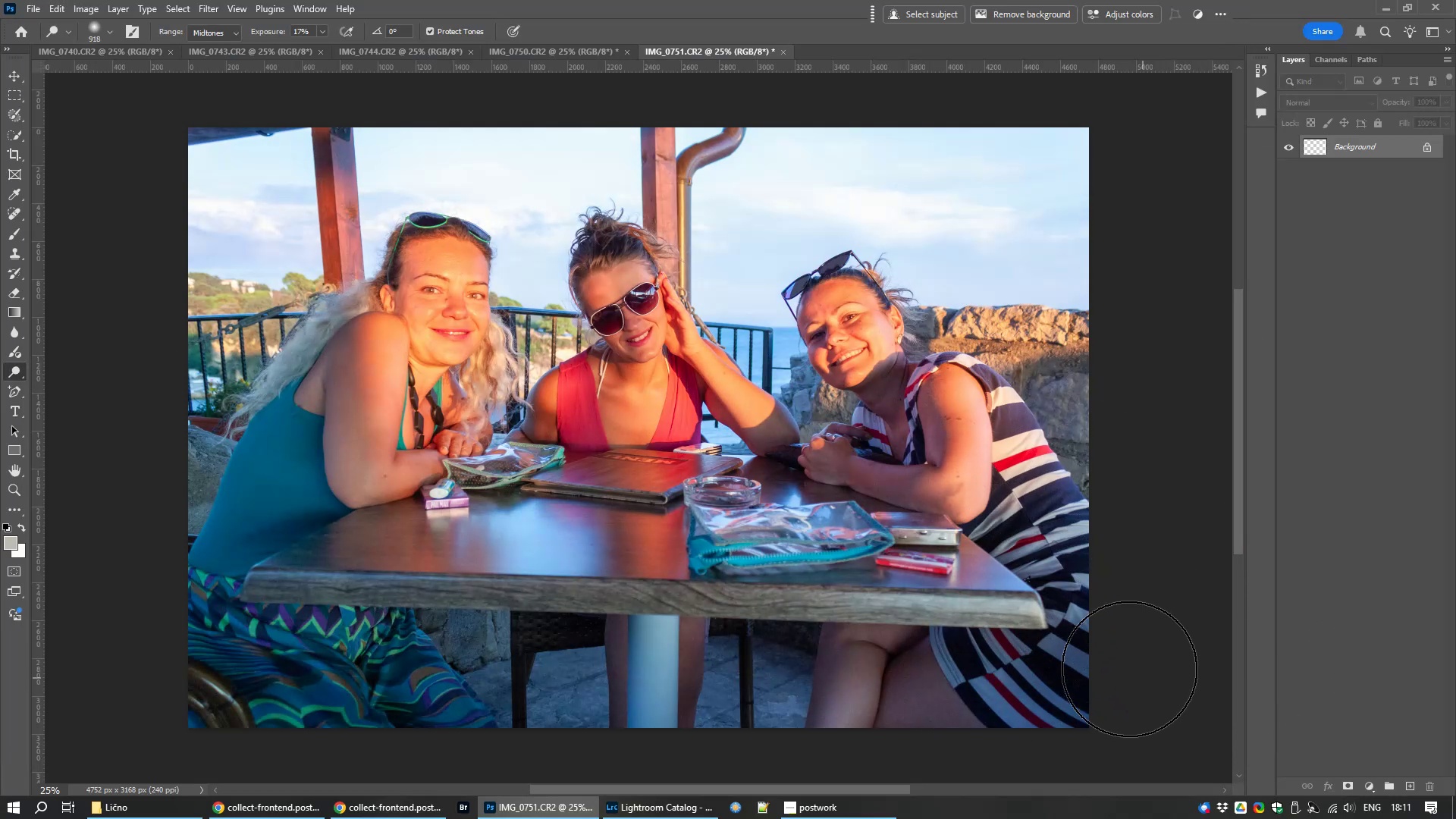 
left_click_drag(start_coordinate=[1115, 666], to_coordinate=[915, 679])
 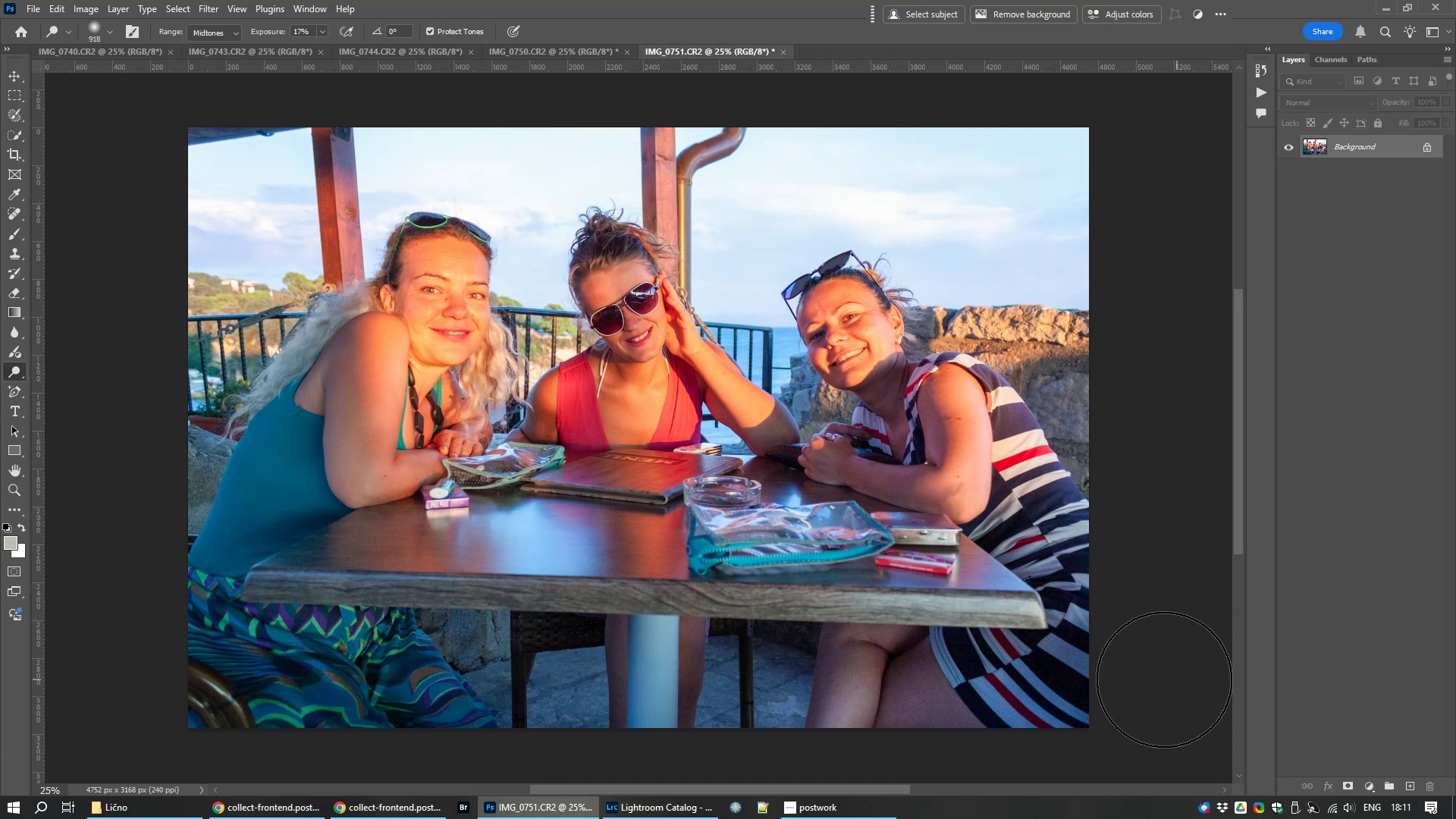 
left_click_drag(start_coordinate=[1139, 674], to_coordinate=[958, 411])
 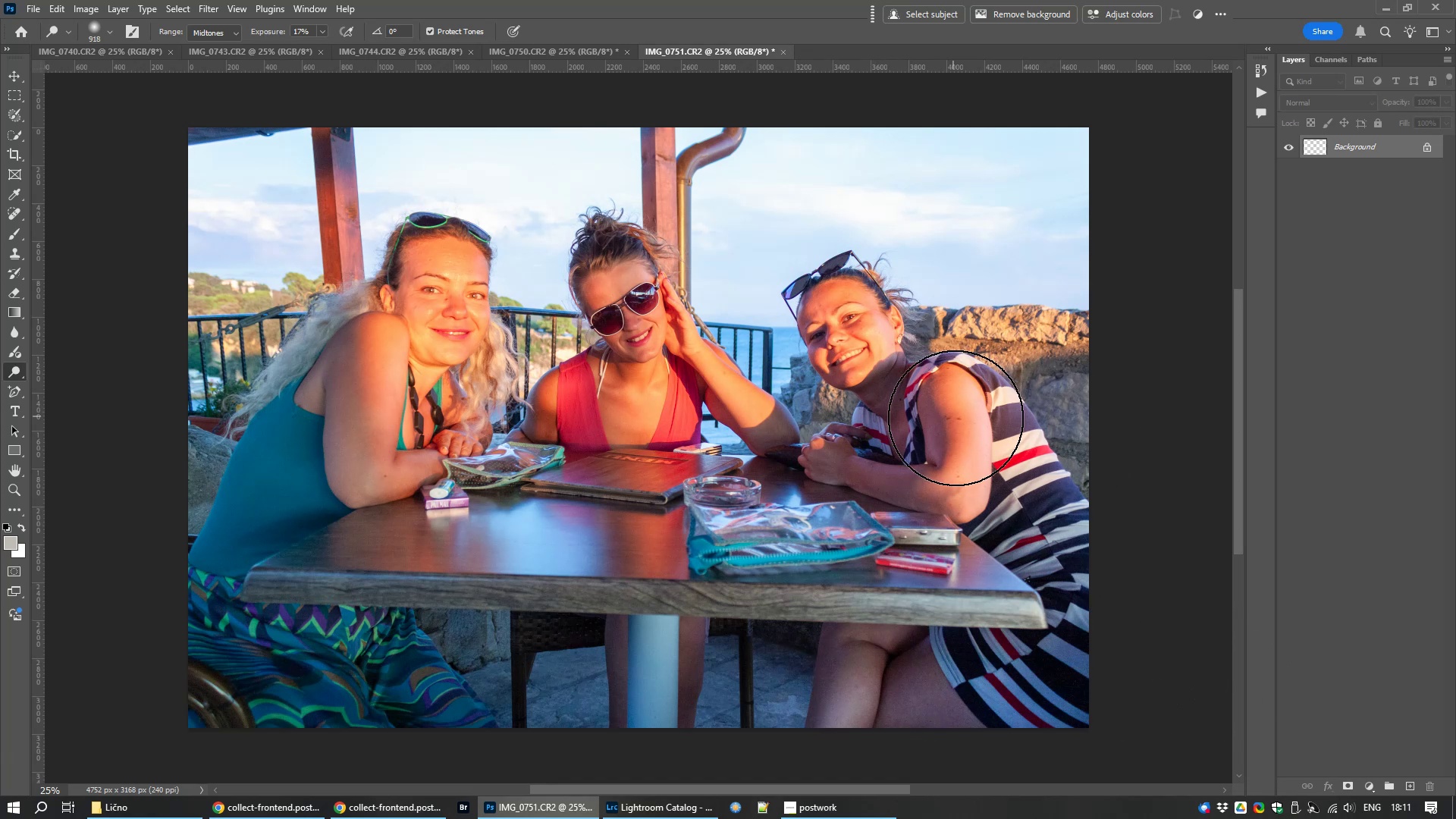 
left_click_drag(start_coordinate=[970, 431], to_coordinate=[1159, 608])
 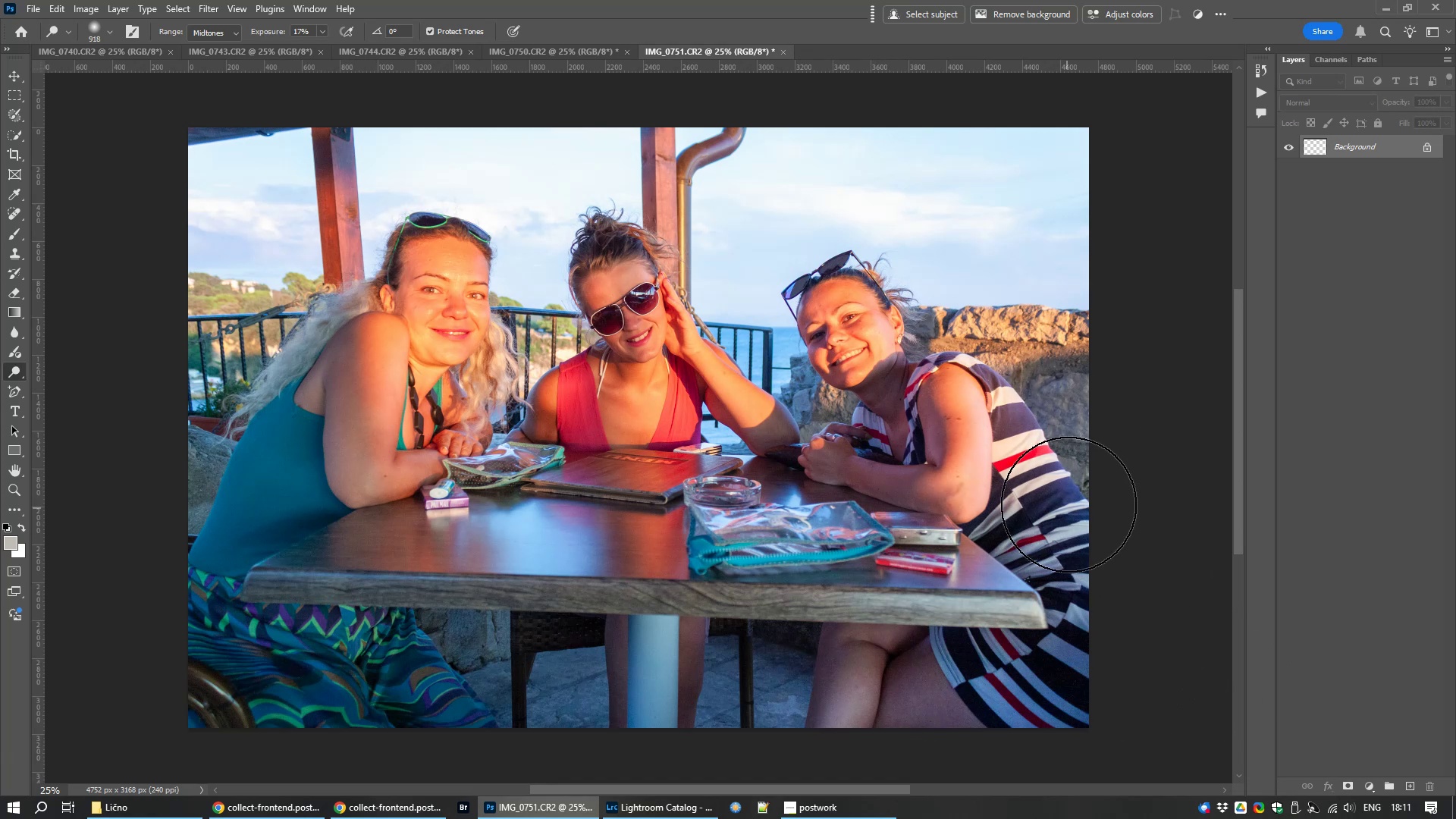 
left_click_drag(start_coordinate=[1068, 504], to_coordinate=[1137, 627])
 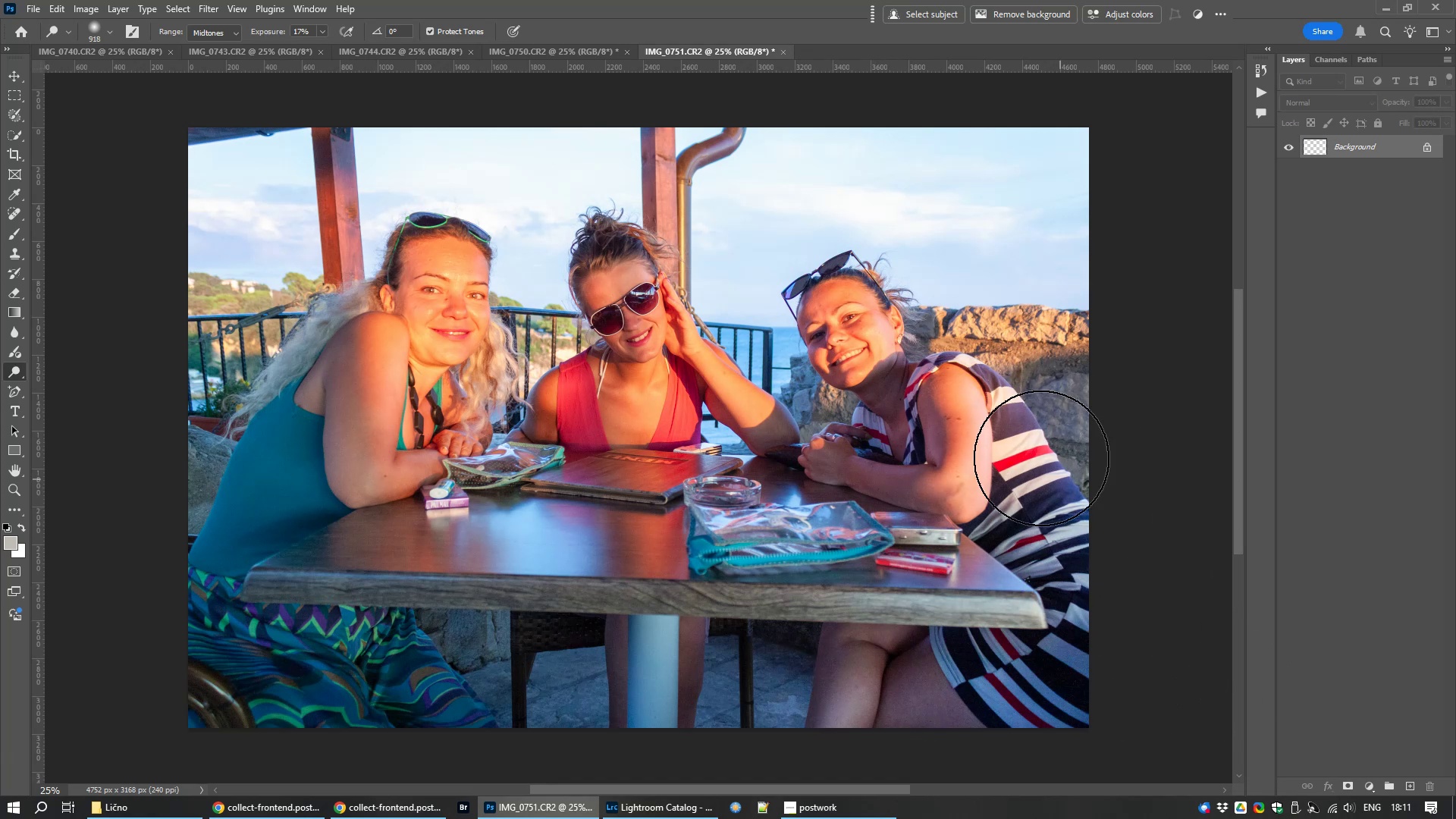 
left_click_drag(start_coordinate=[1028, 444], to_coordinate=[1196, 717])
 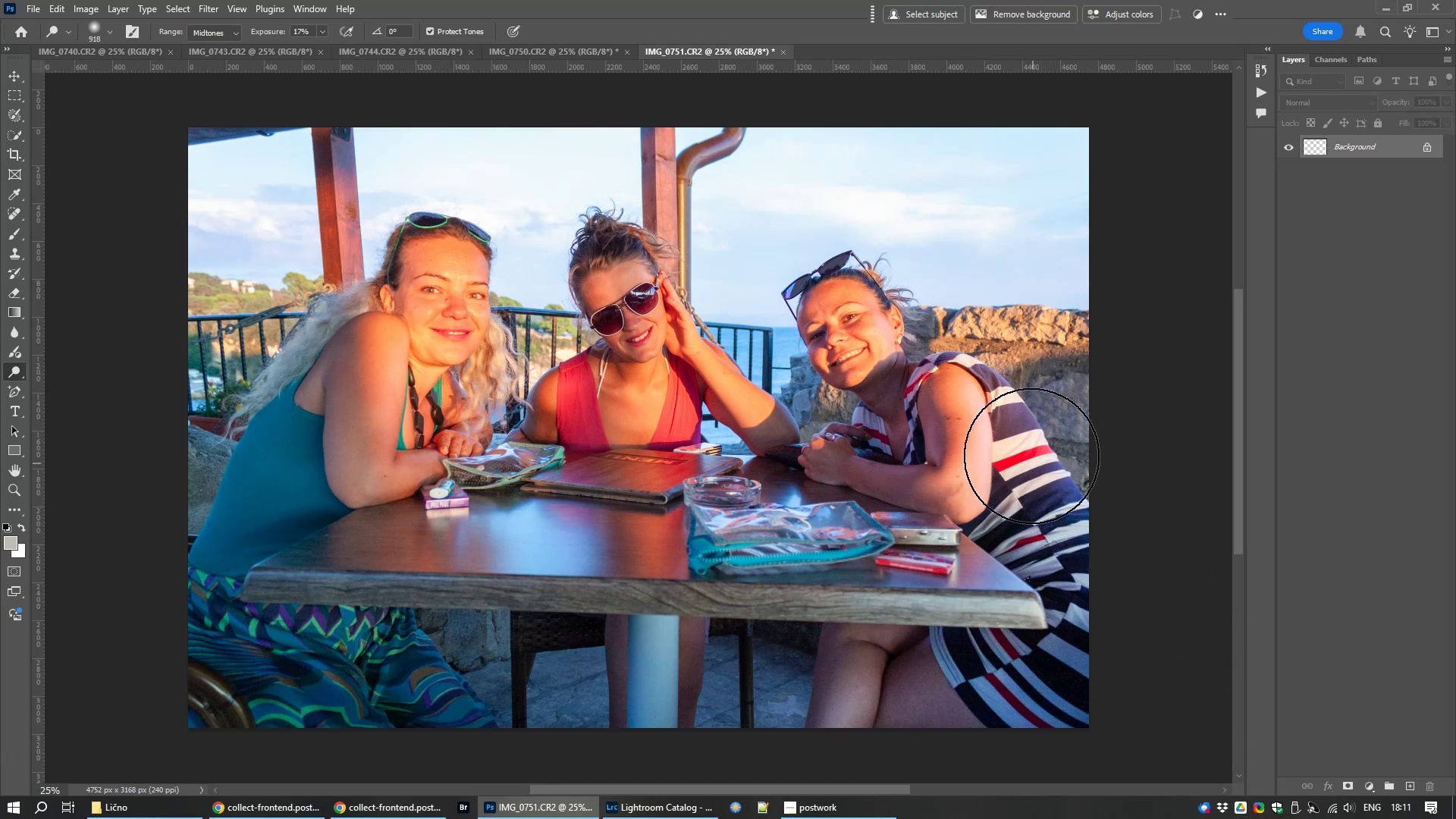 
left_click_drag(start_coordinate=[1042, 450], to_coordinate=[1068, 638])
 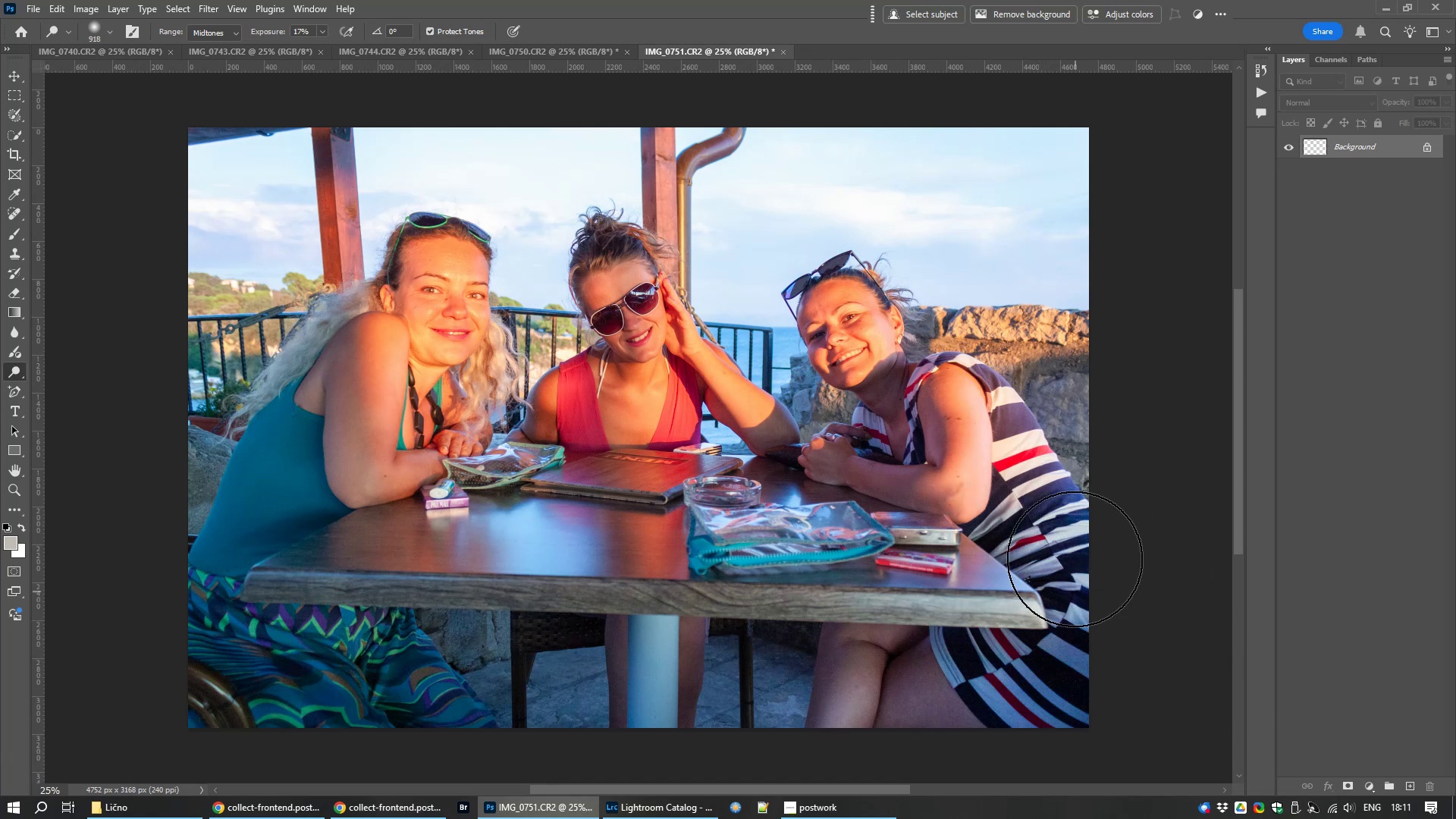 
left_click_drag(start_coordinate=[1074, 542], to_coordinate=[987, 689])
 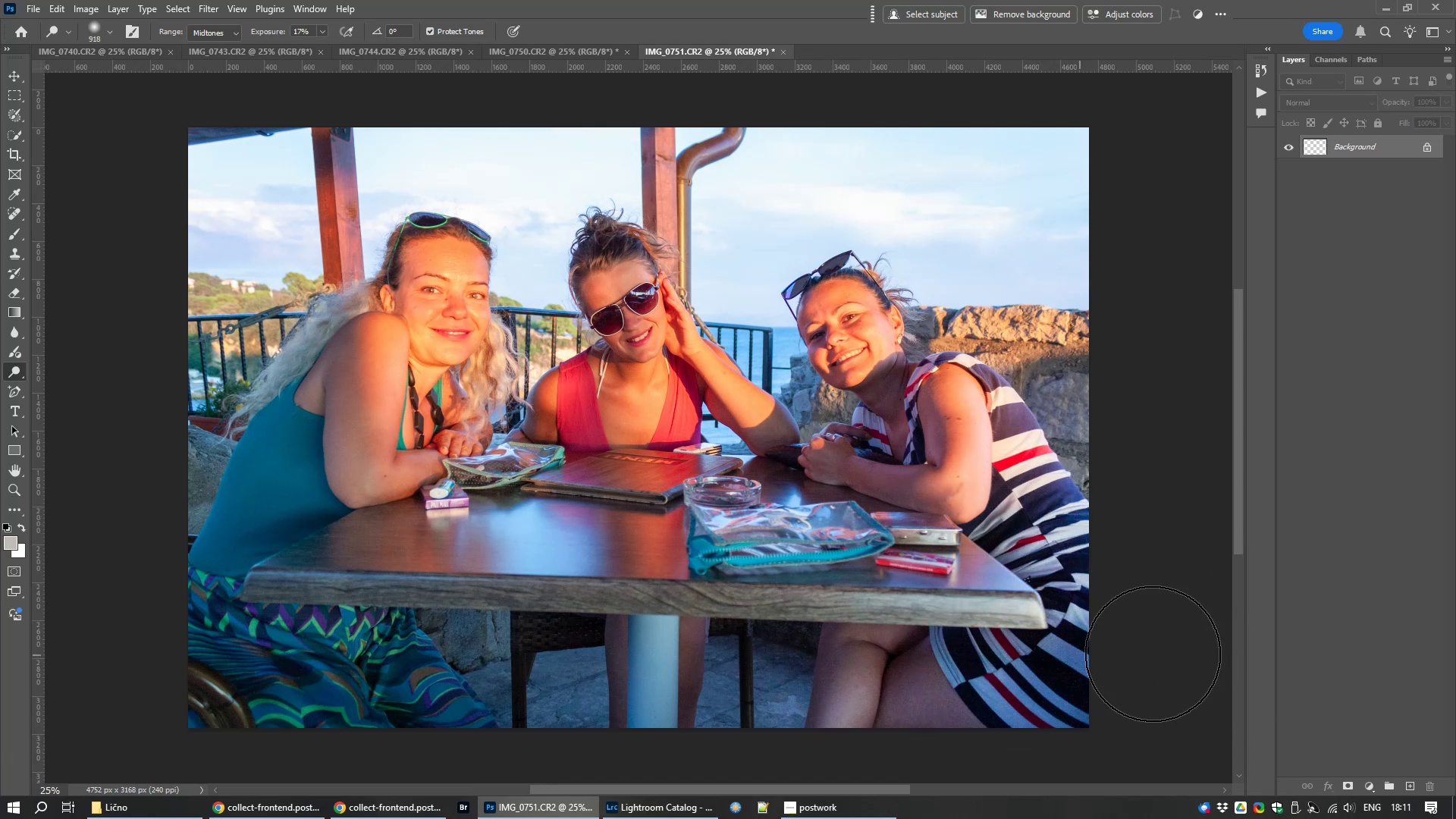 
left_click_drag(start_coordinate=[1087, 657], to_coordinate=[821, 667])
 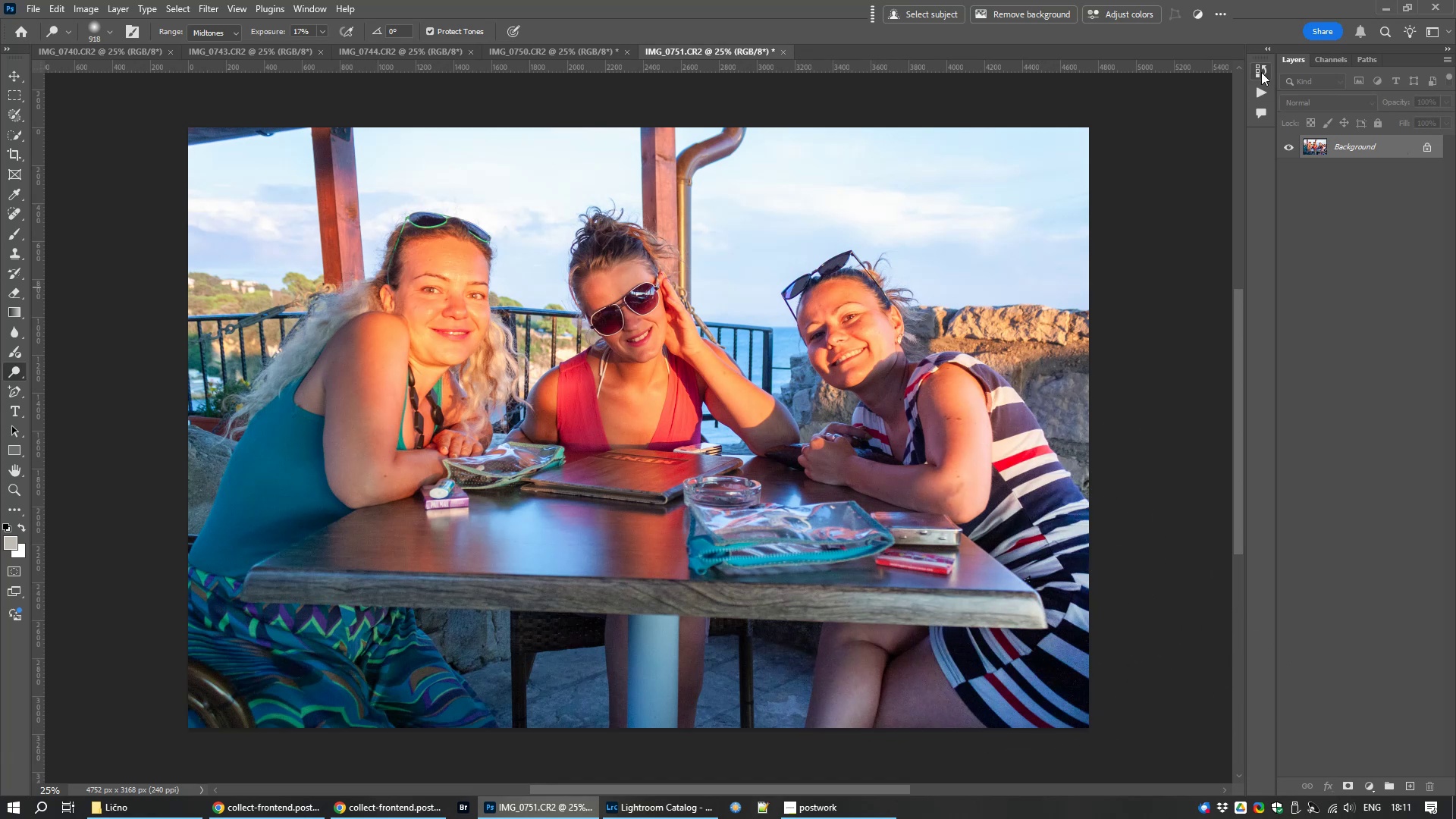 
left_click([1265, 56])
 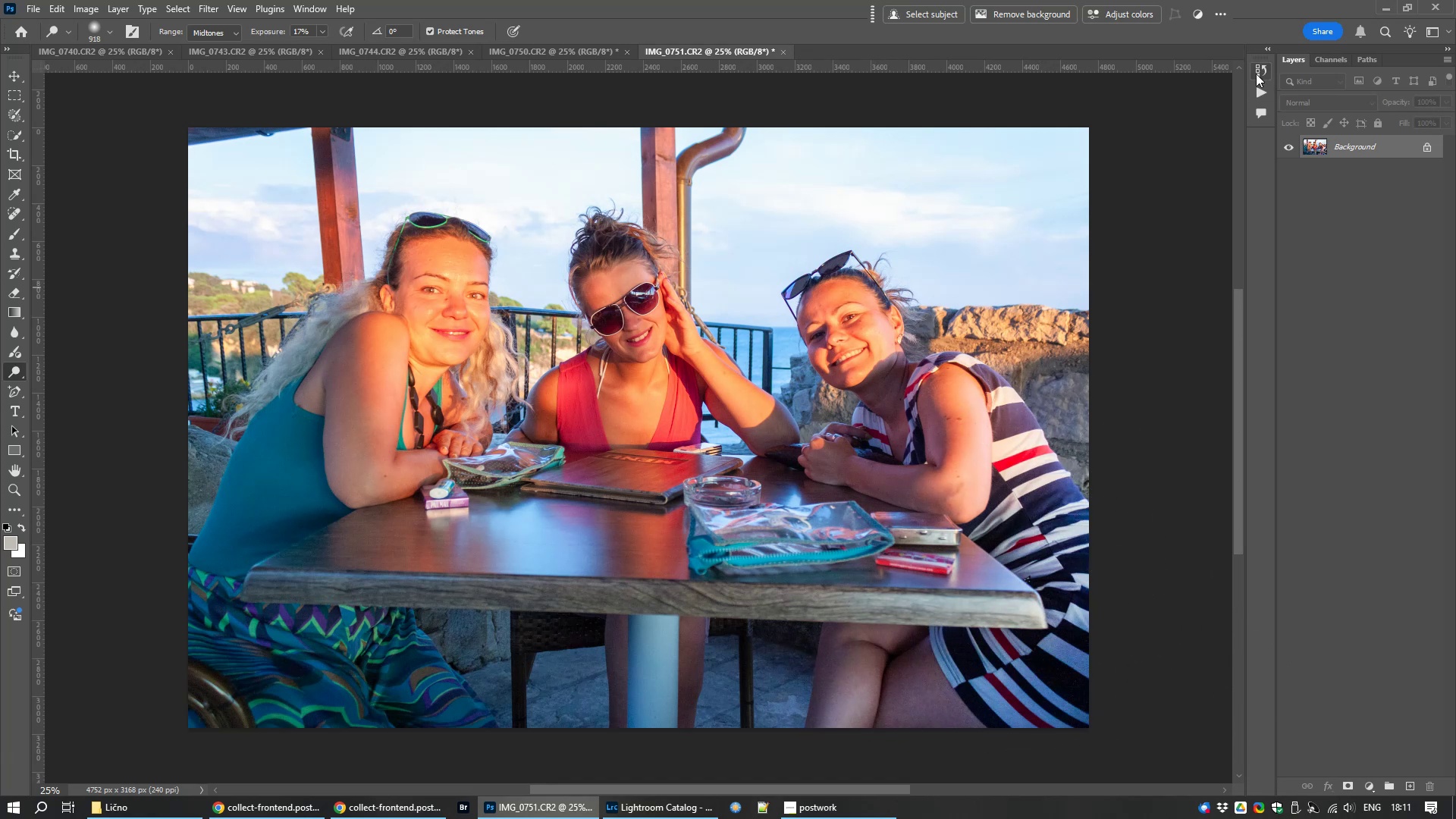 
left_click([1256, 74])
 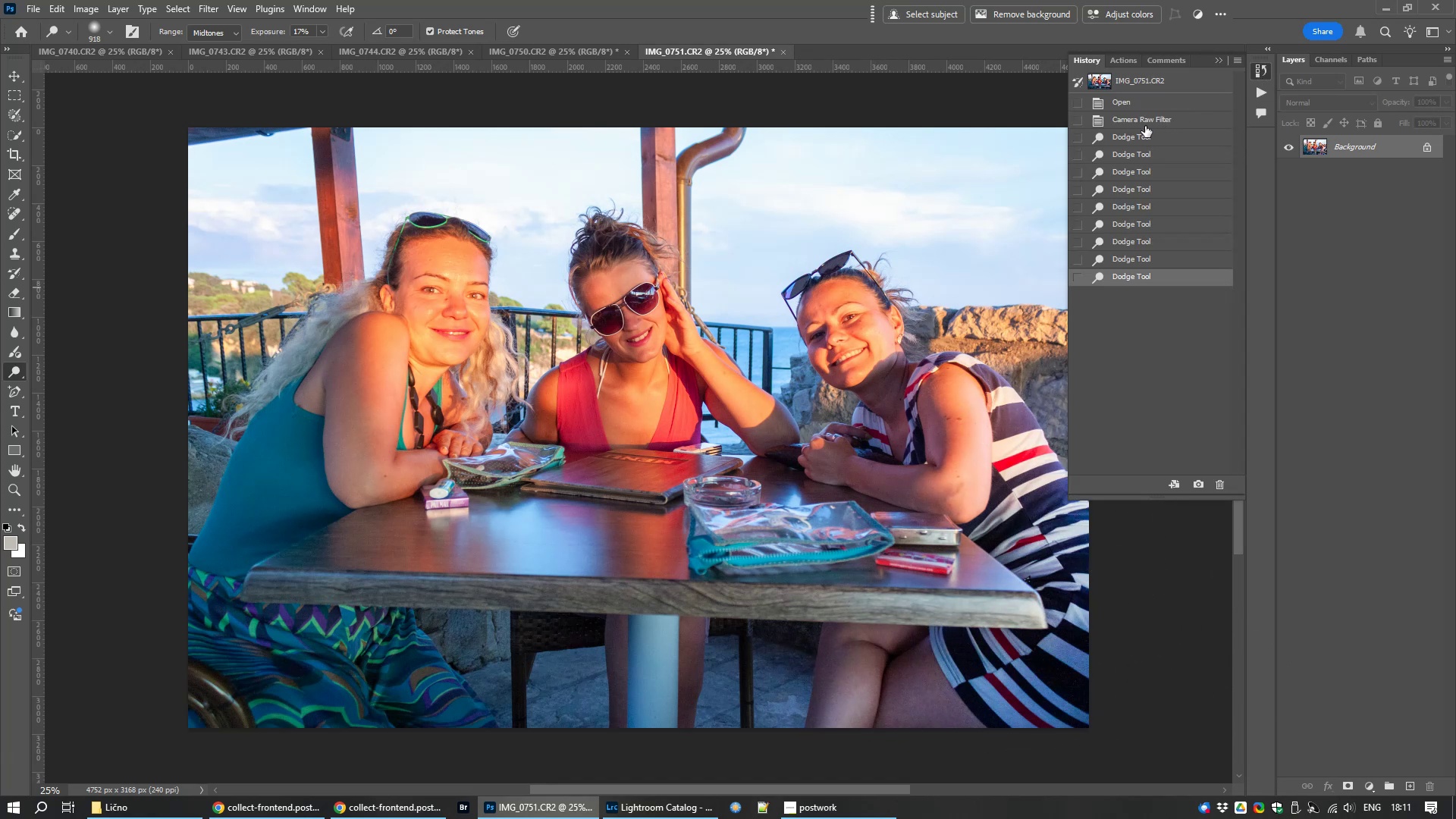 
left_click([1148, 122])
 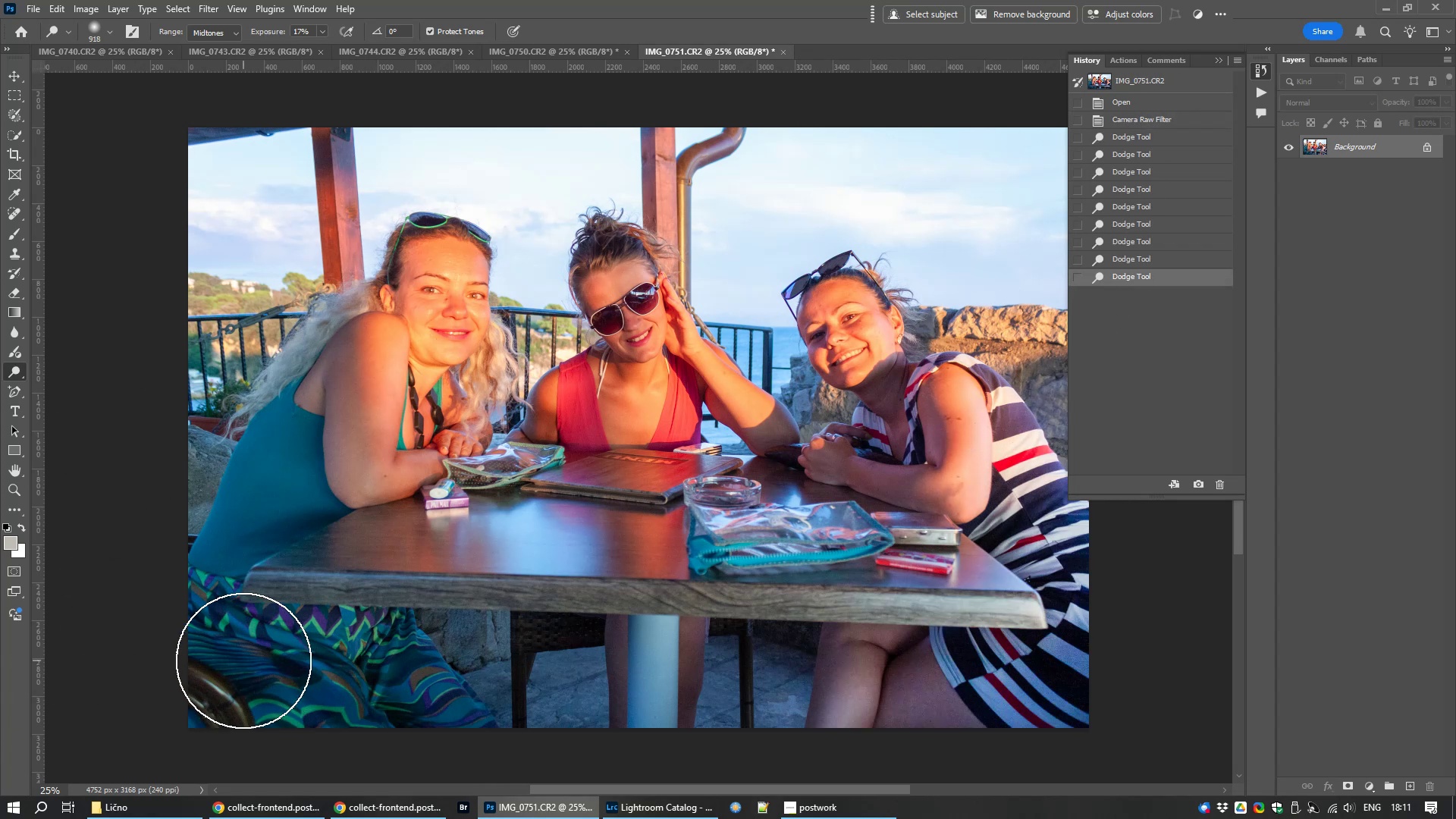 
wait(10.38)
 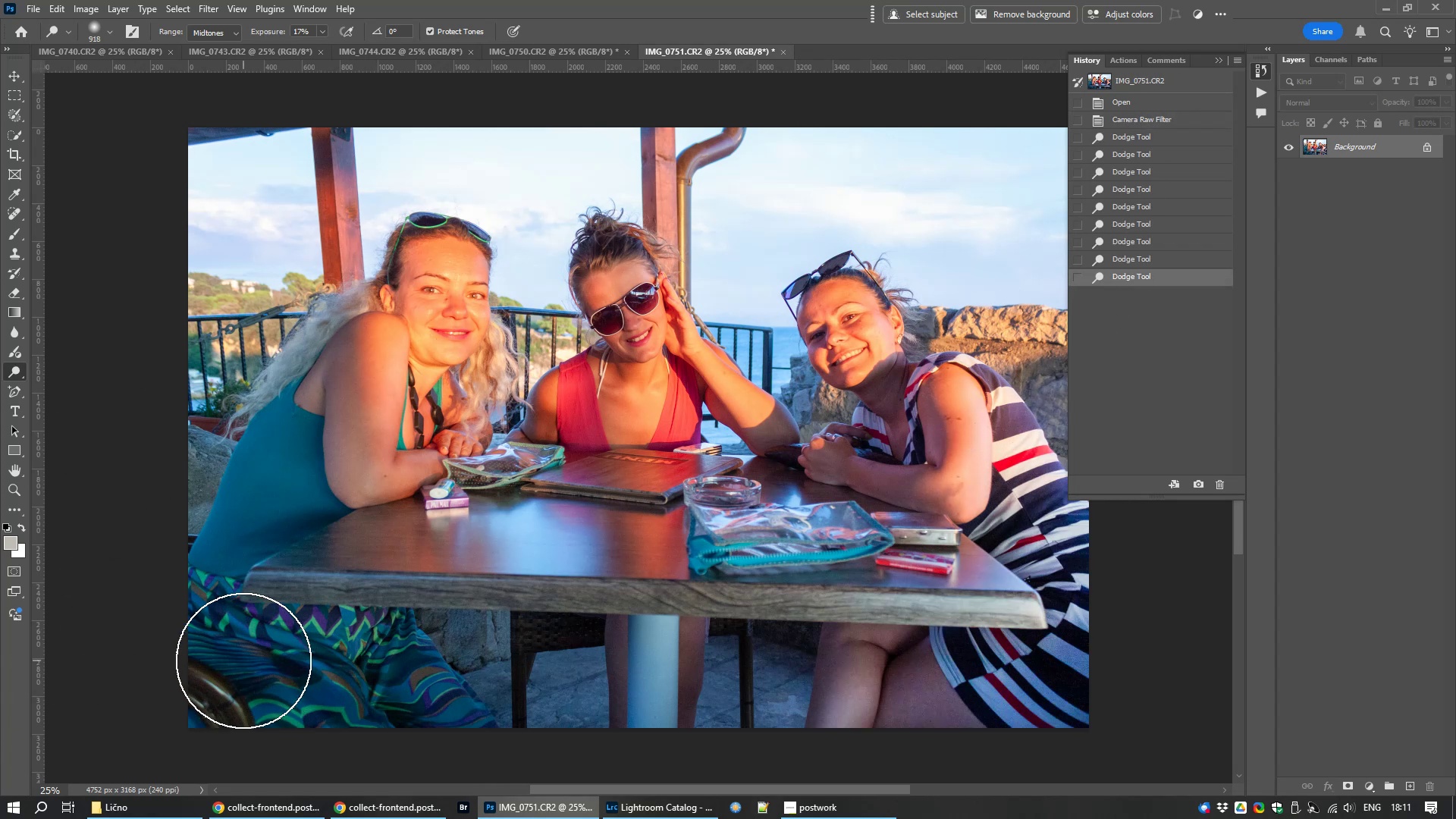 
hold_key(key=AltLeft, duration=1.5)
 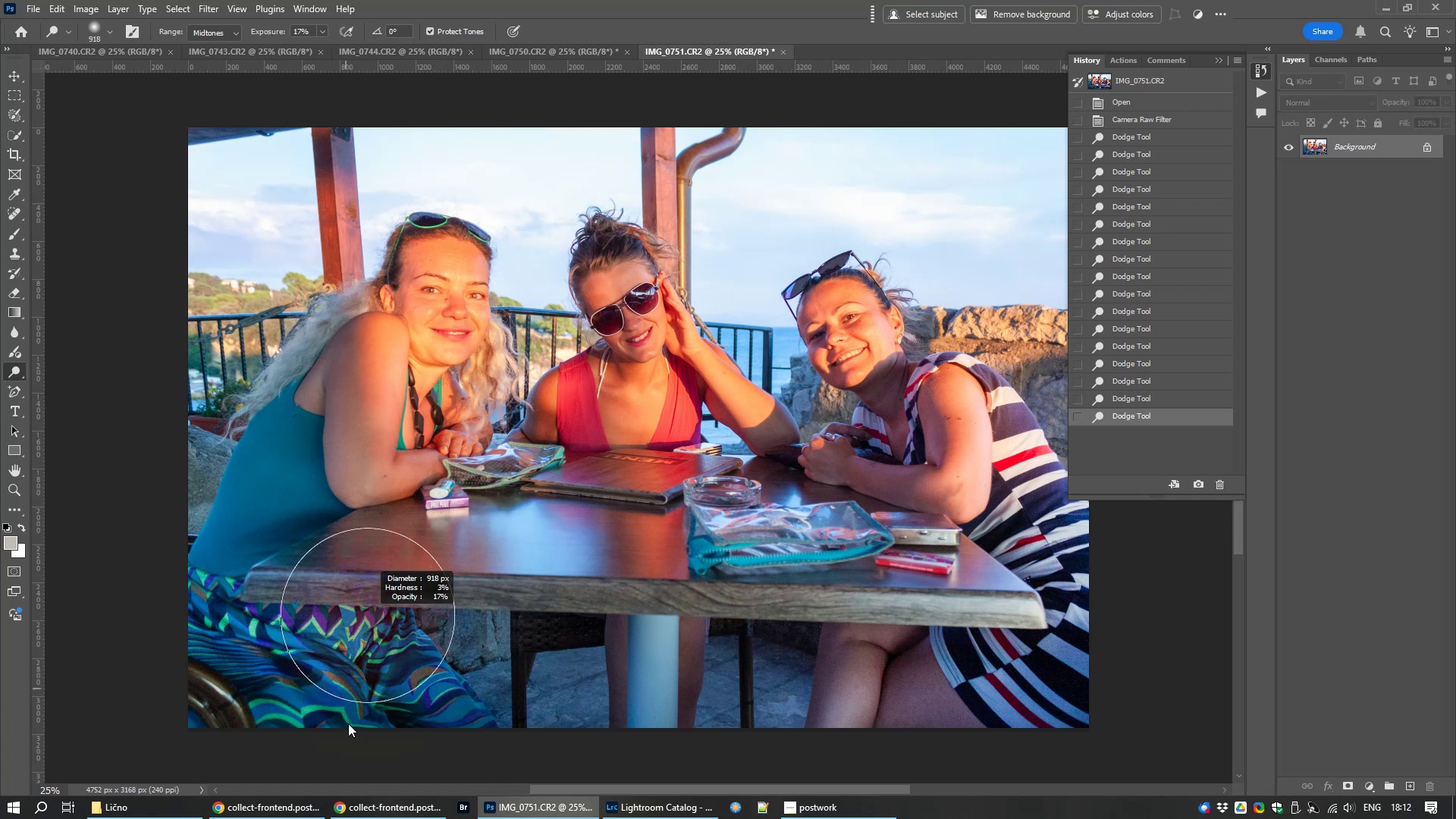 
hold_key(key=AltLeft, duration=1.52)
 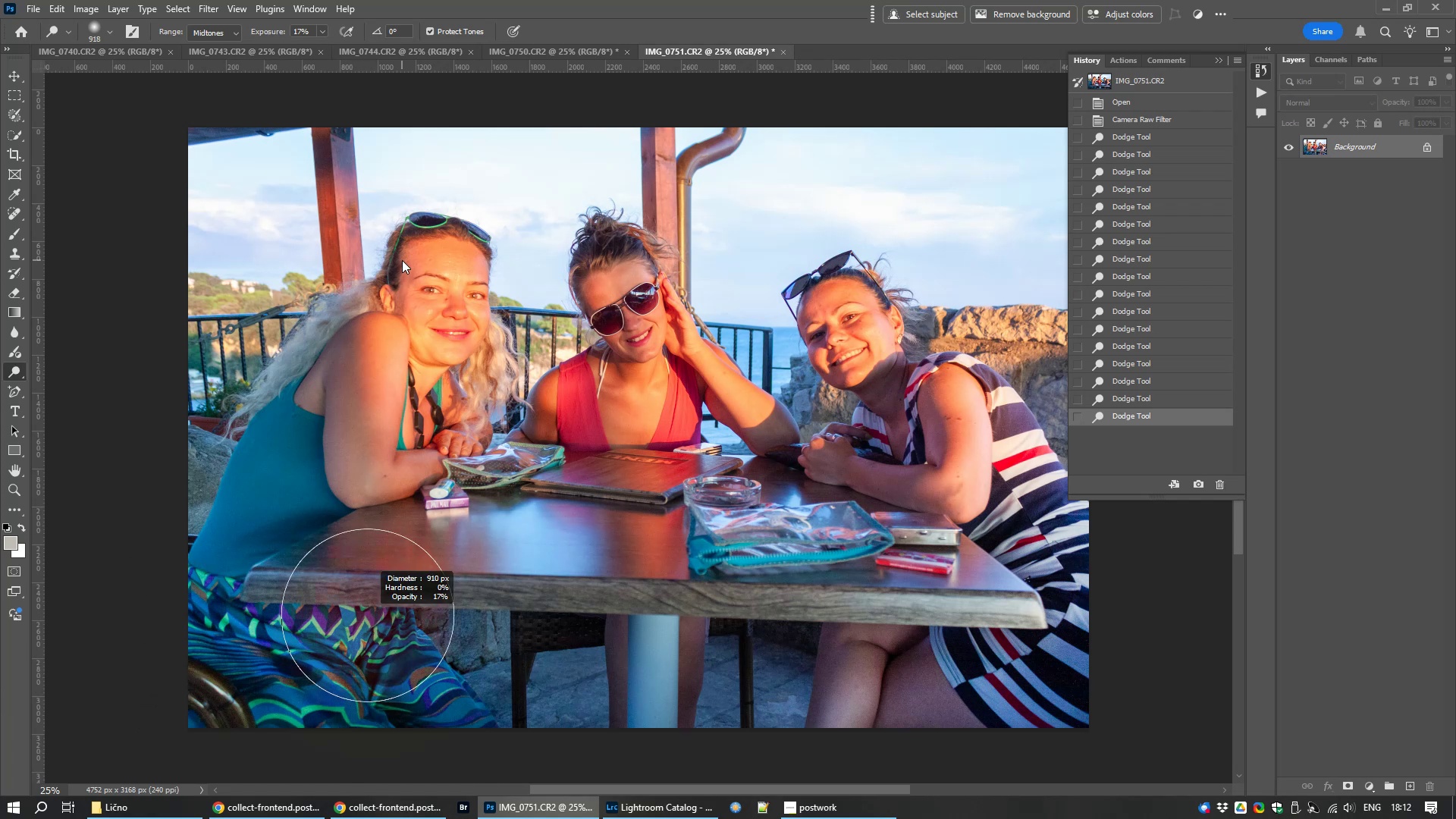 
hold_key(key=AltLeft, duration=1.51)
 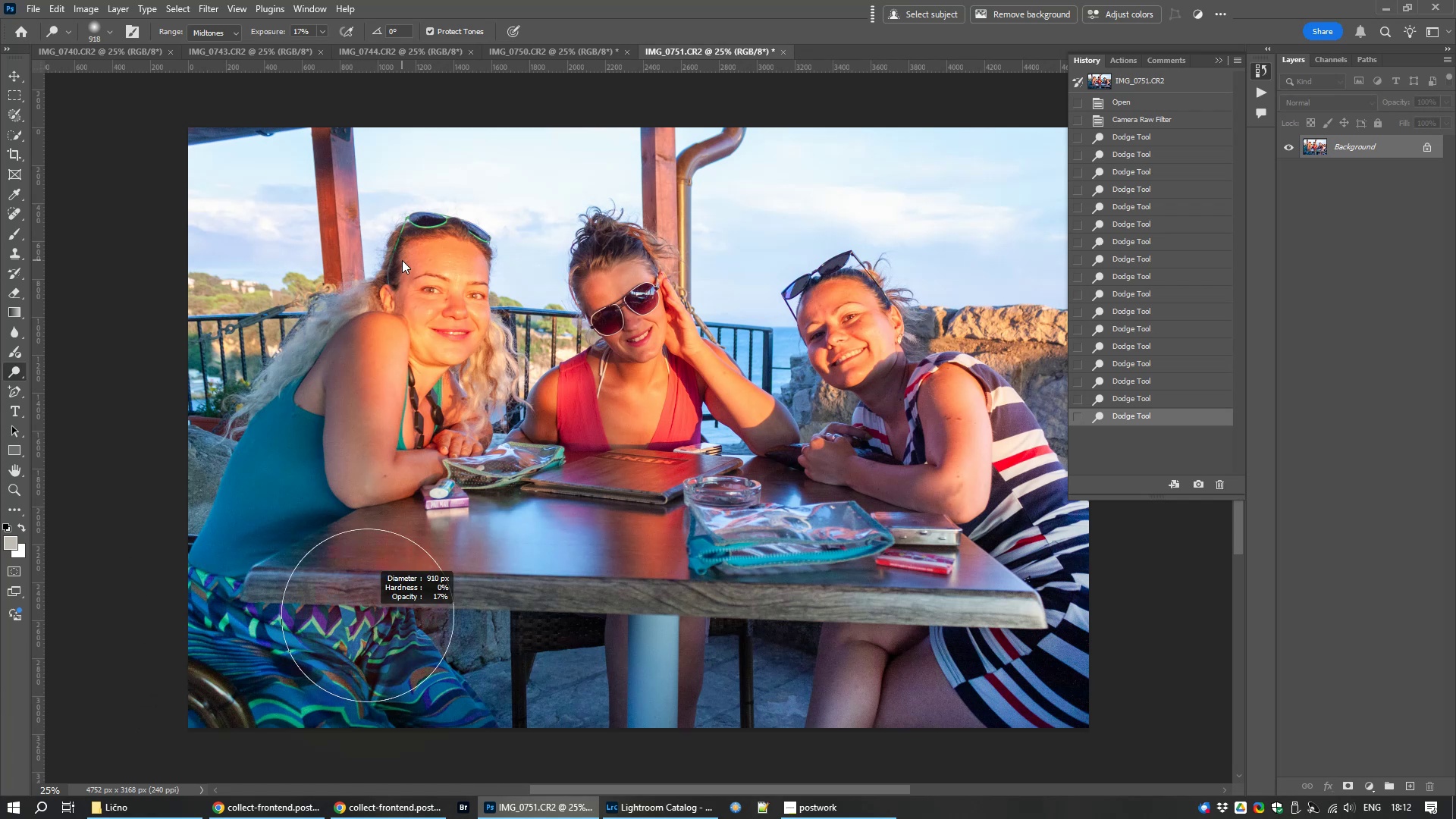 
hold_key(key=AltLeft, duration=1.53)
 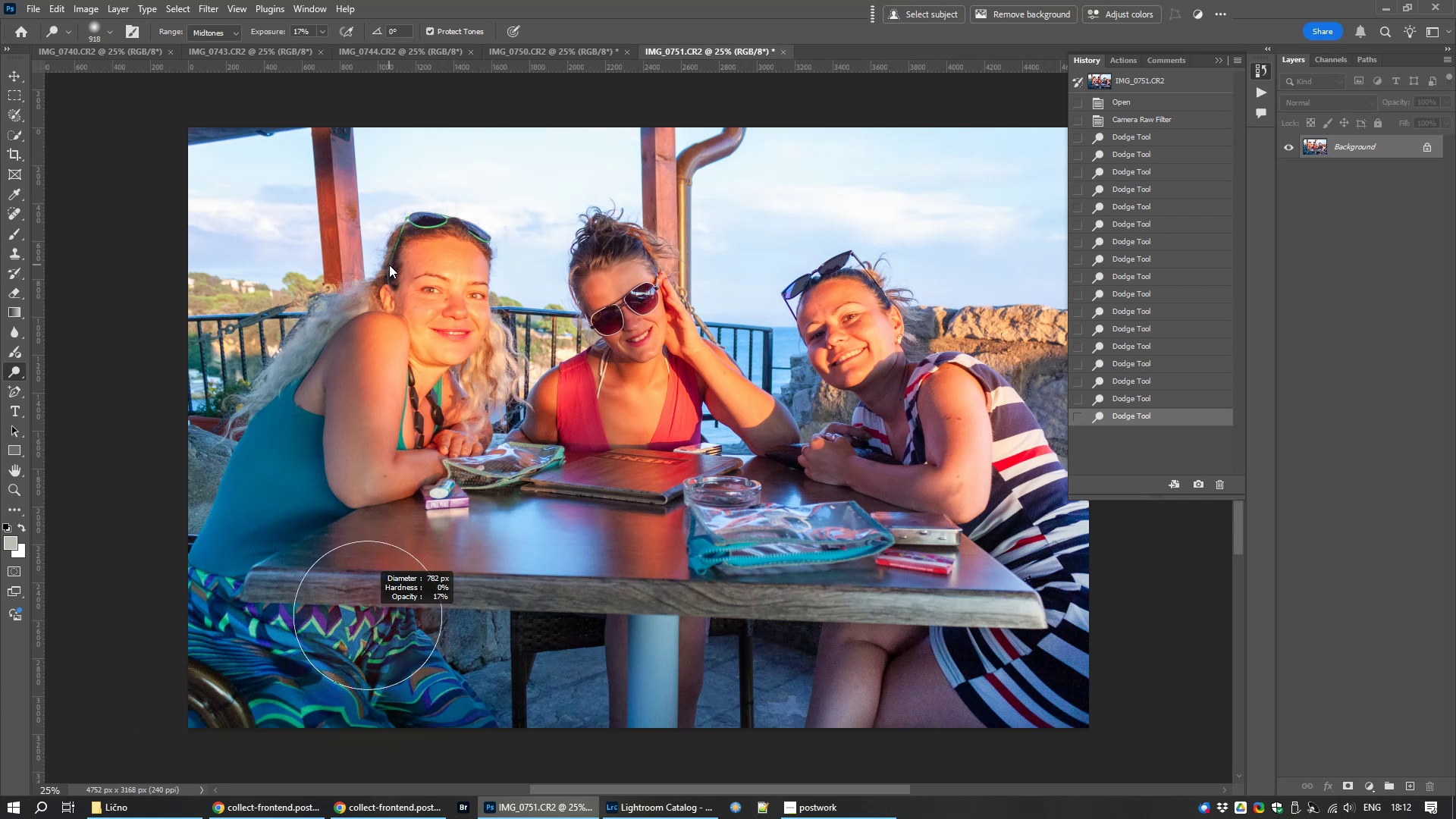 
hold_key(key=AltLeft, duration=0.57)
 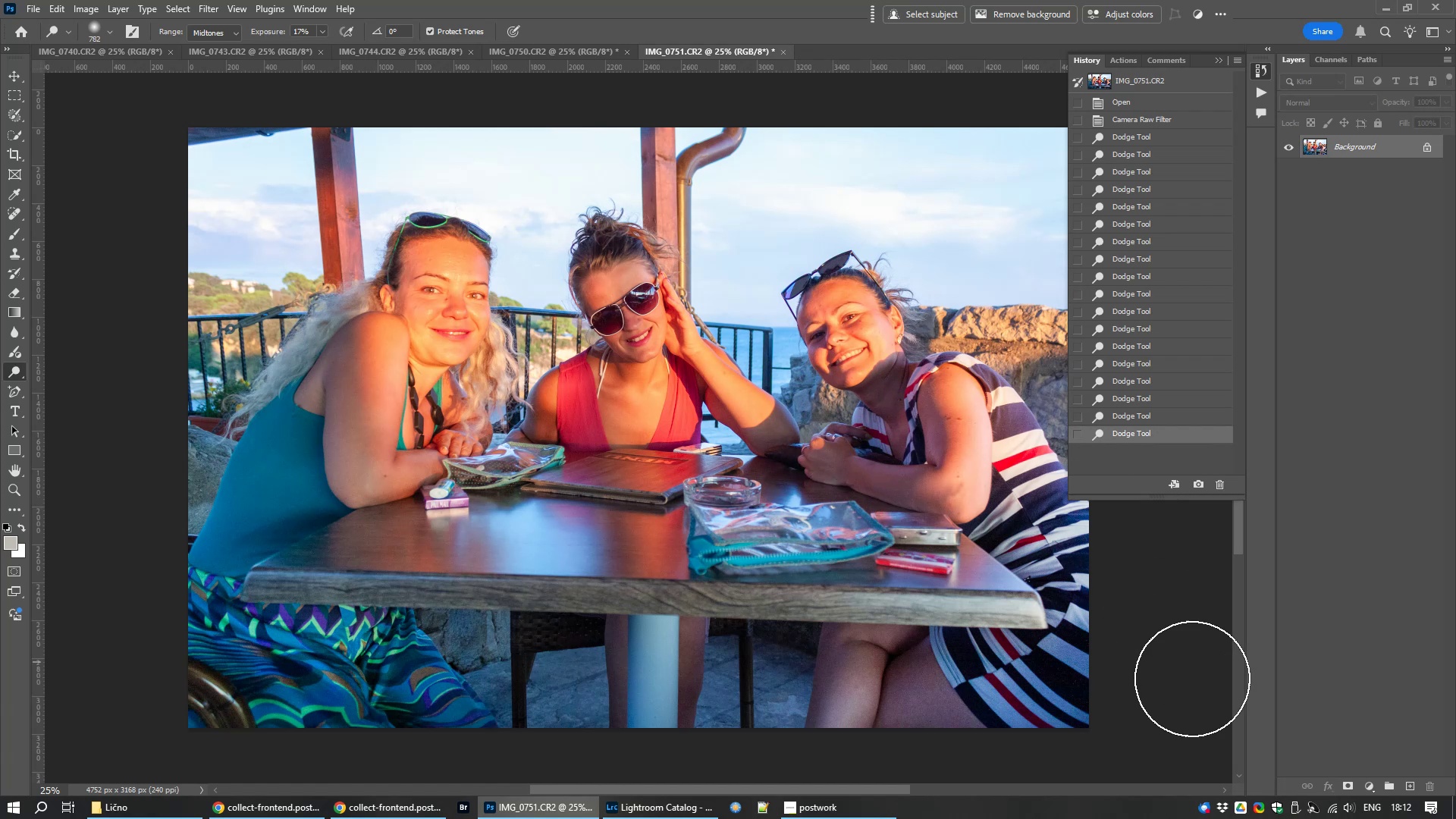 
wait(6.7)
 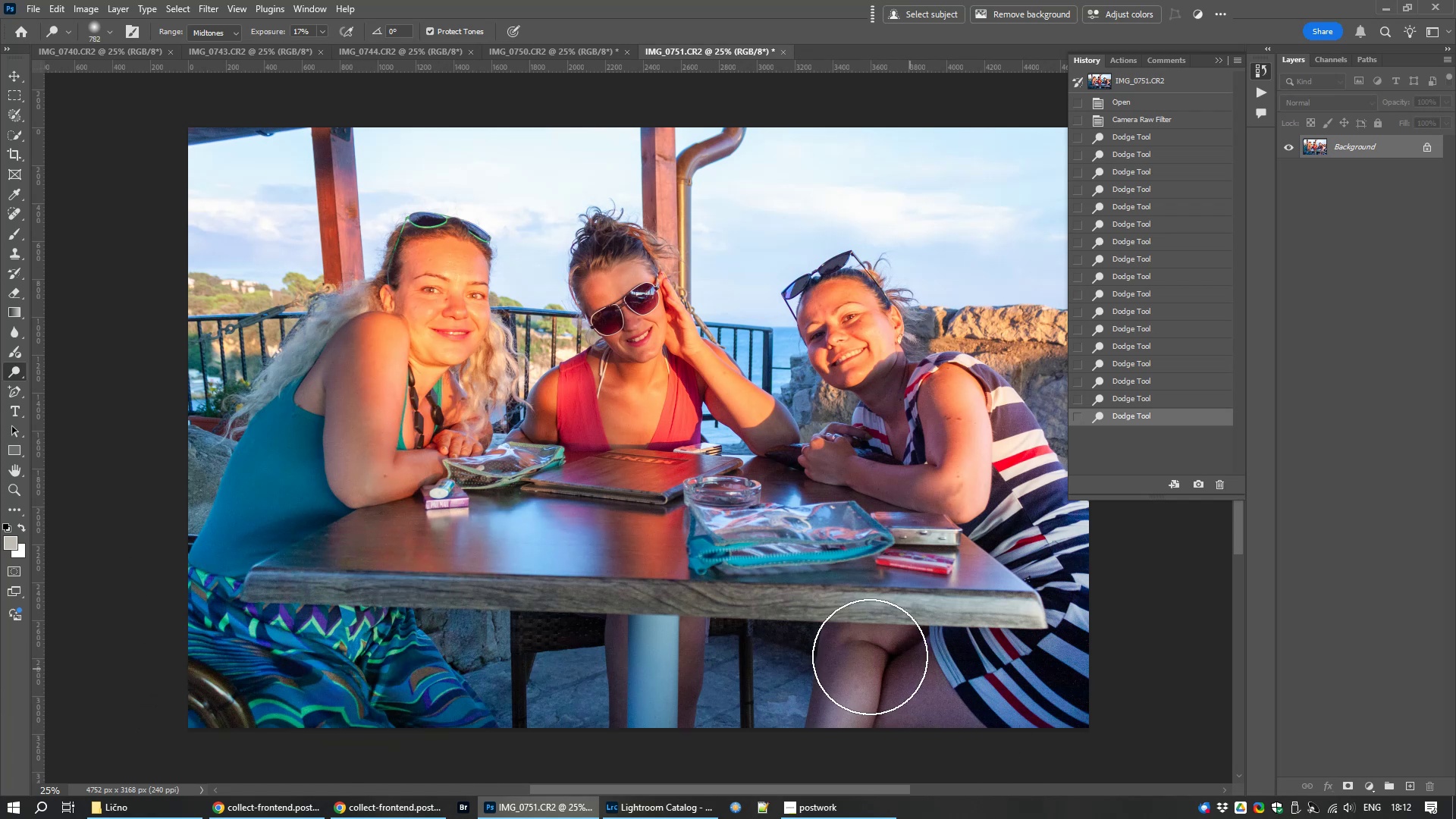 
key(Control+S)
 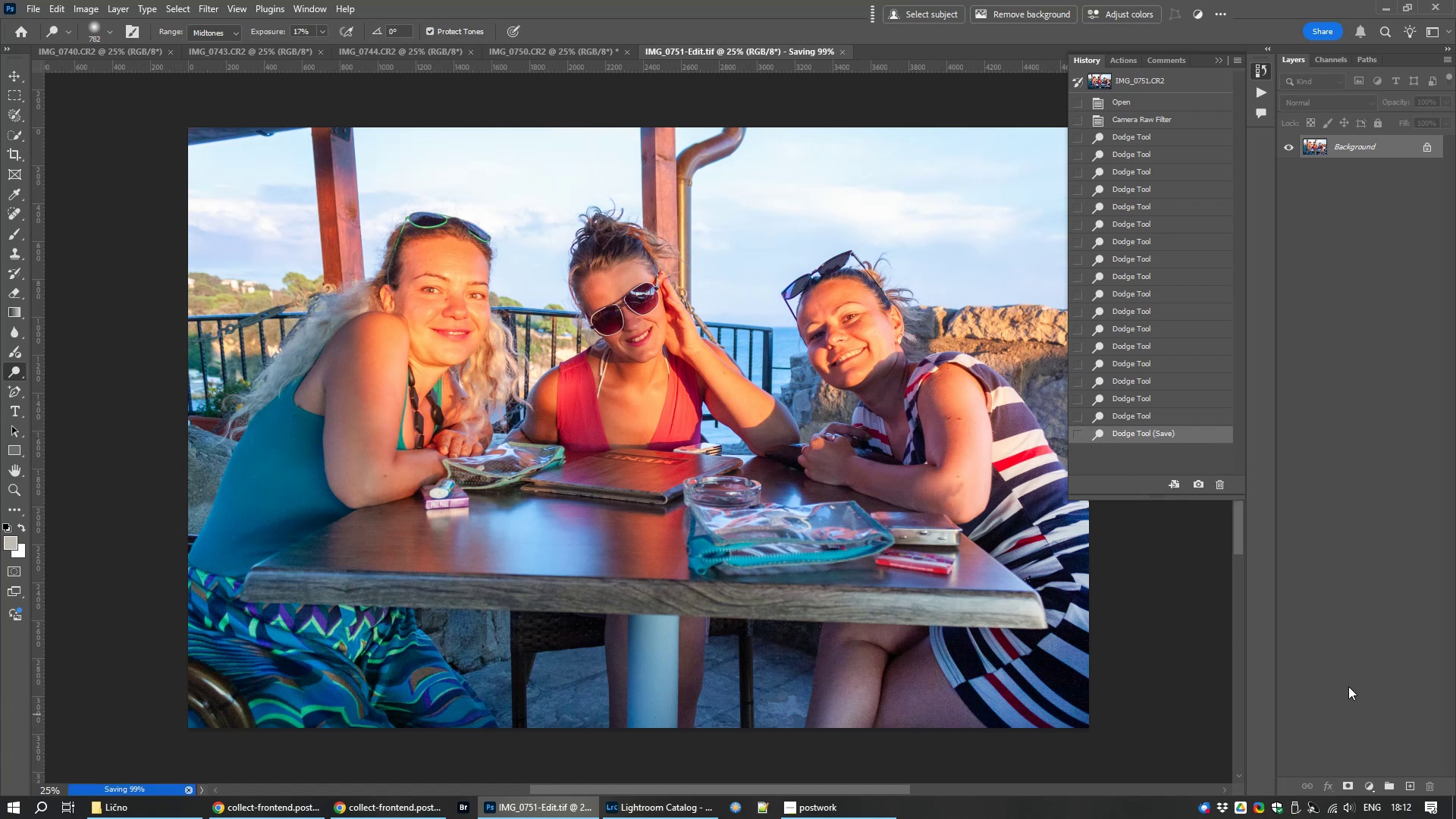 
key(Control+W)
 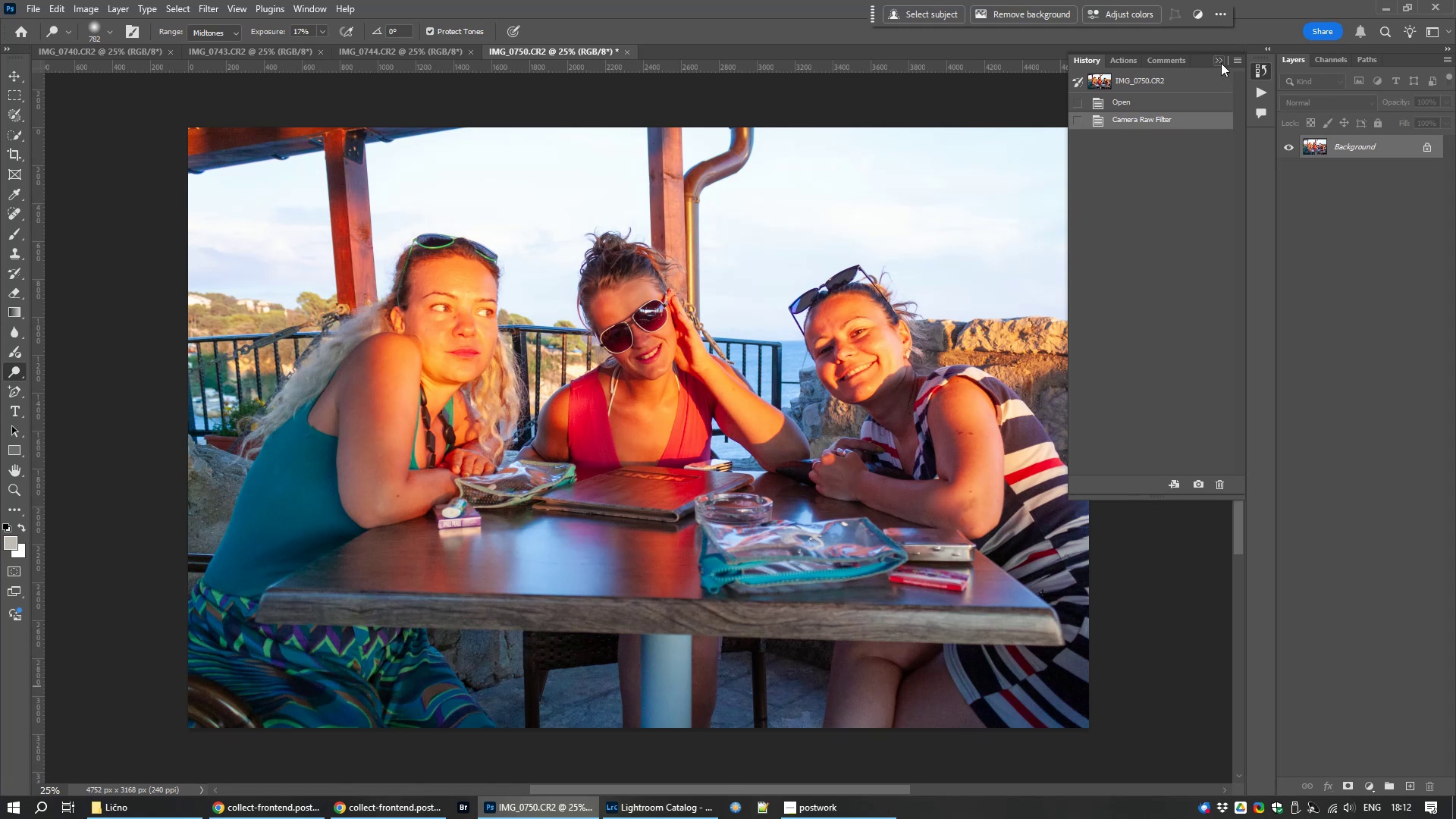 
left_click([1224, 50])
 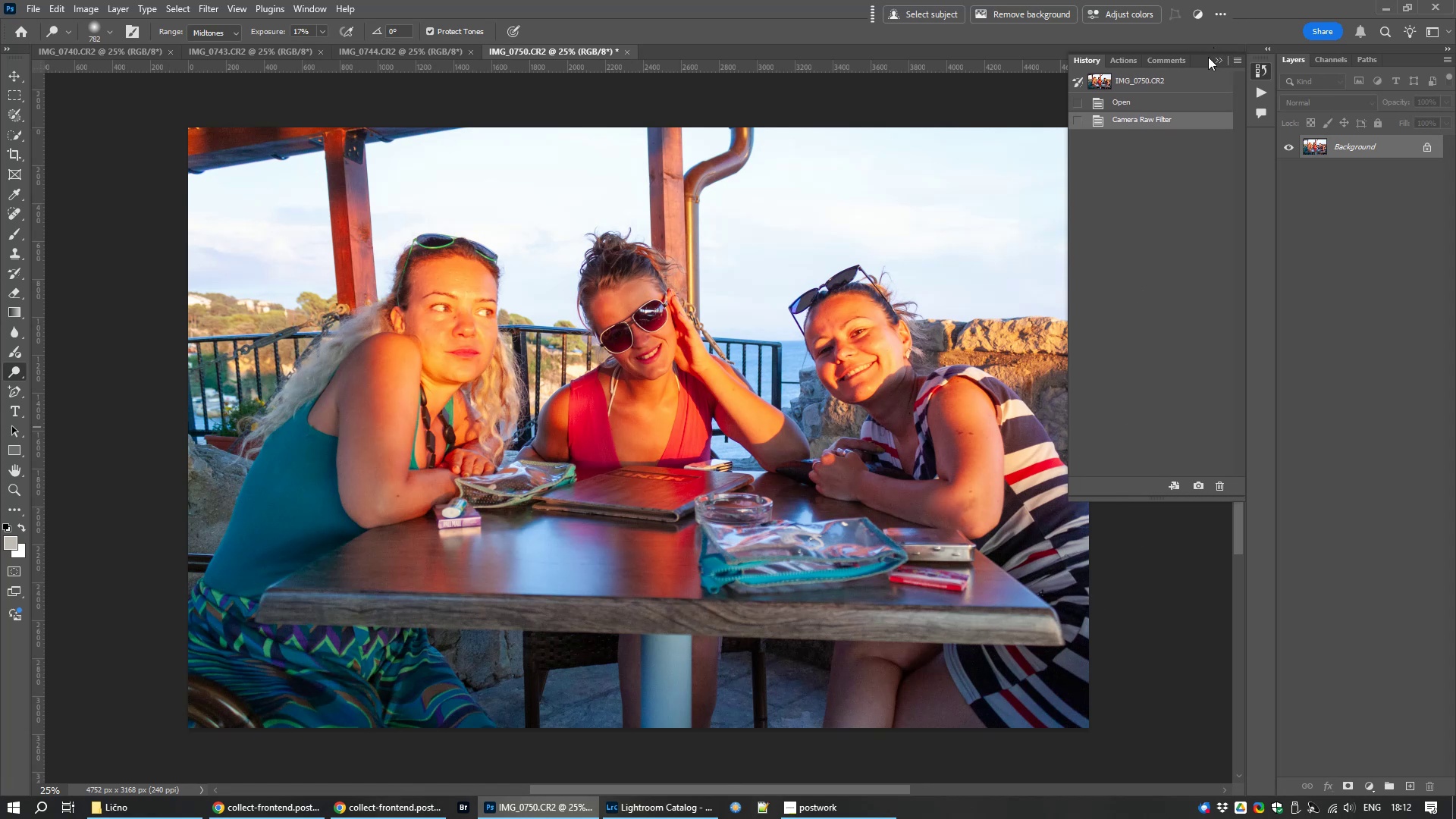 
left_click([1219, 64])
 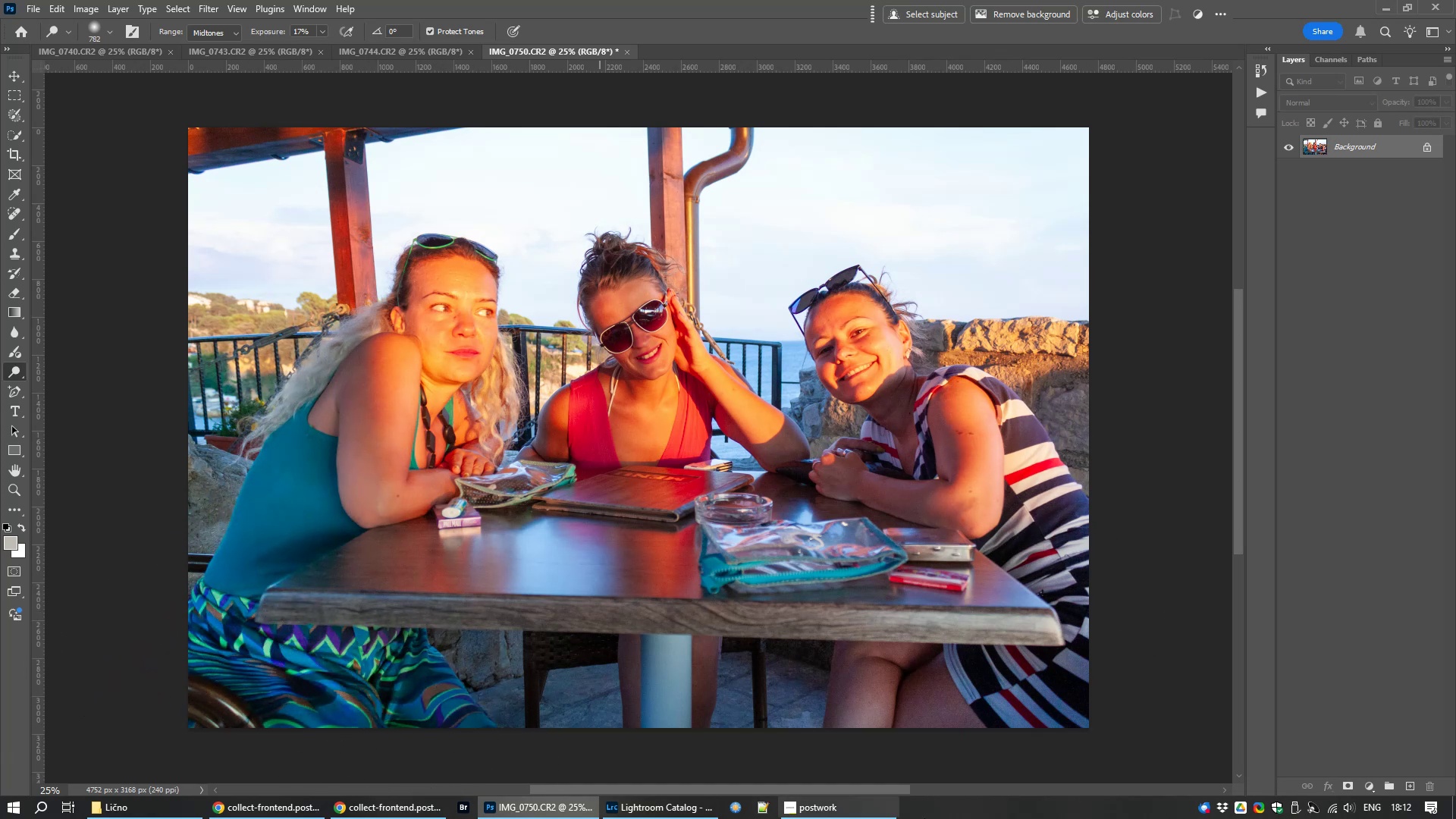 
wait(19.95)
 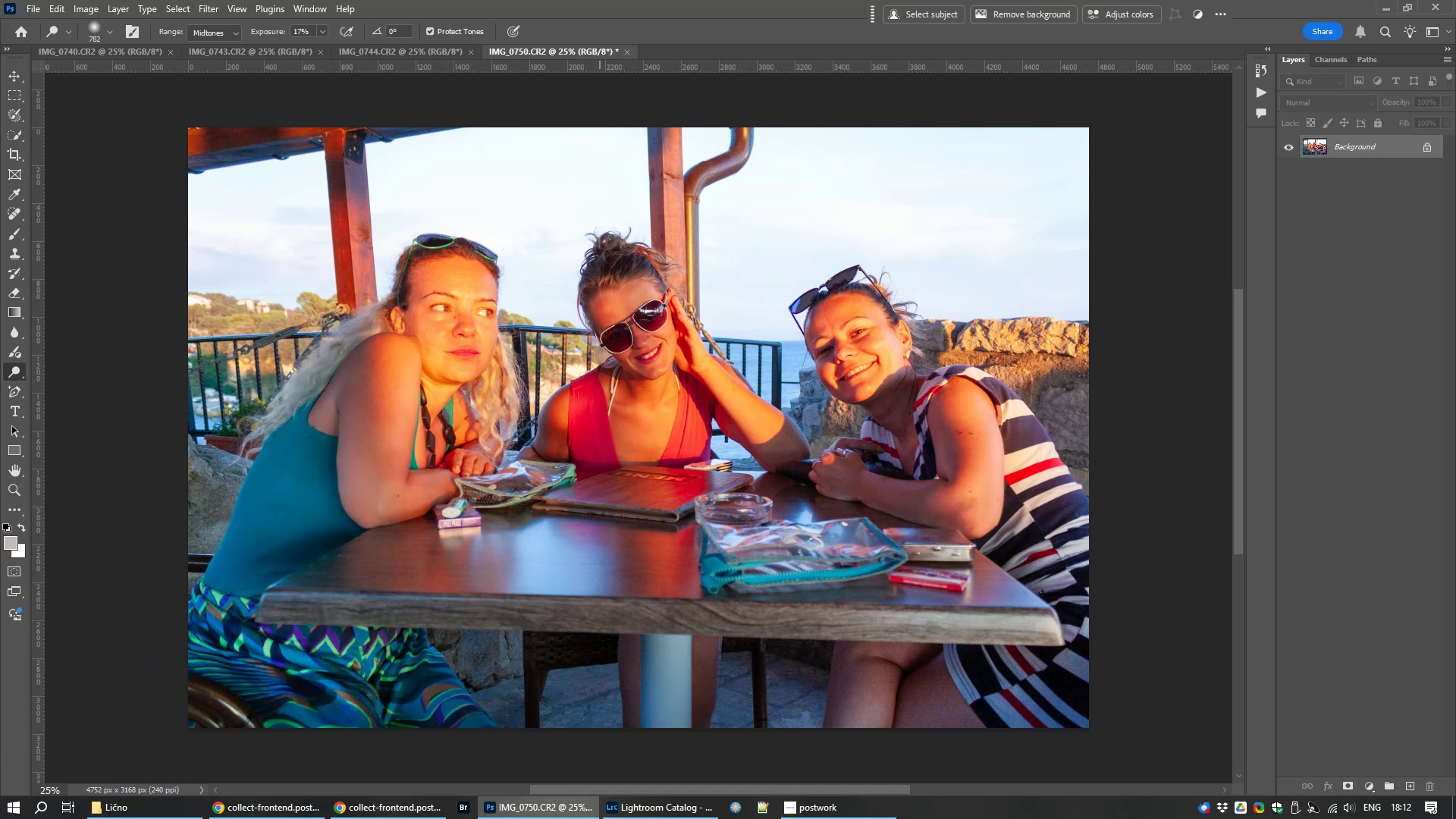 
key(Control+S)
 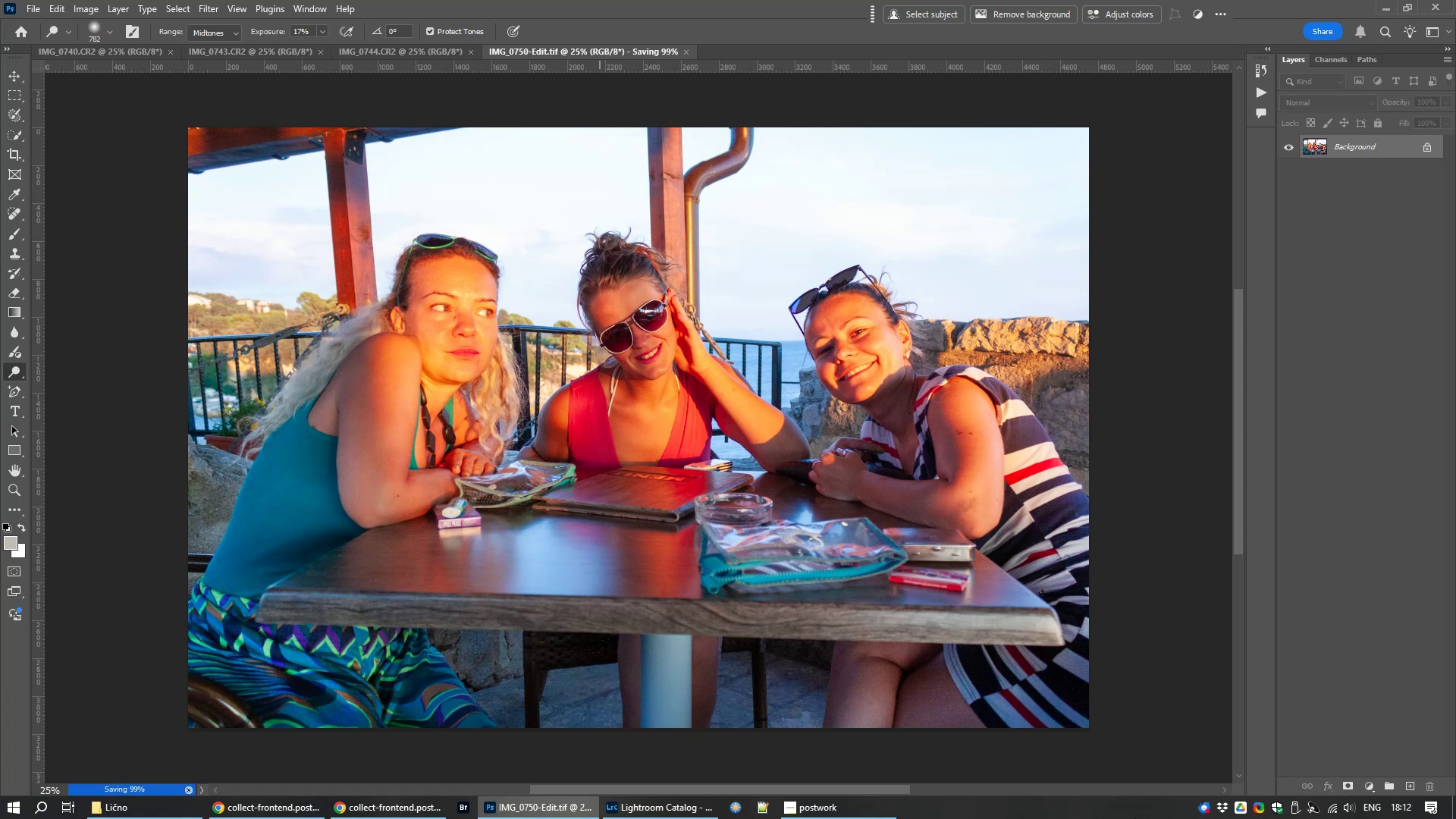 
key(Control+W)
 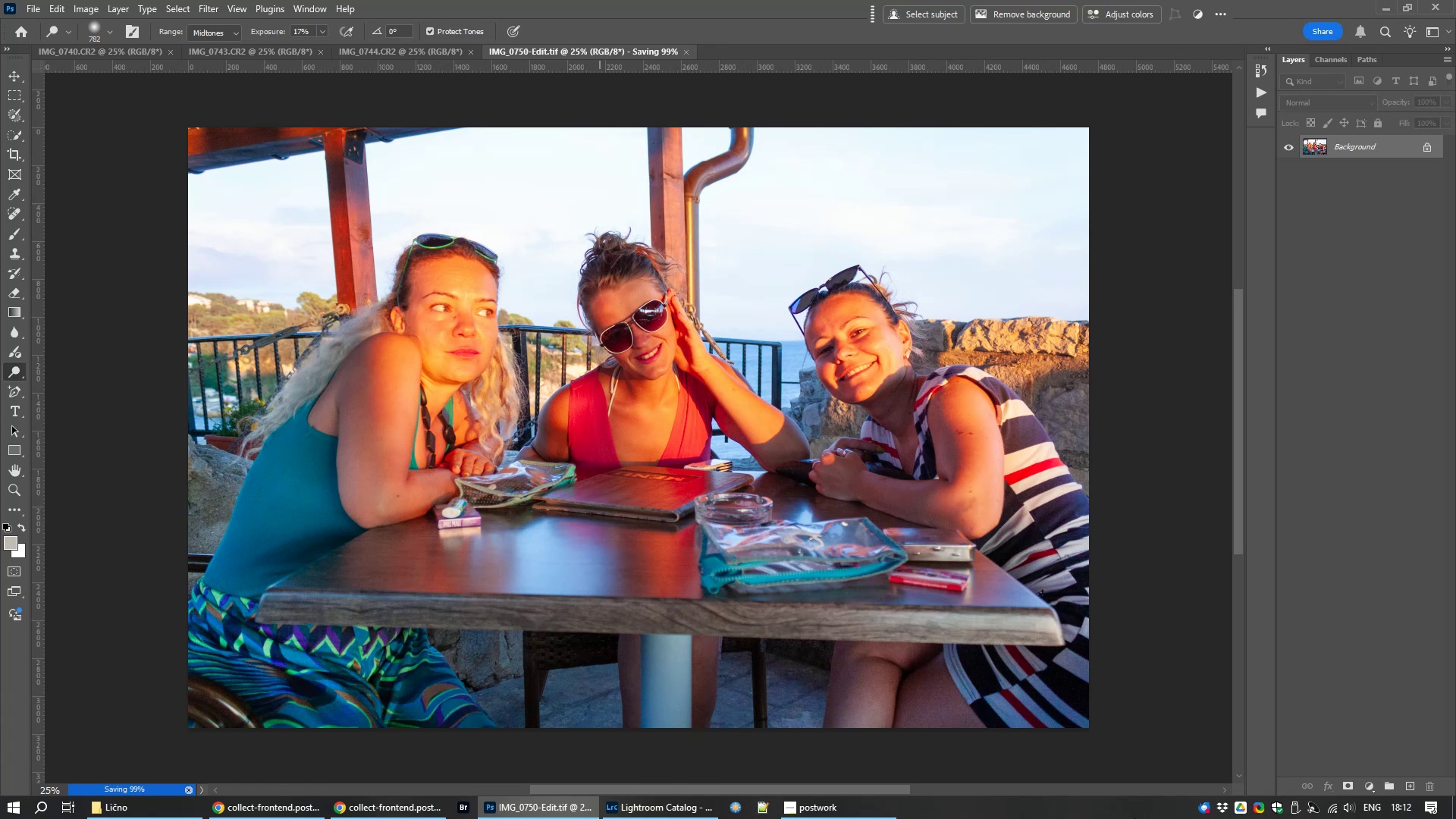 
wait(11.49)
 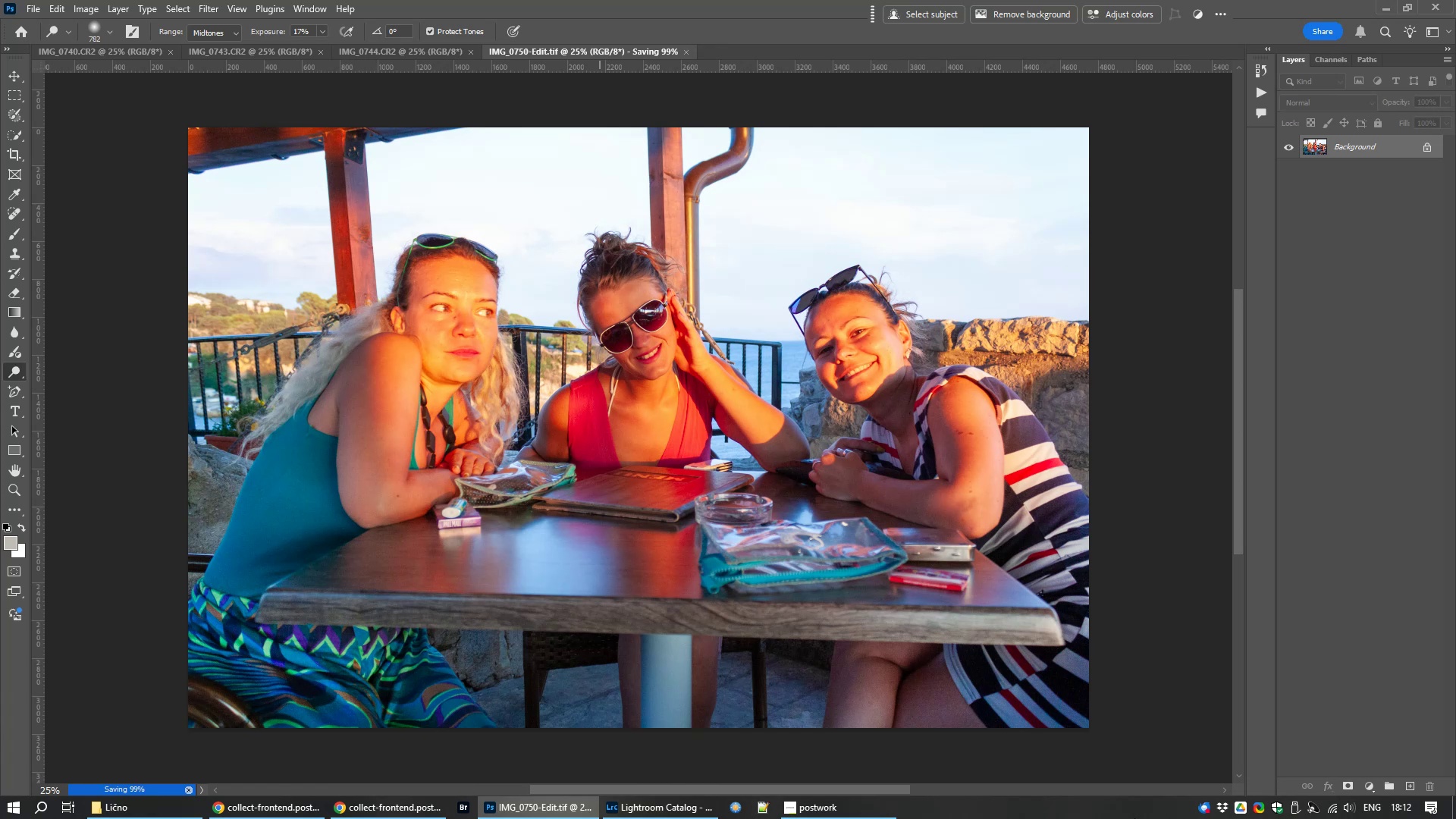 
left_click([205, 11])
 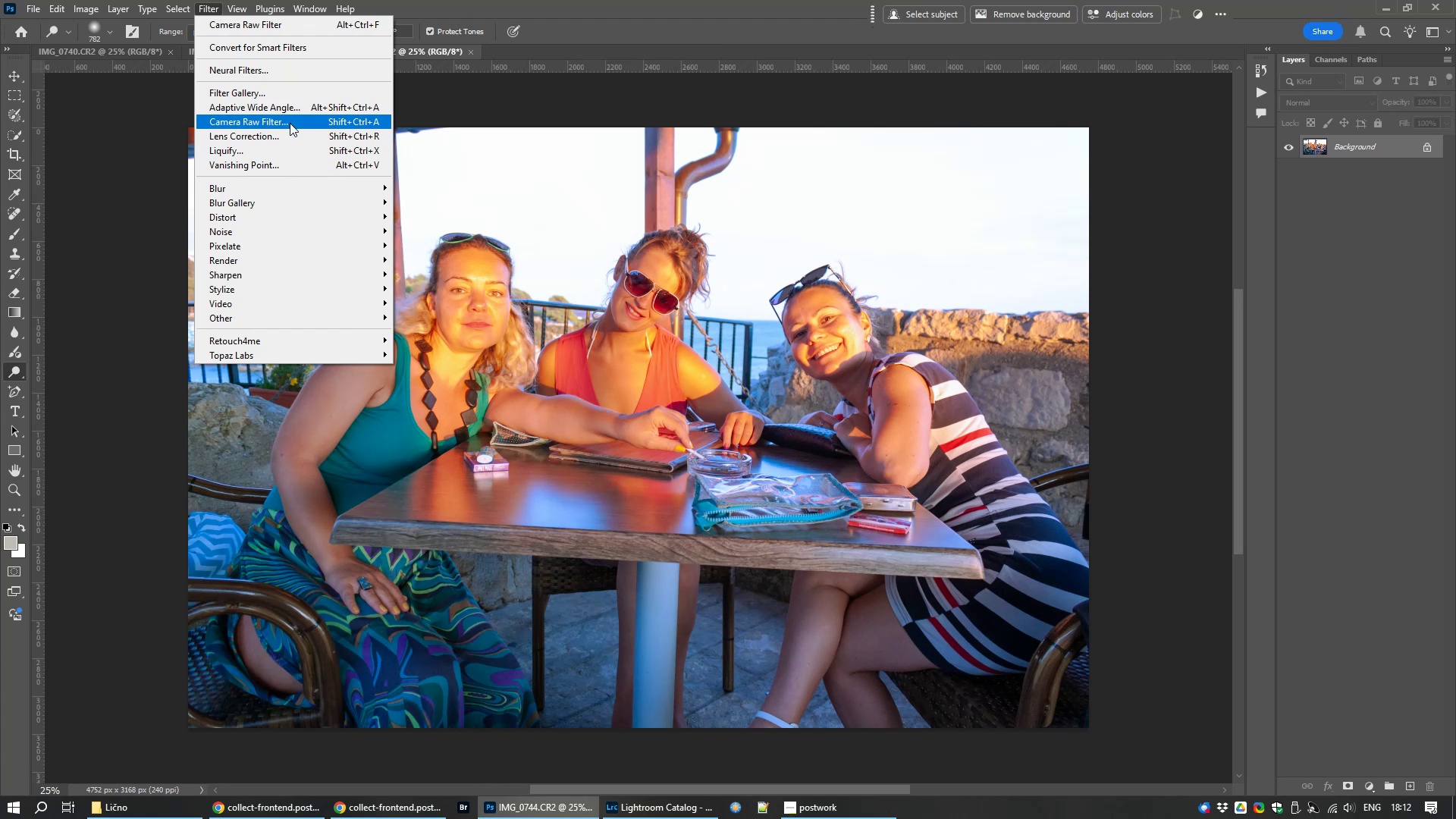 
left_click([290, 123])
 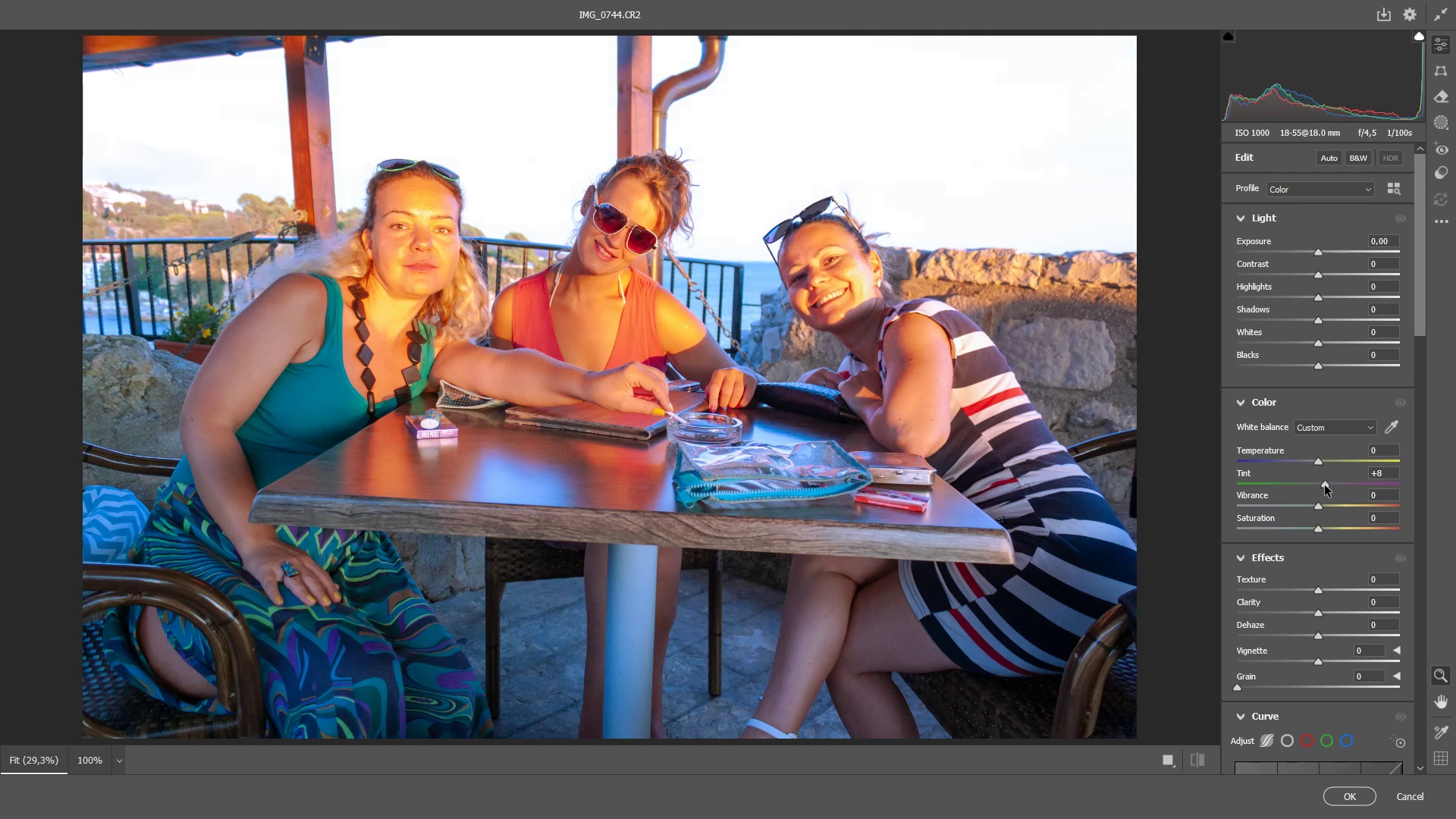 
wait(14.48)
 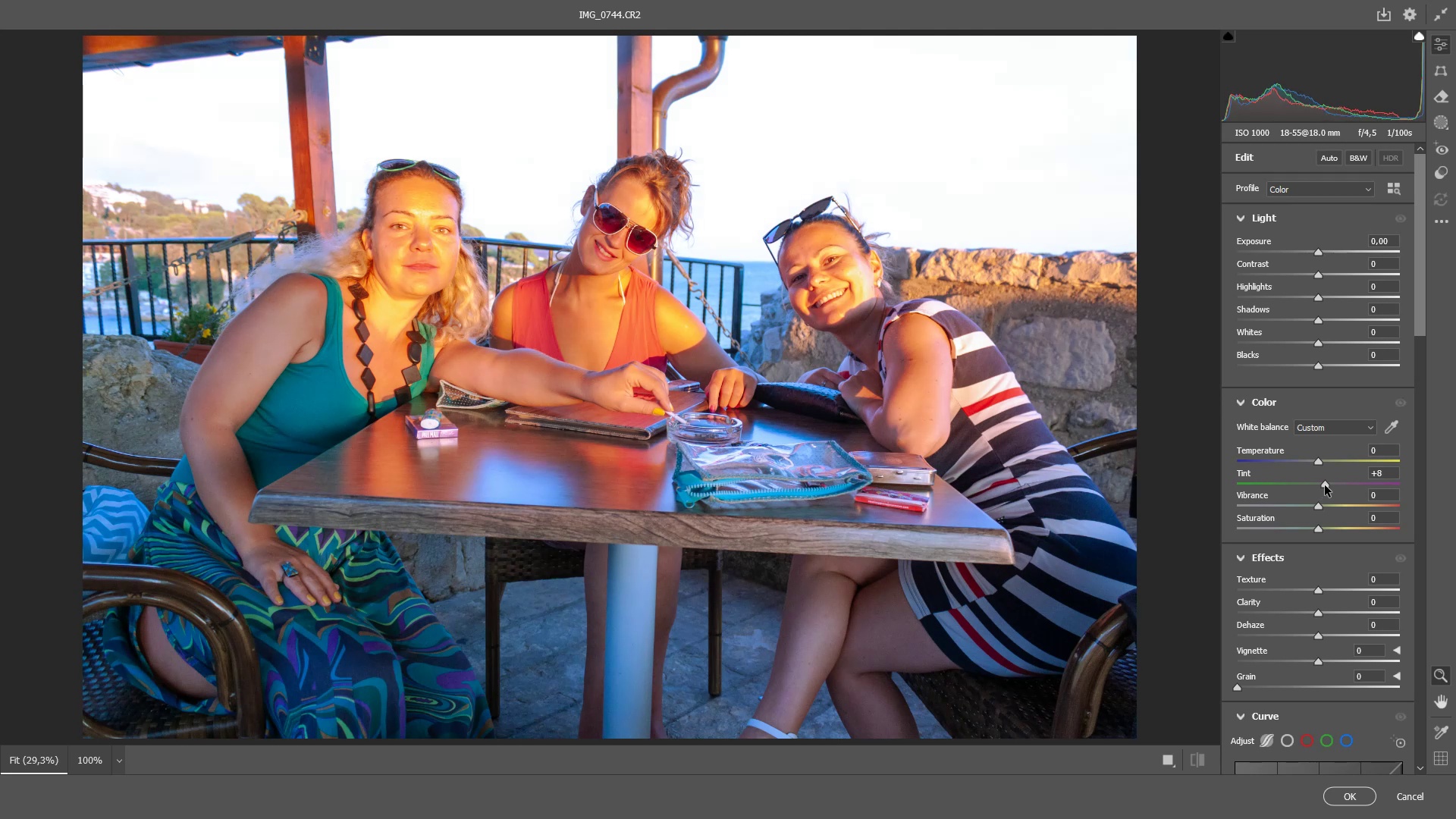 
left_click([1354, 790])
 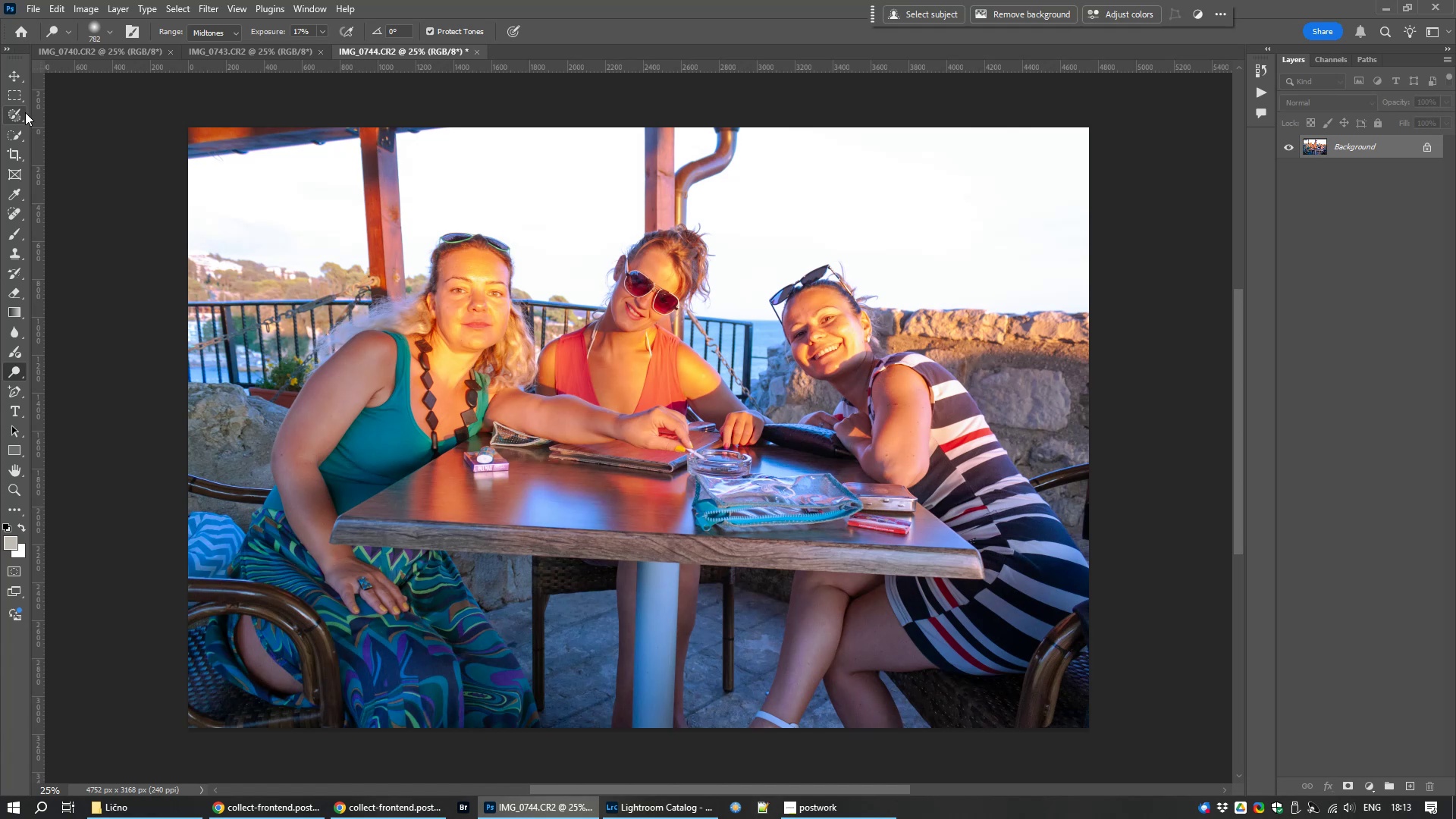 
wait(6.86)
 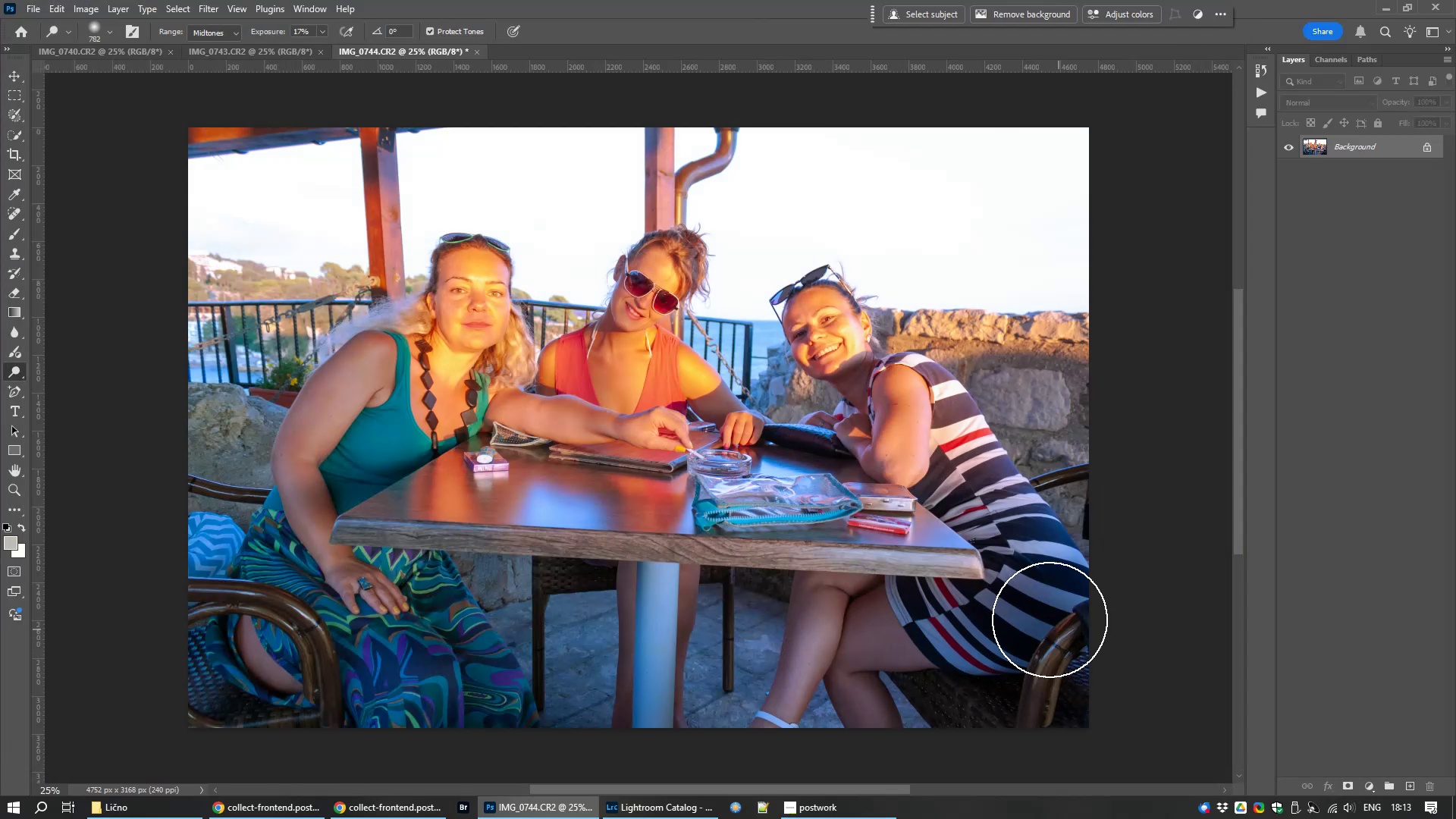 
left_click([17, 155])
 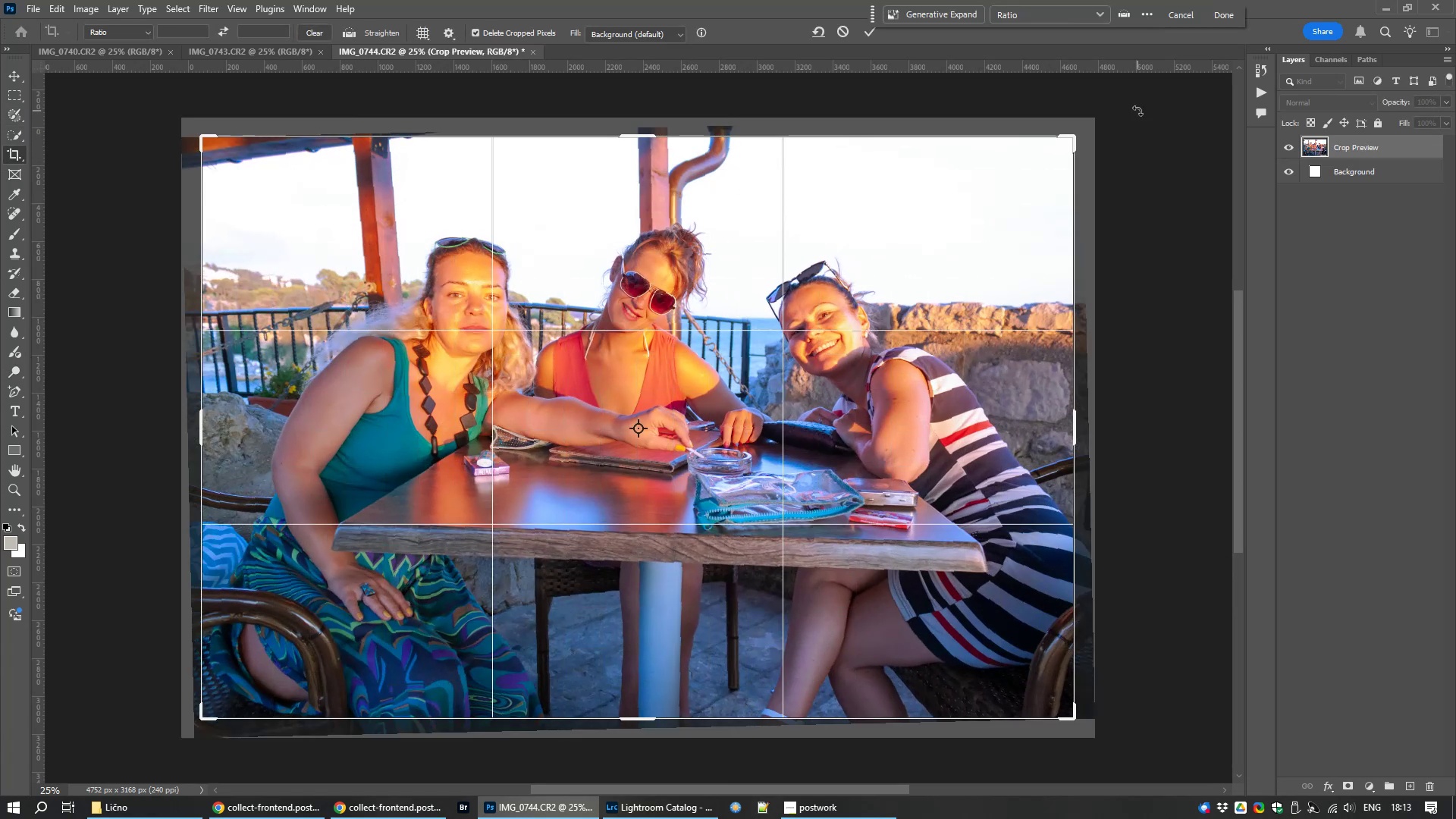 
wait(7.03)
 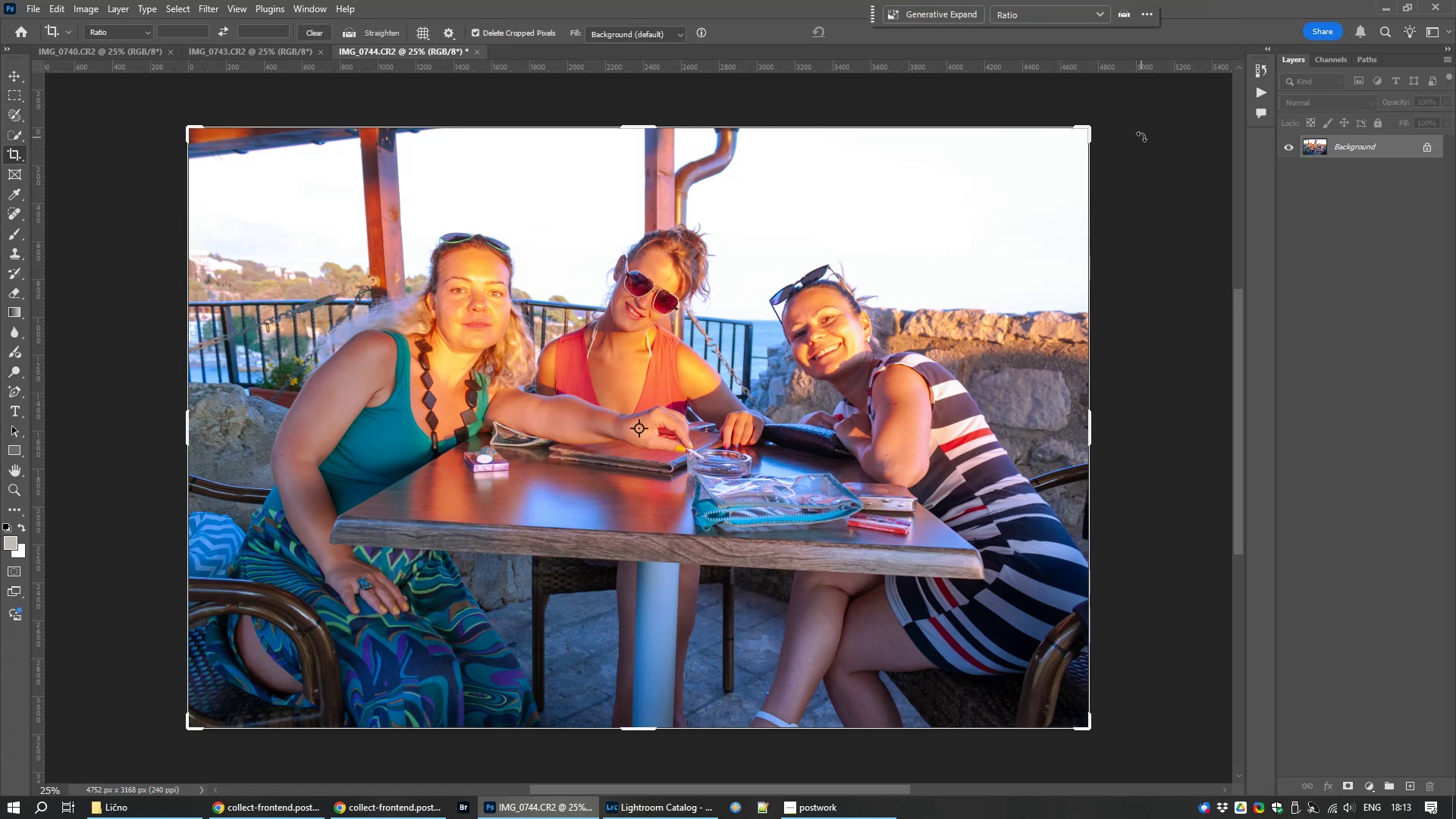 
double_click([666, 445])
 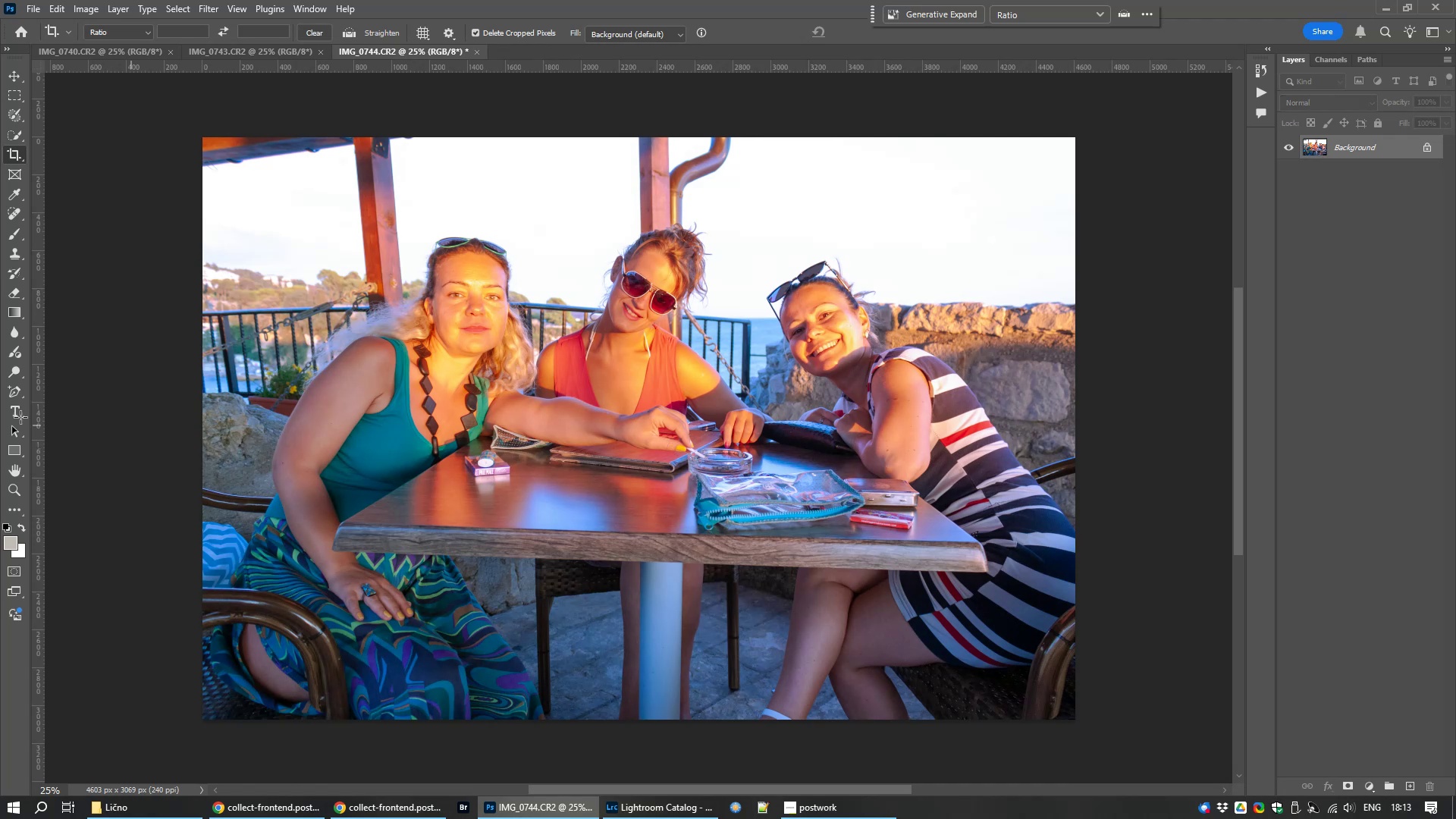 
wait(7.73)
 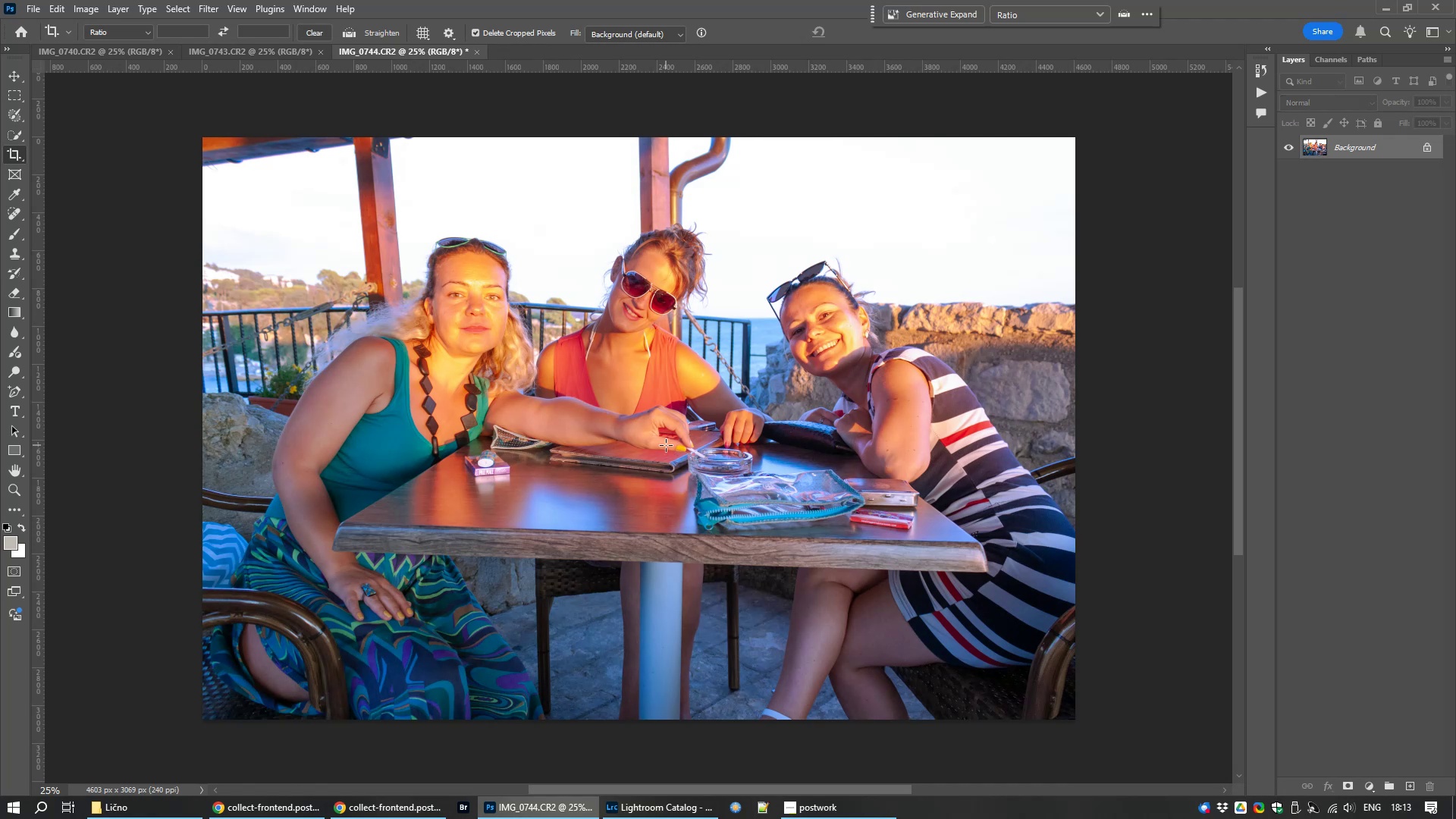 
type(oo)
 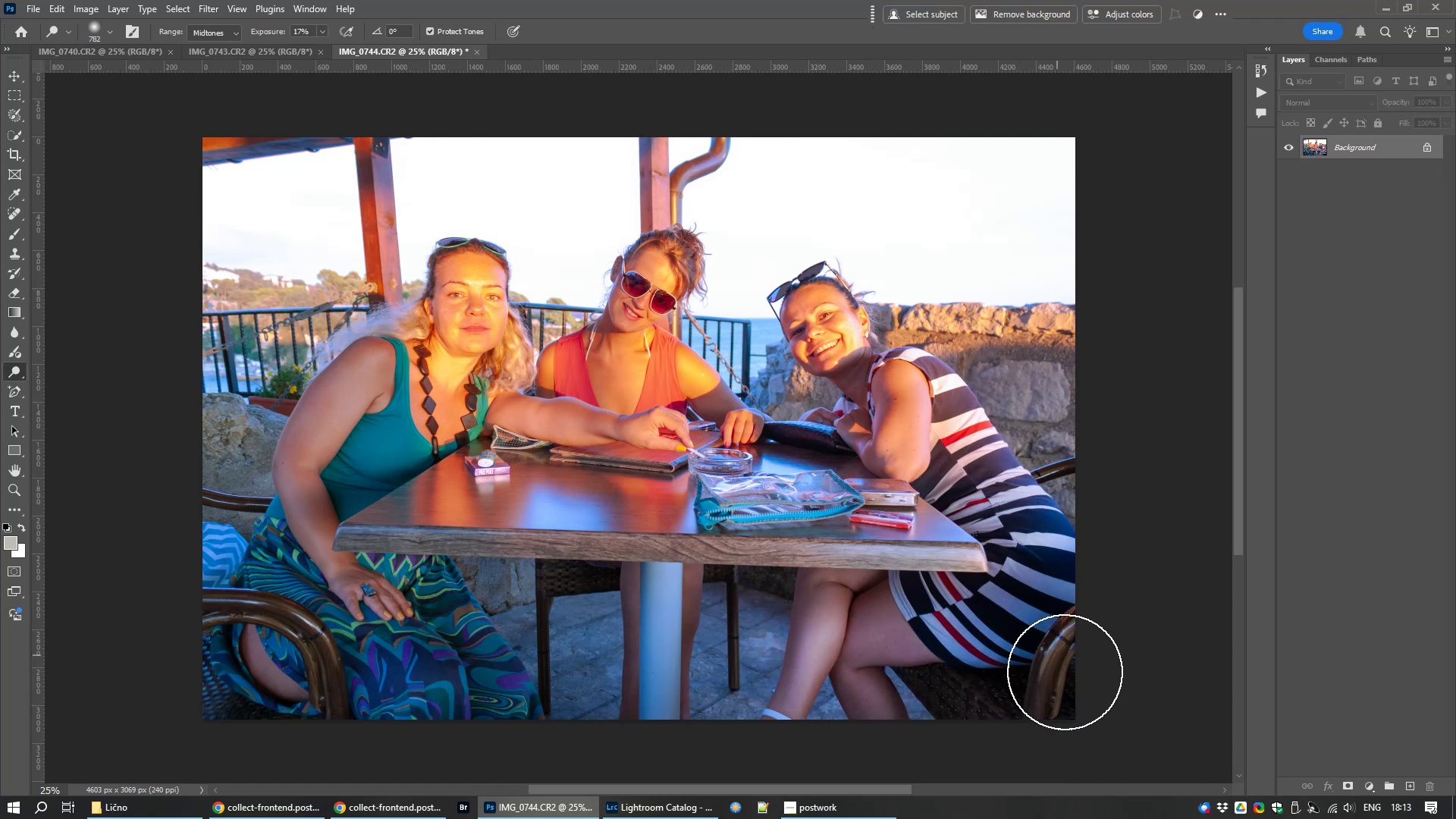 
wait(12.52)
 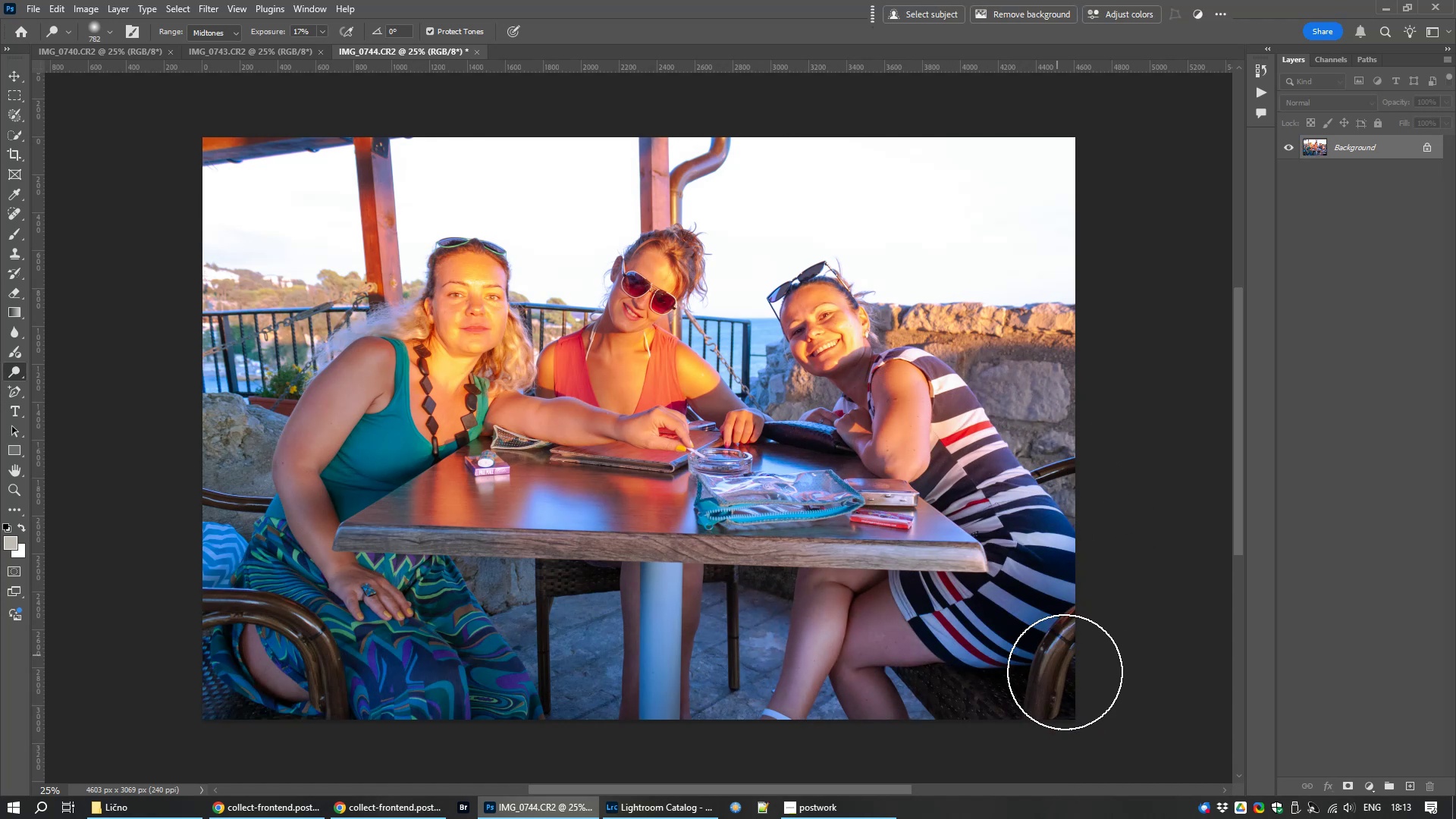 
left_click_drag(start_coordinate=[446, 697], to_coordinate=[419, 729])
 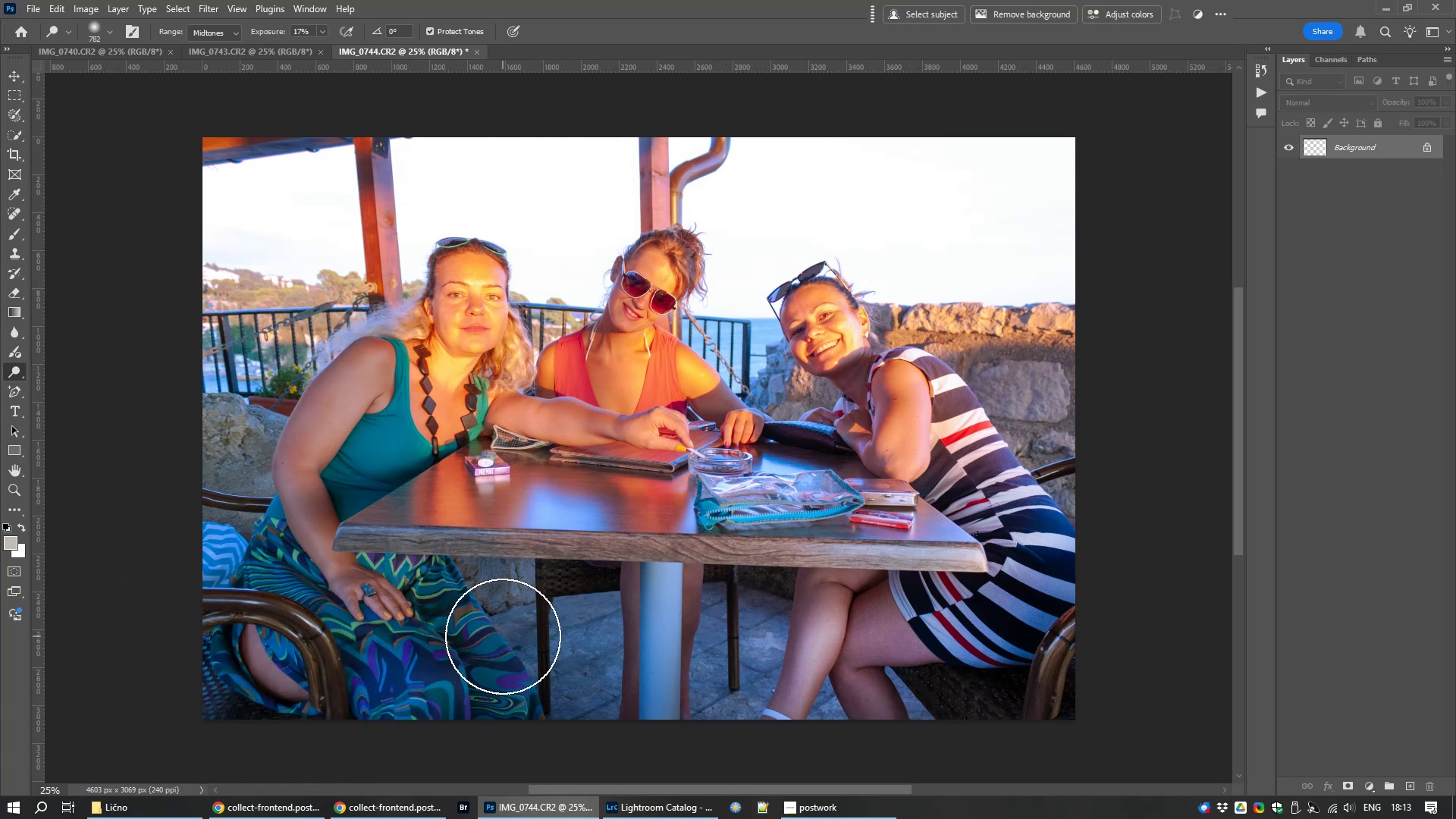 
left_click_drag(start_coordinate=[492, 655], to_coordinate=[422, 725])
 